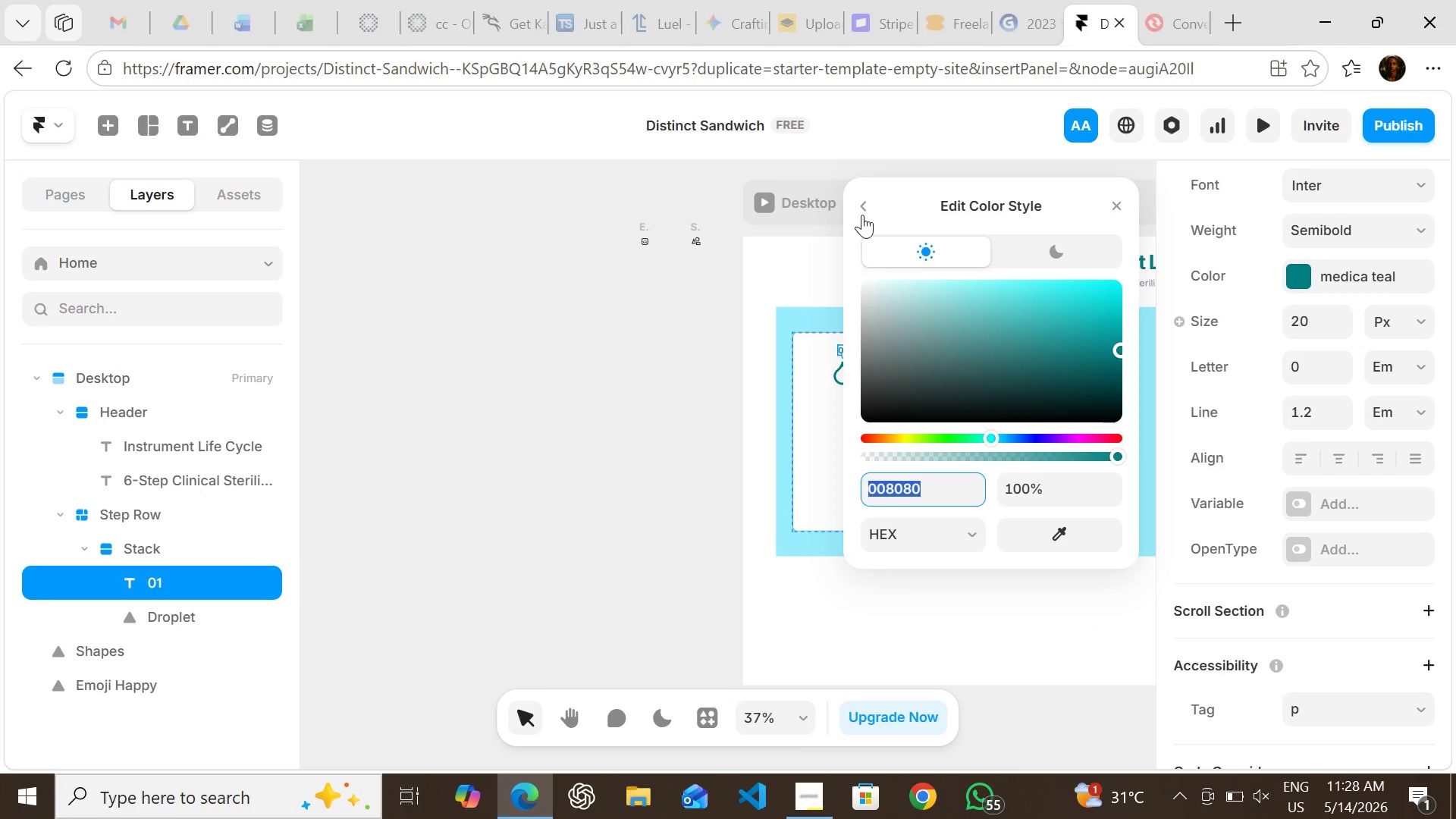 
left_click([862, 210])
 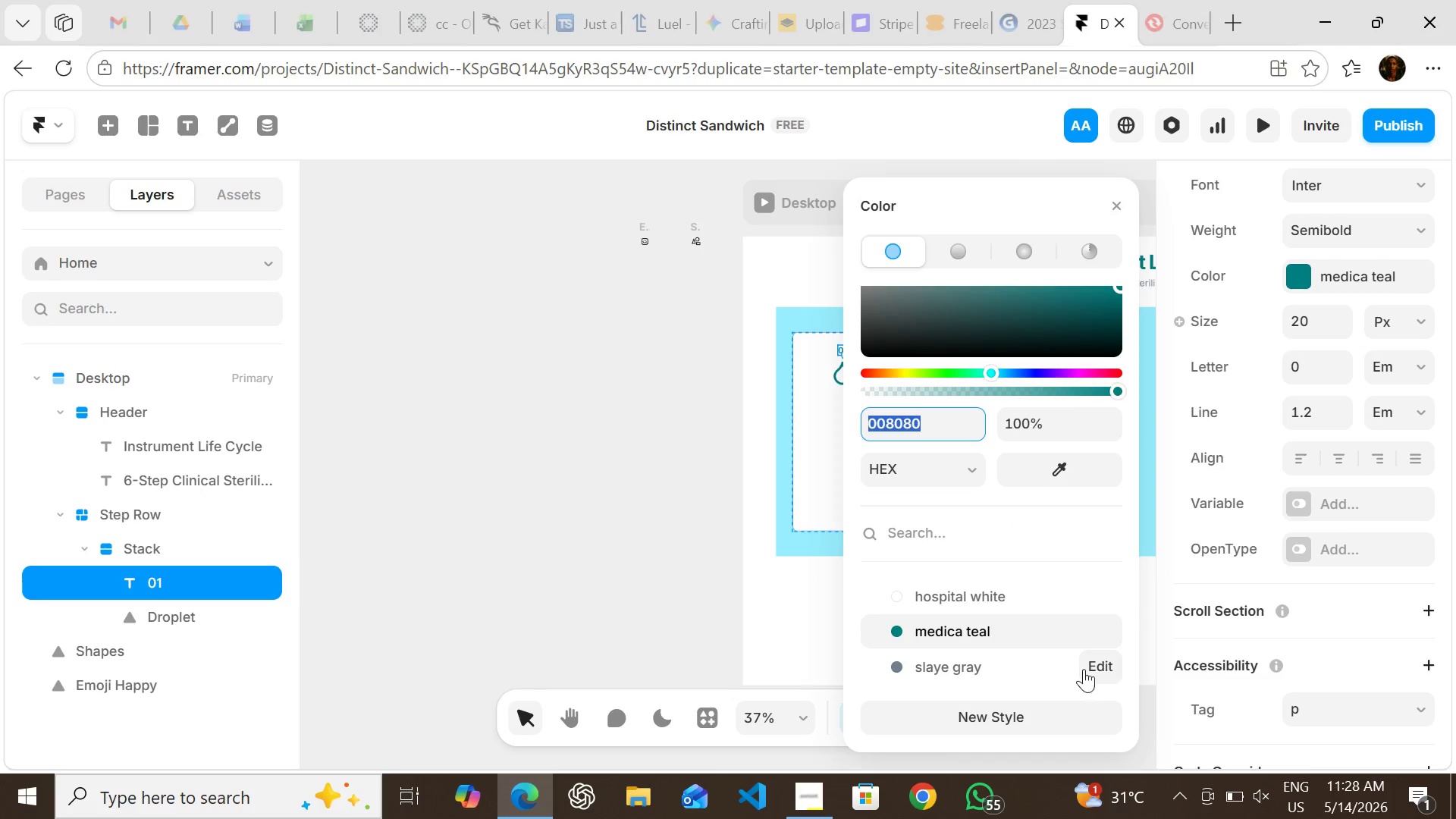 
left_click([1091, 666])
 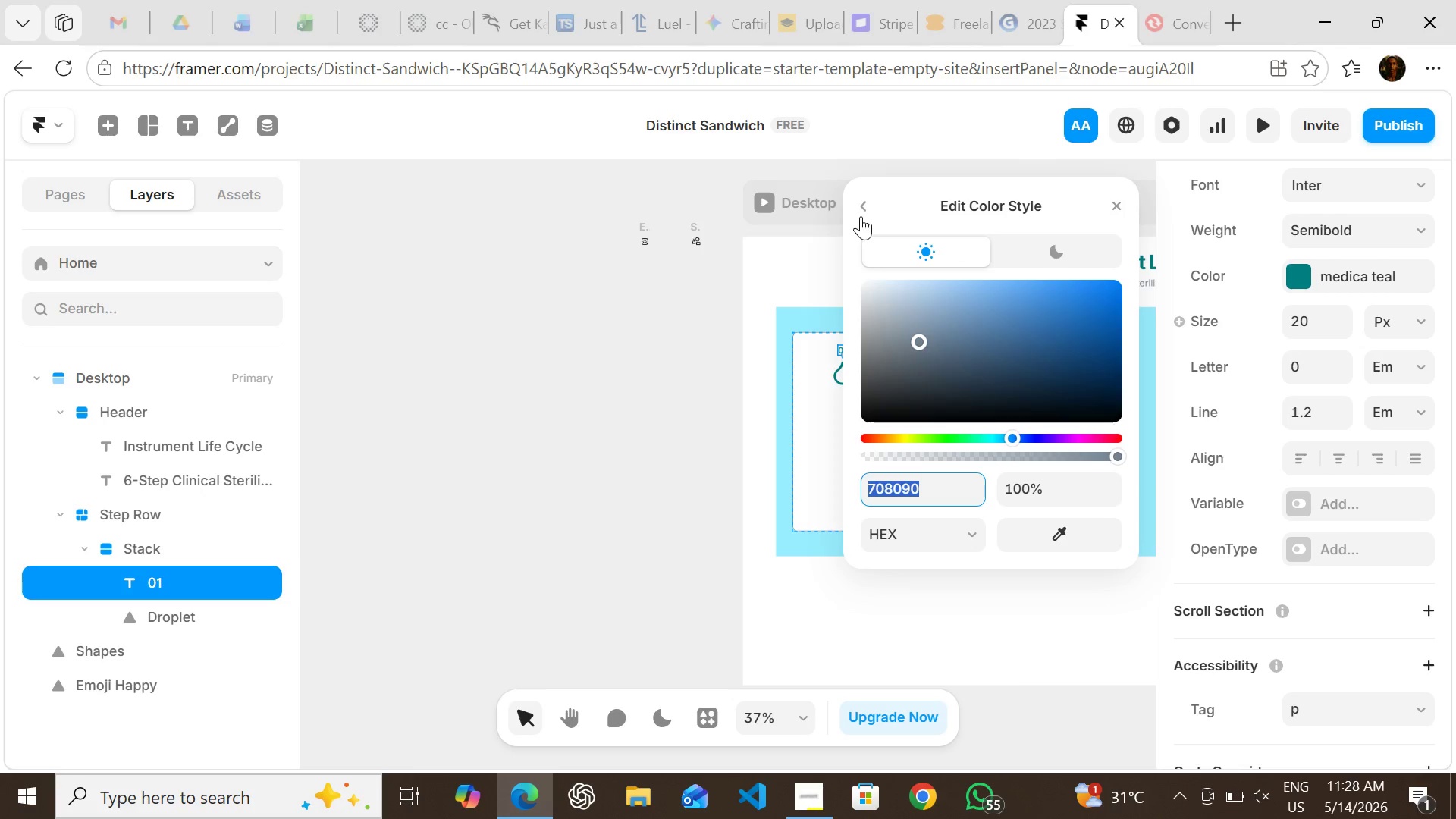 
left_click([860, 208])
 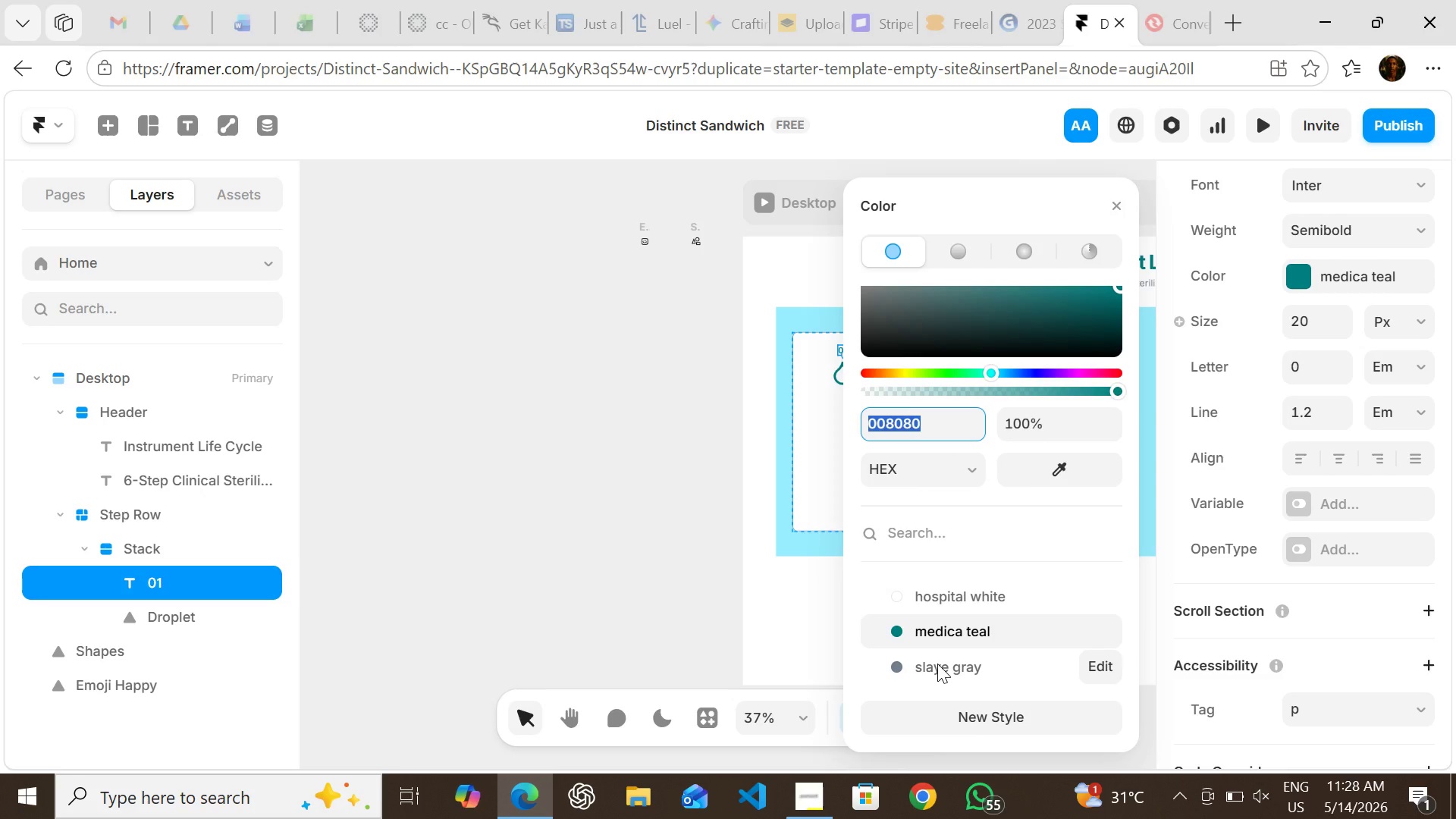 
left_click([937, 664])
 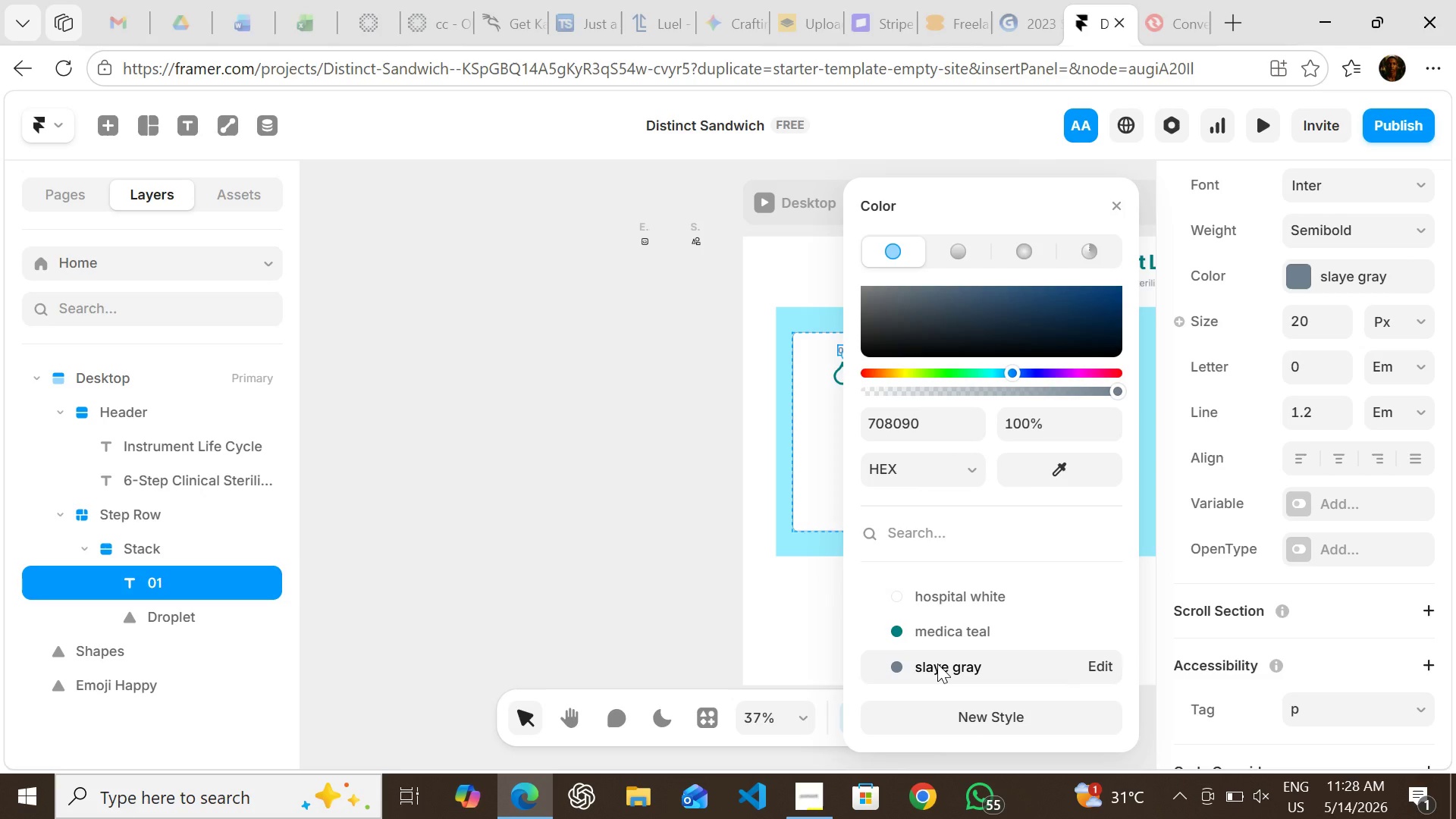 
wait(6.59)
 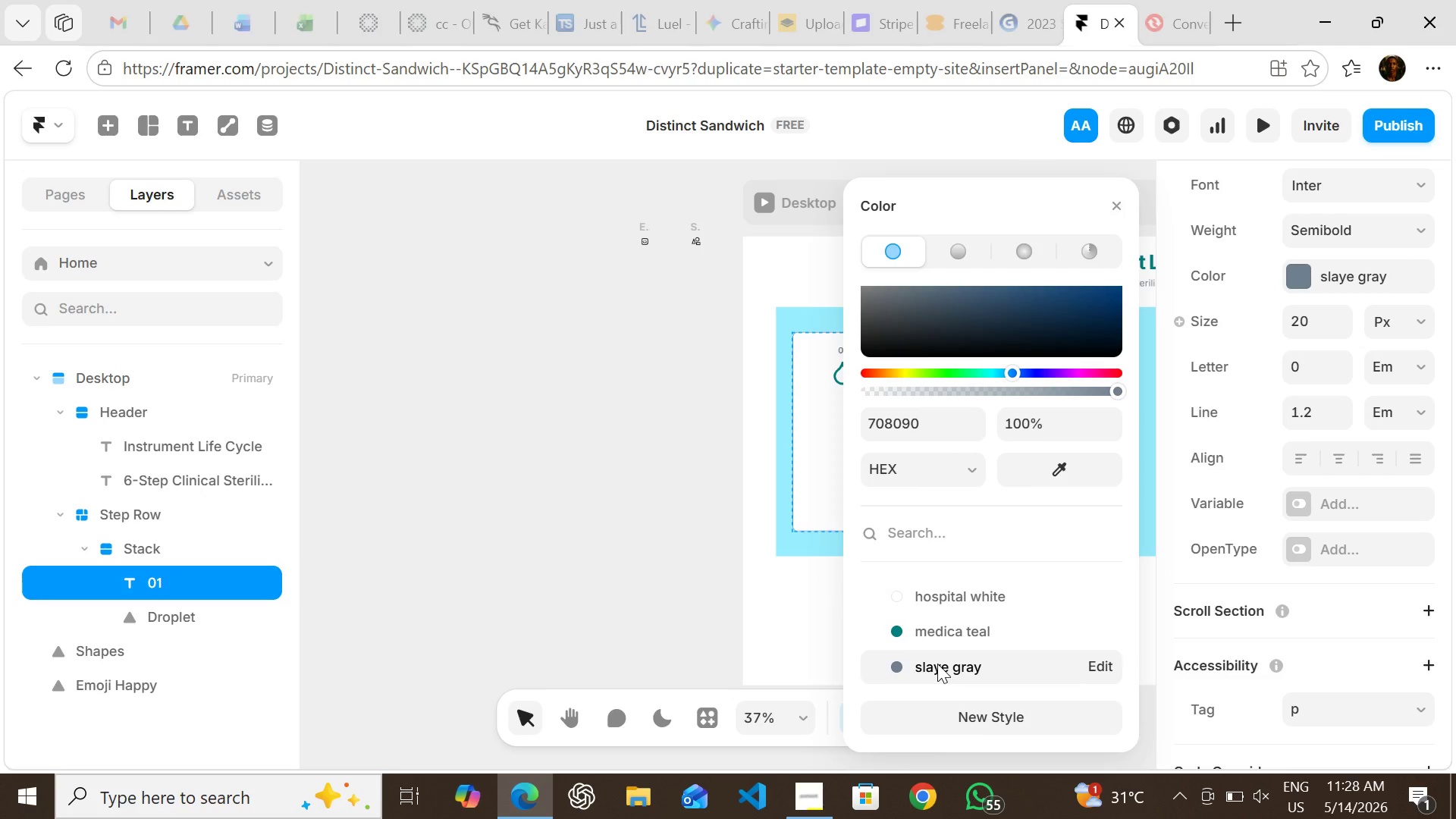 
left_click([648, 443])
 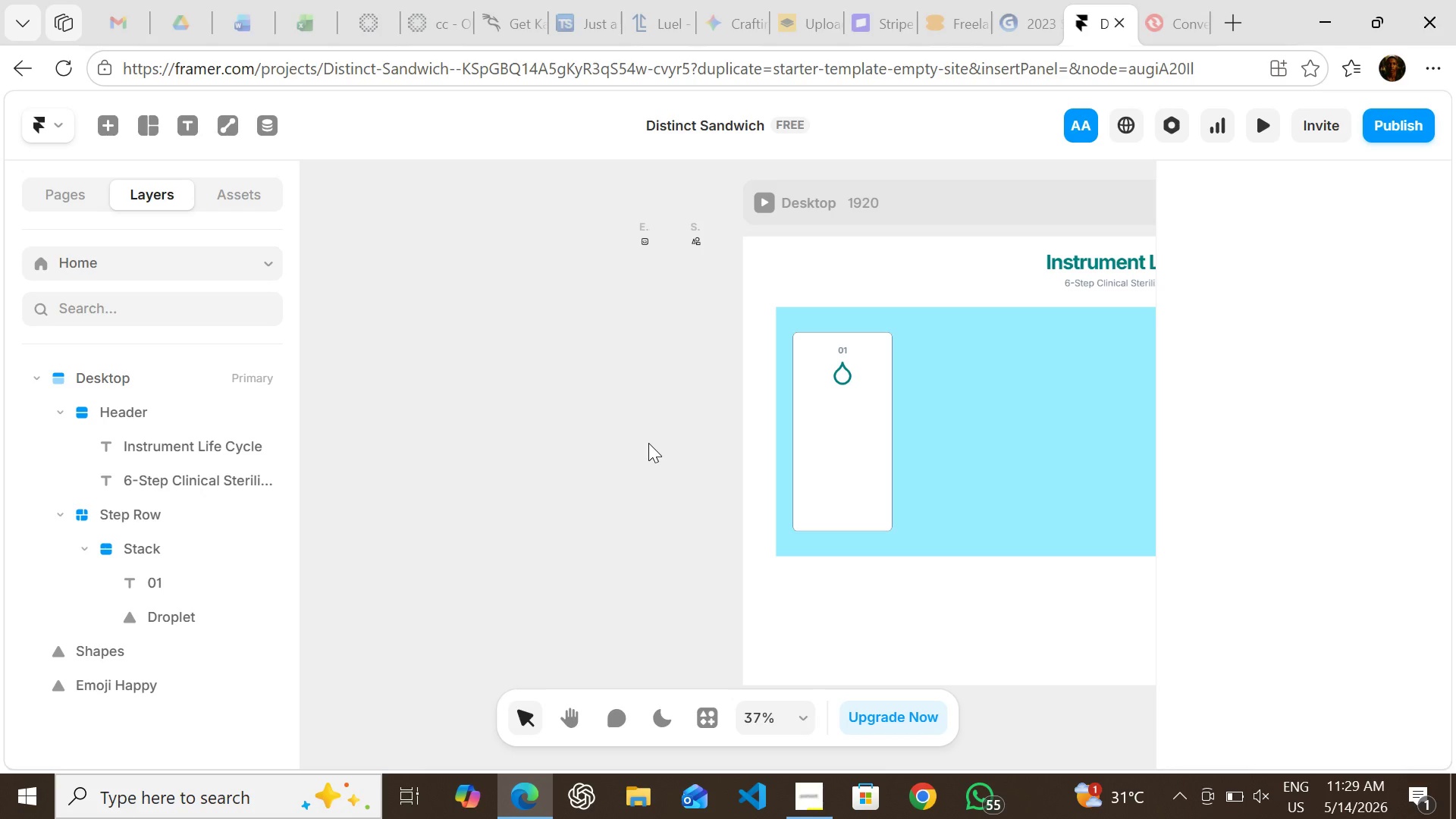 
wait(16.7)
 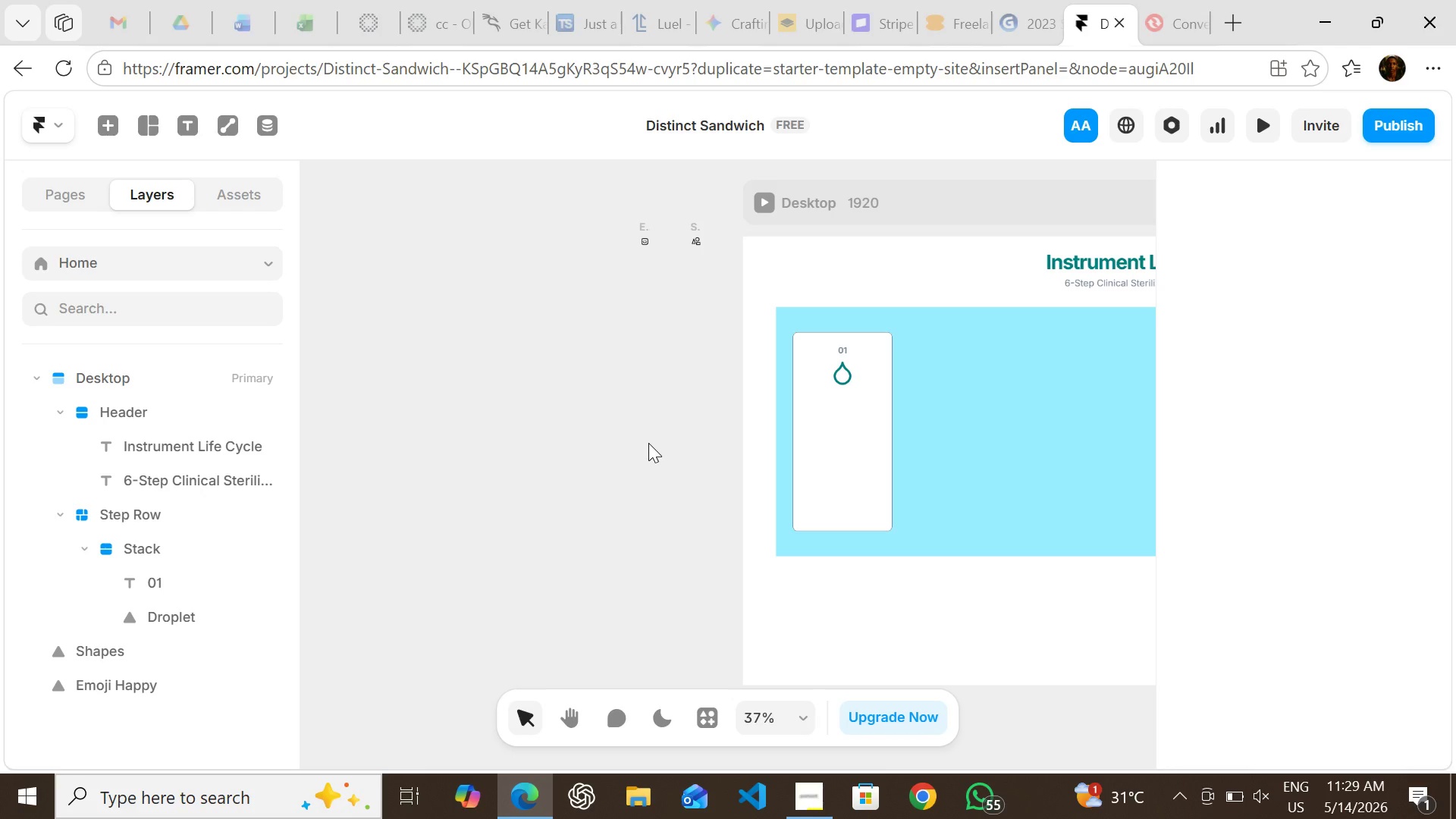 
left_click([843, 349])
 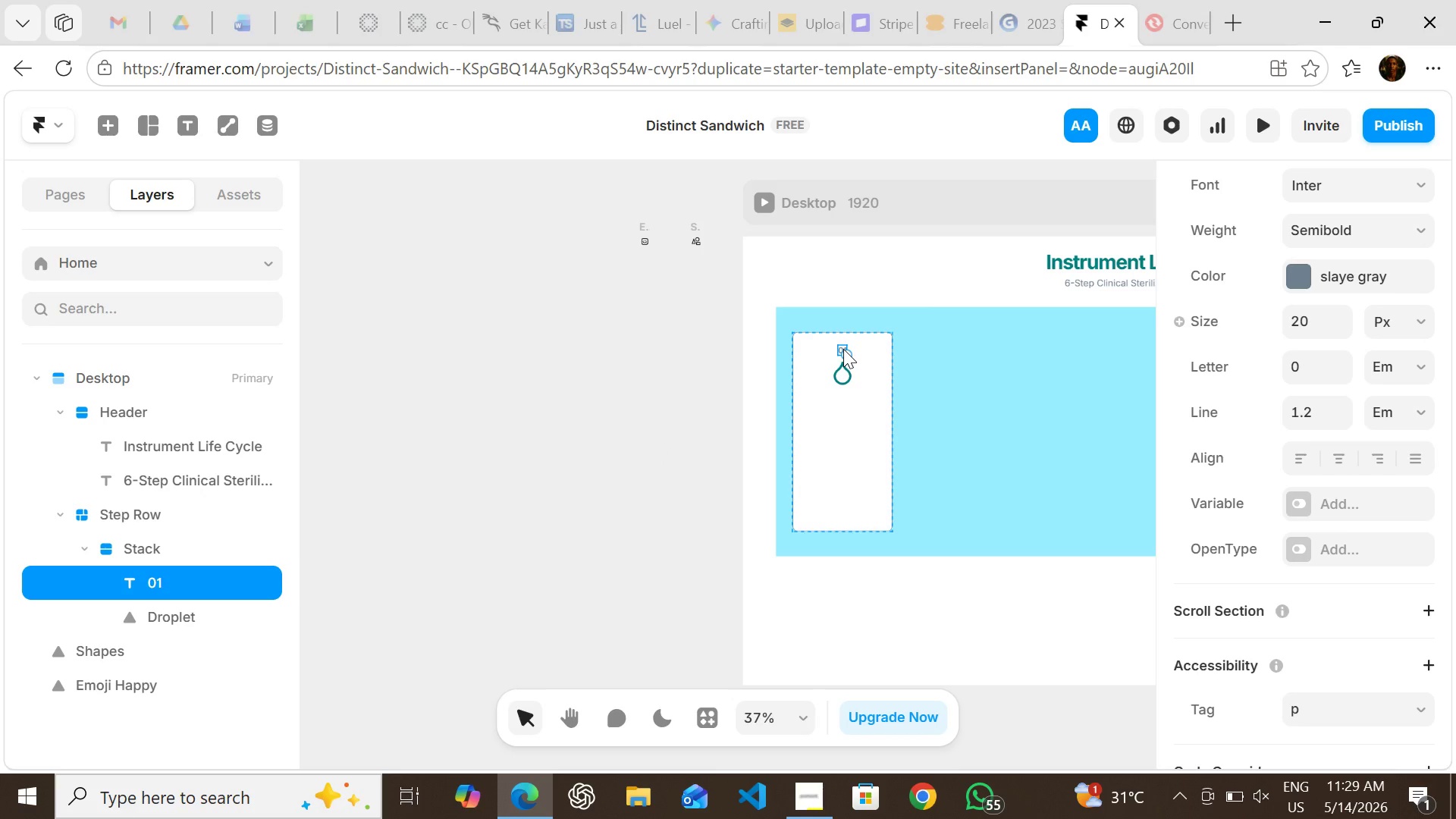 
double_click([843, 349])
 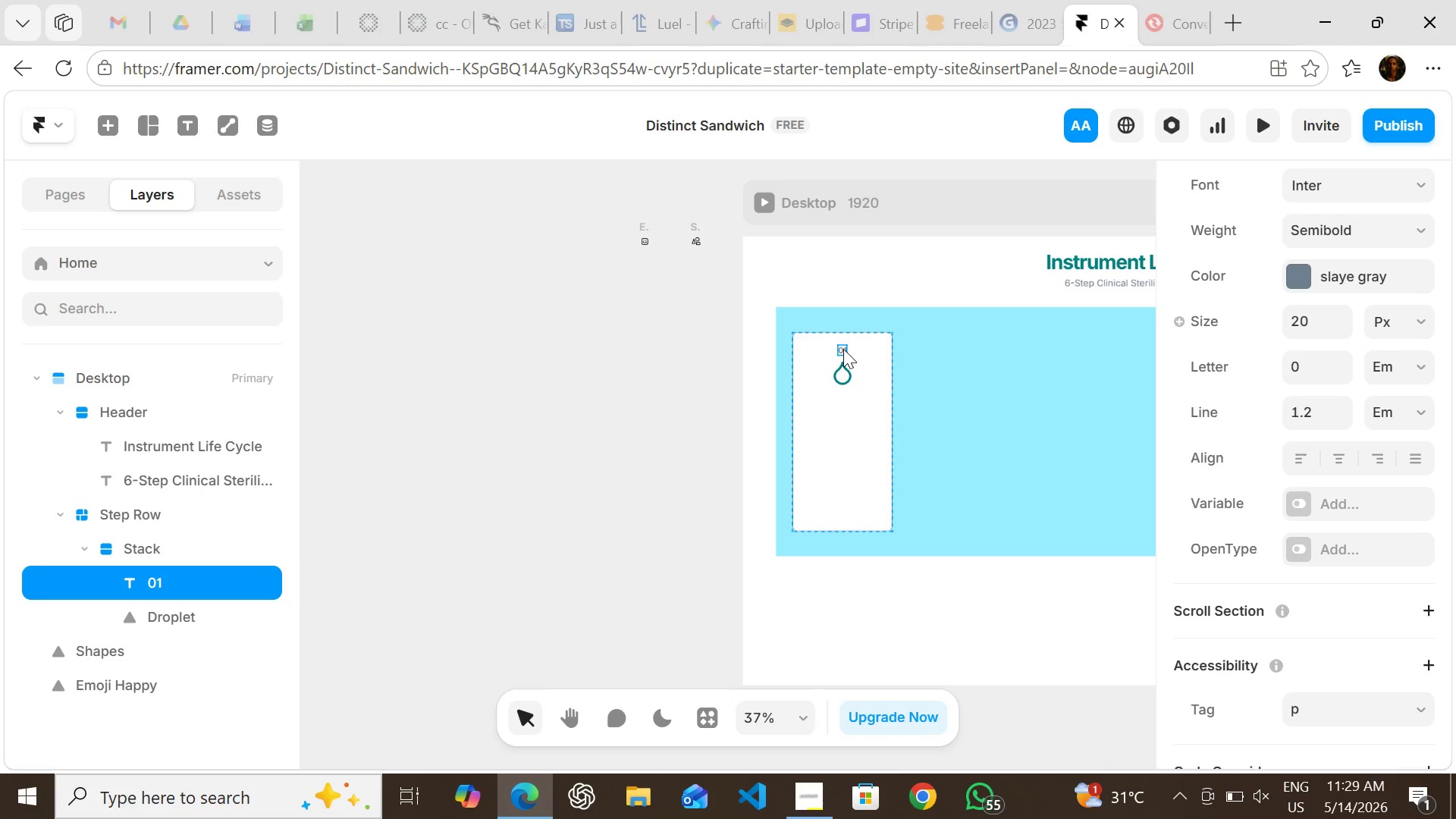 
triple_click([843, 349])
 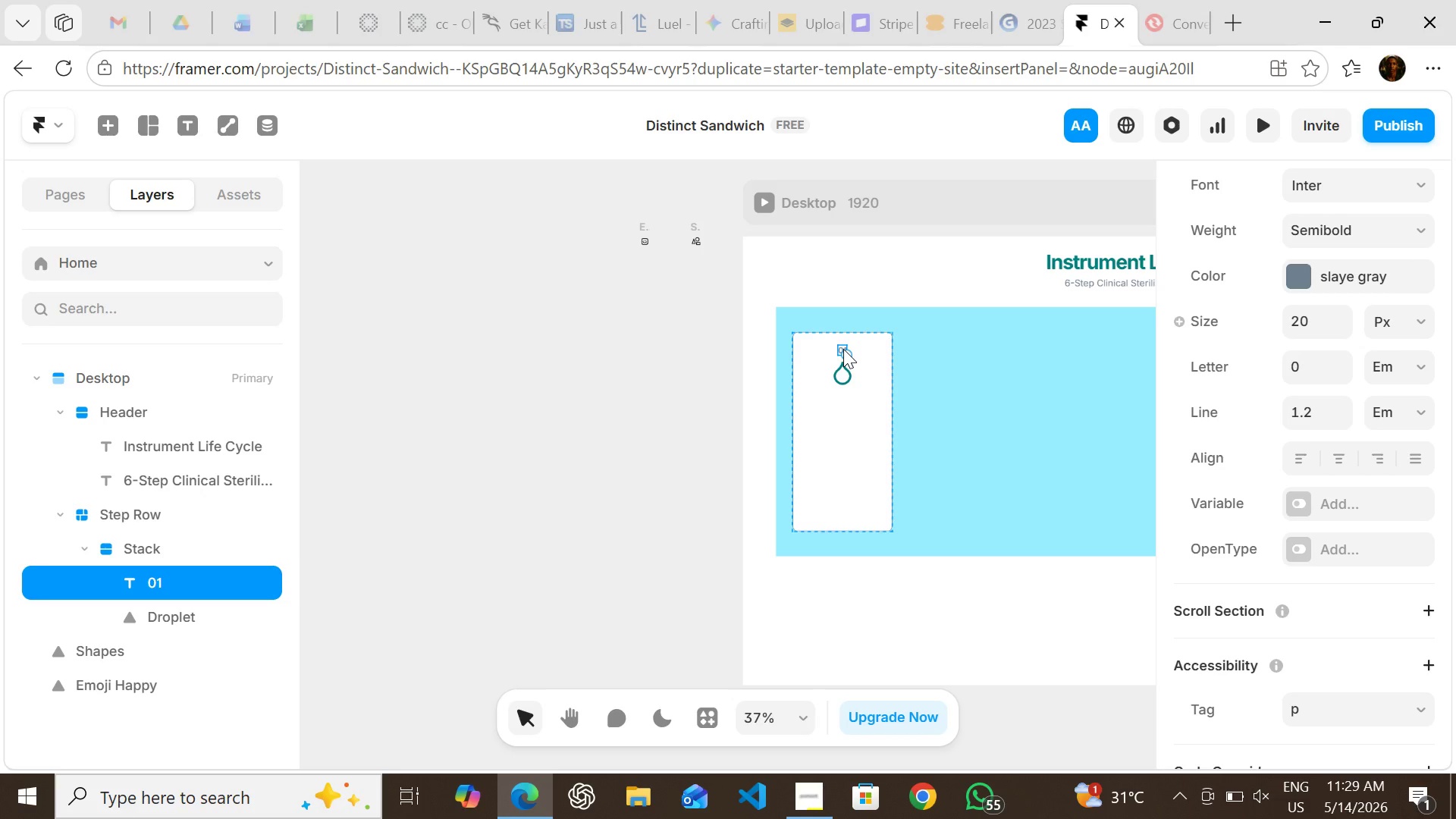 
left_click([843, 349])
 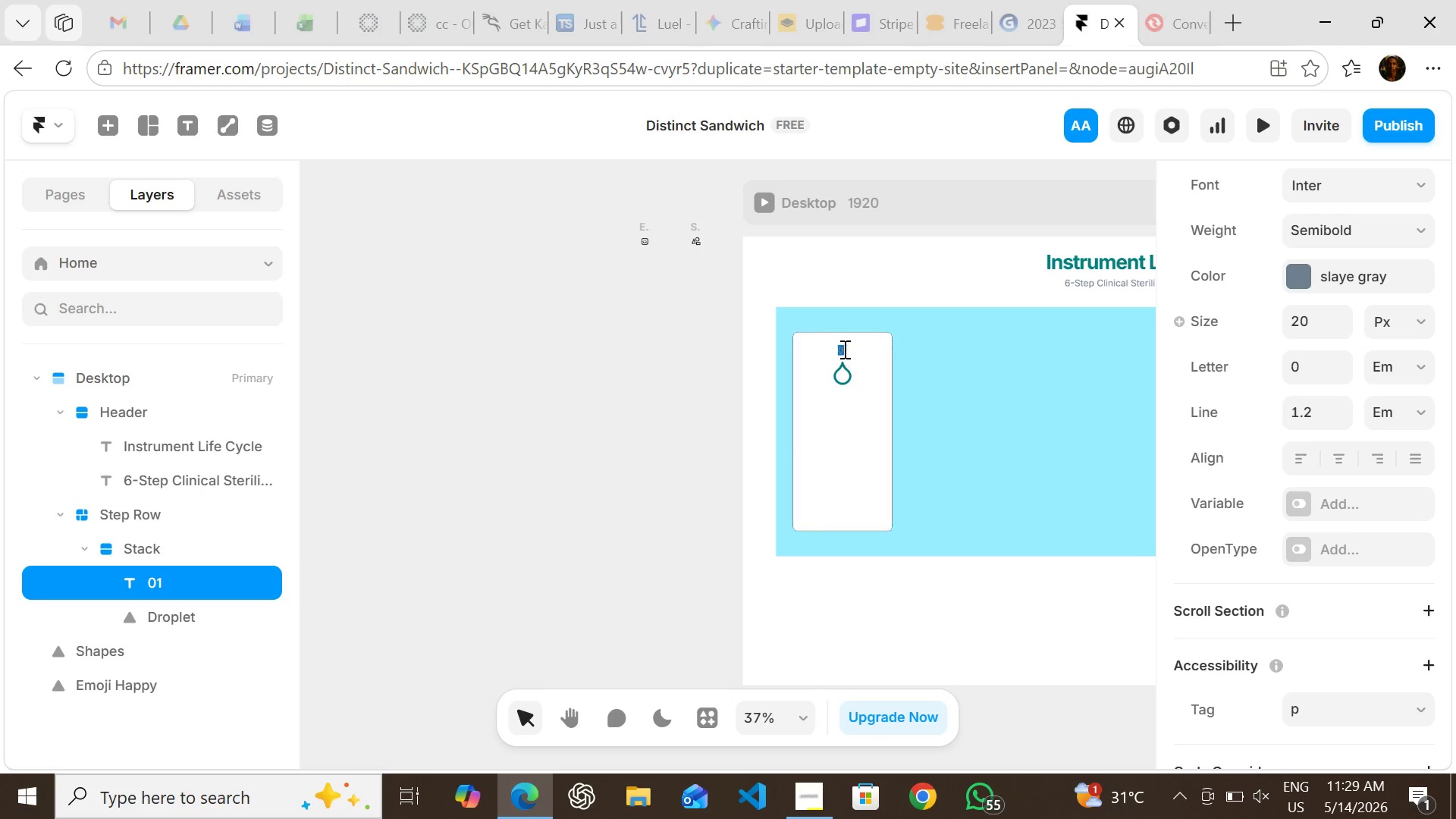 
key(Enter)
 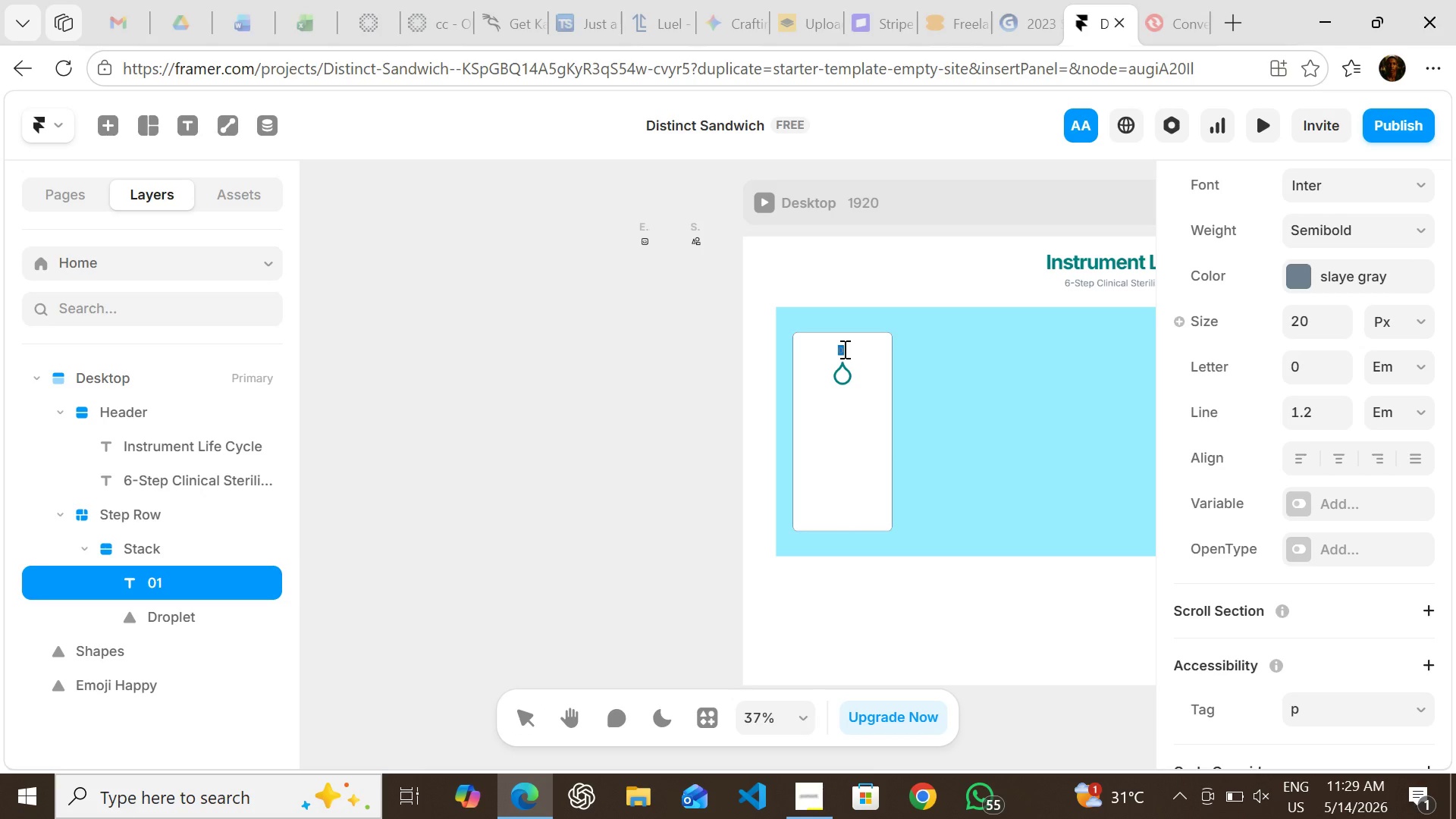 
key(ArrowLeft)
 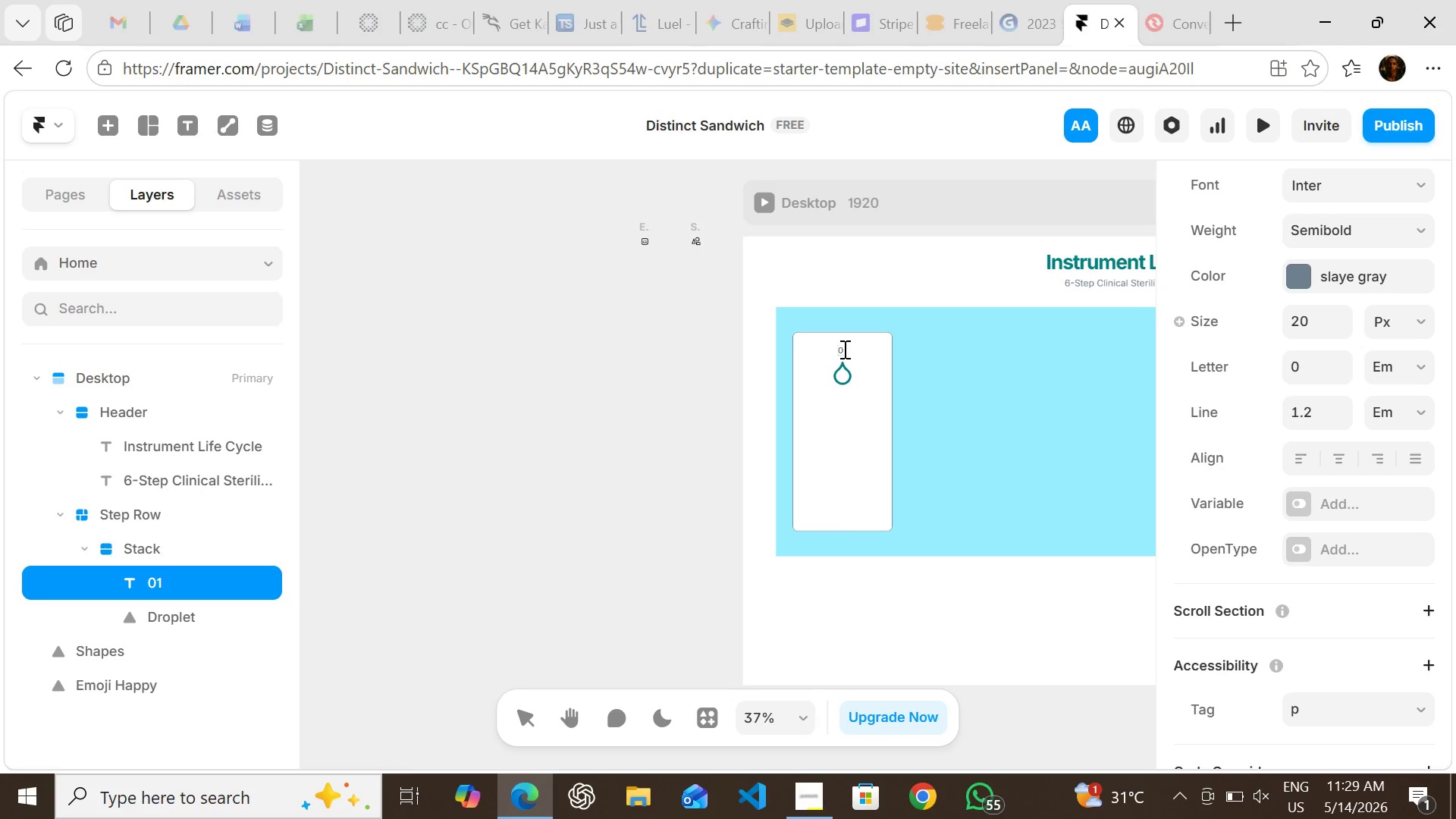 
type(Step)
 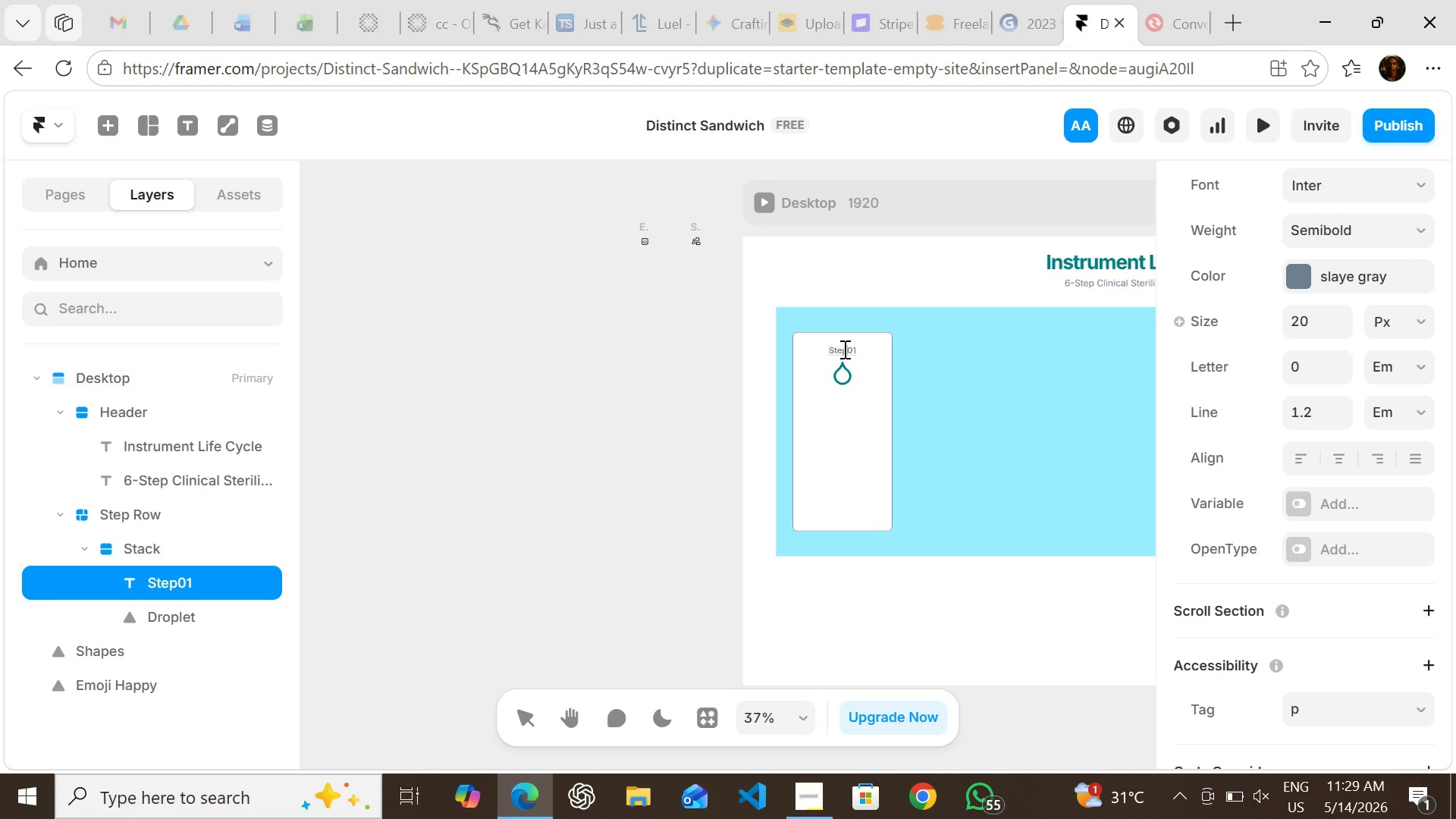 
wait(10.38)
 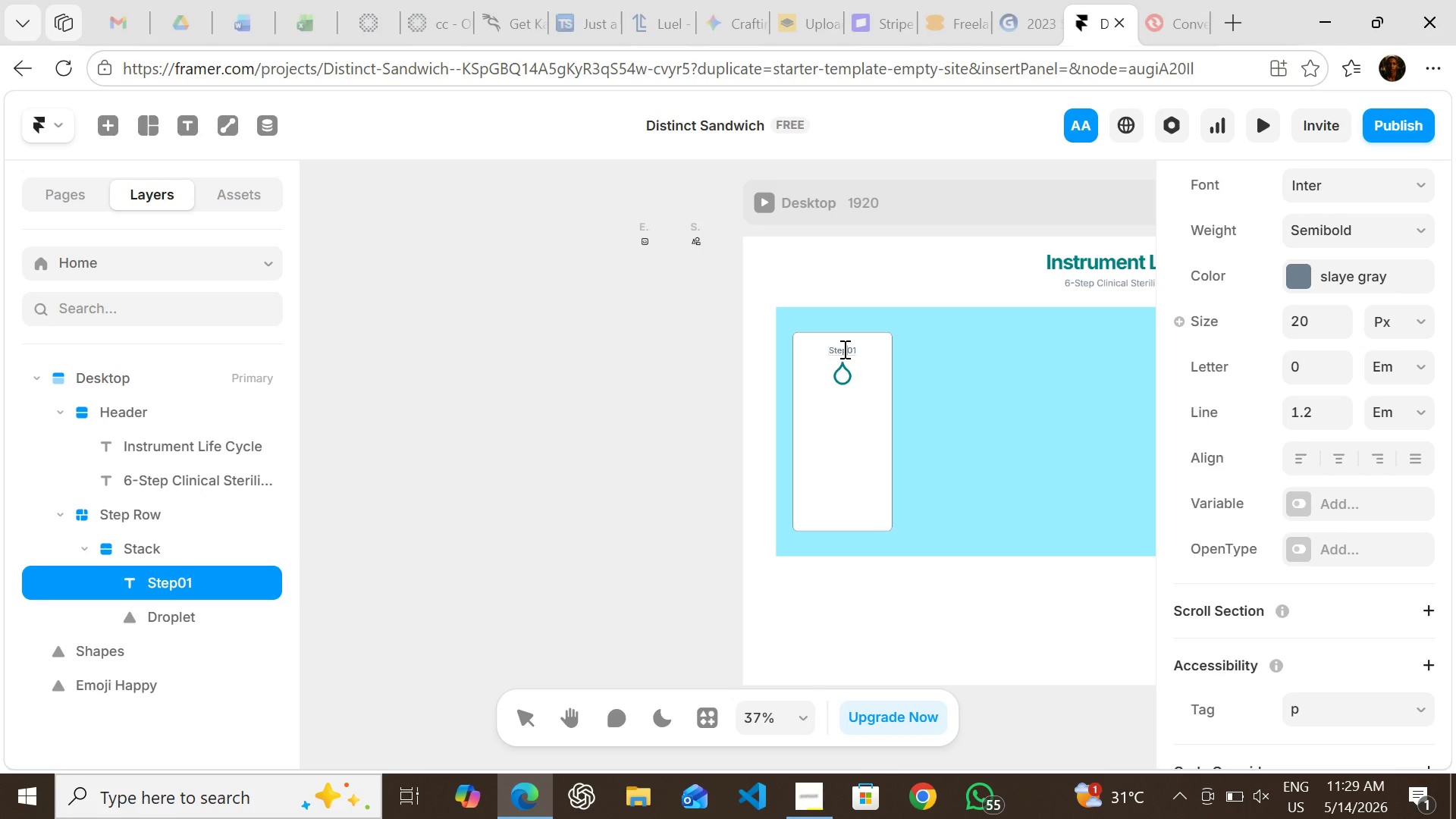 
key(Space)
 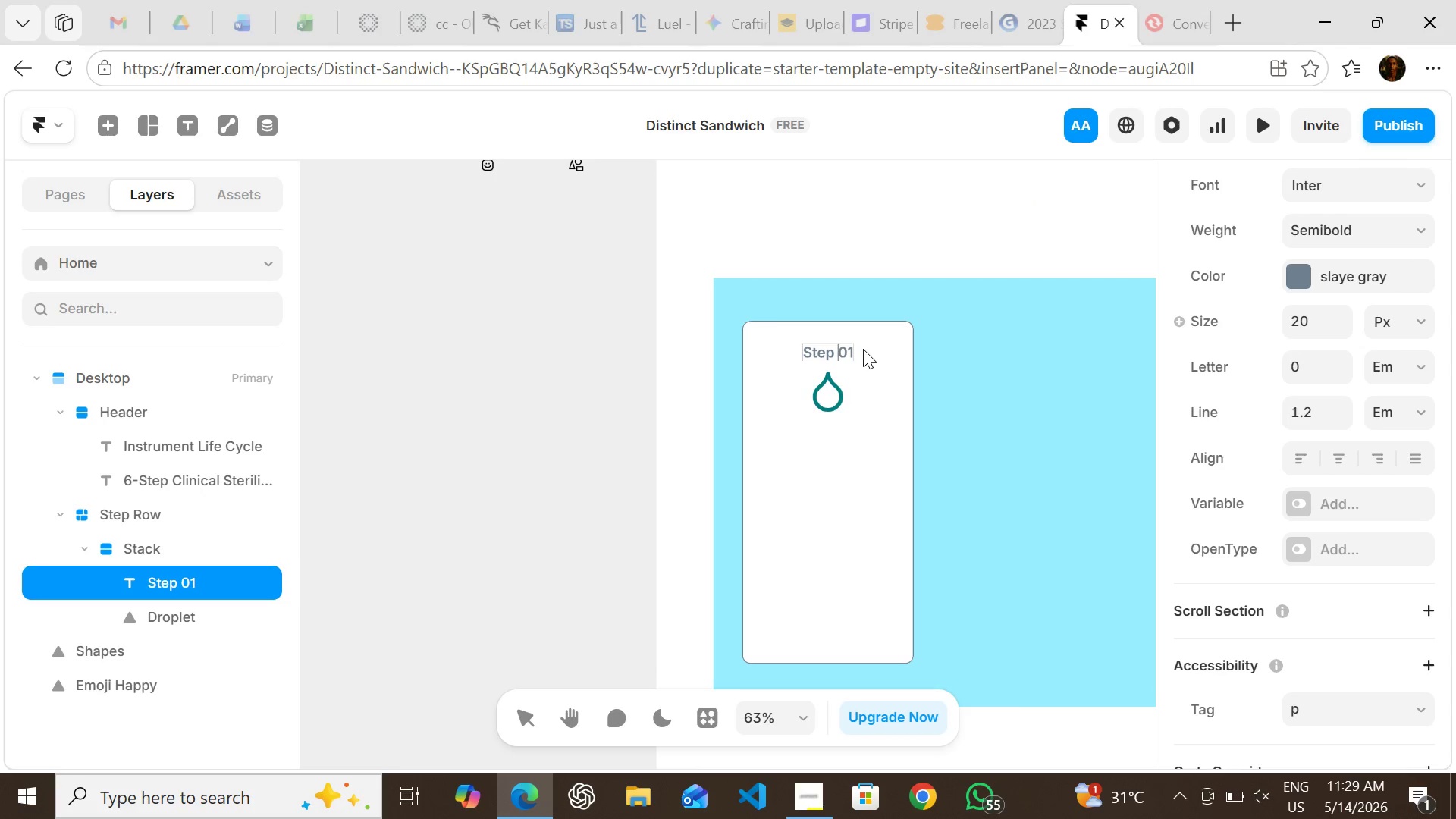 
wait(5.39)
 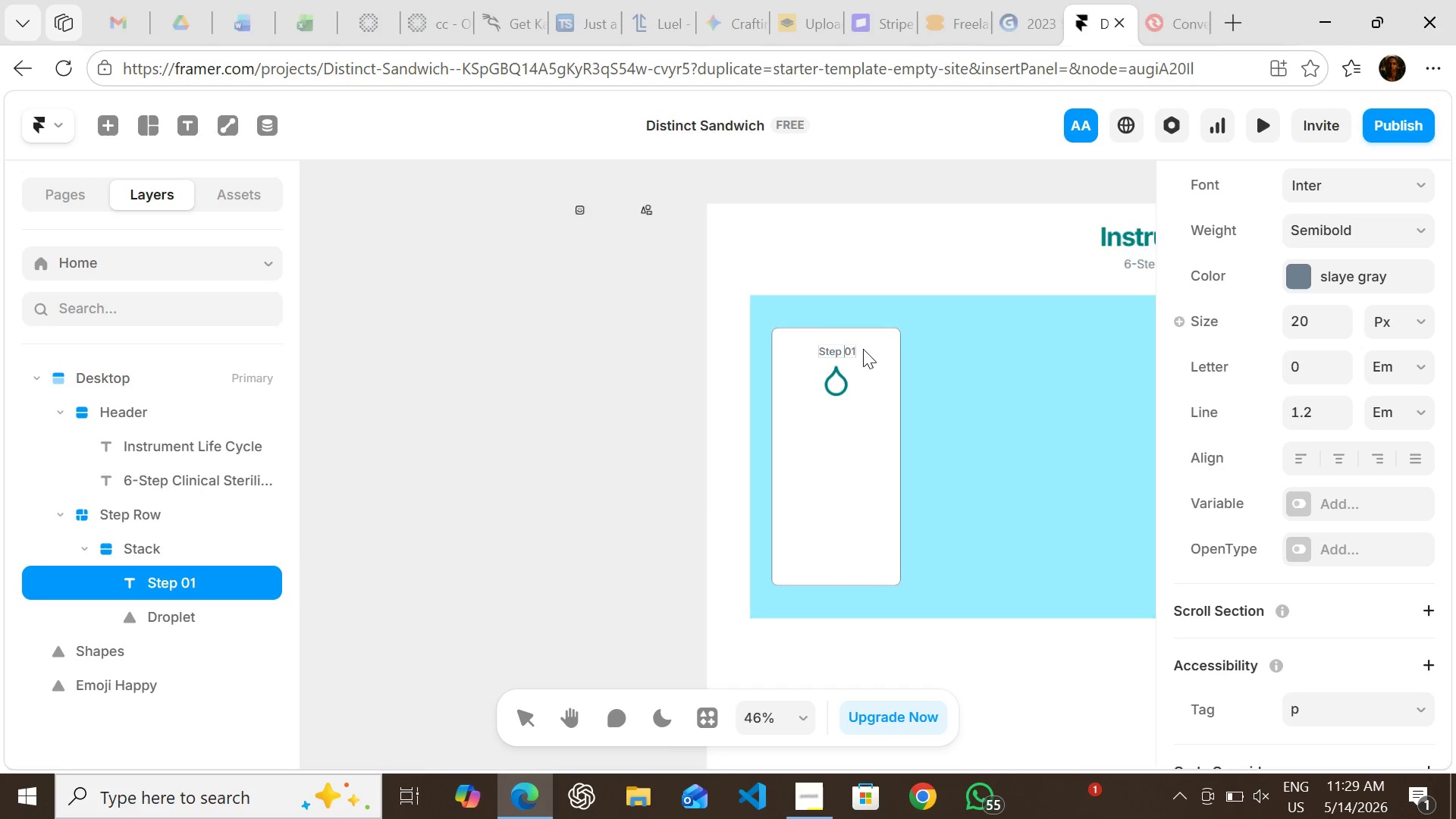 
left_click([594, 388])
 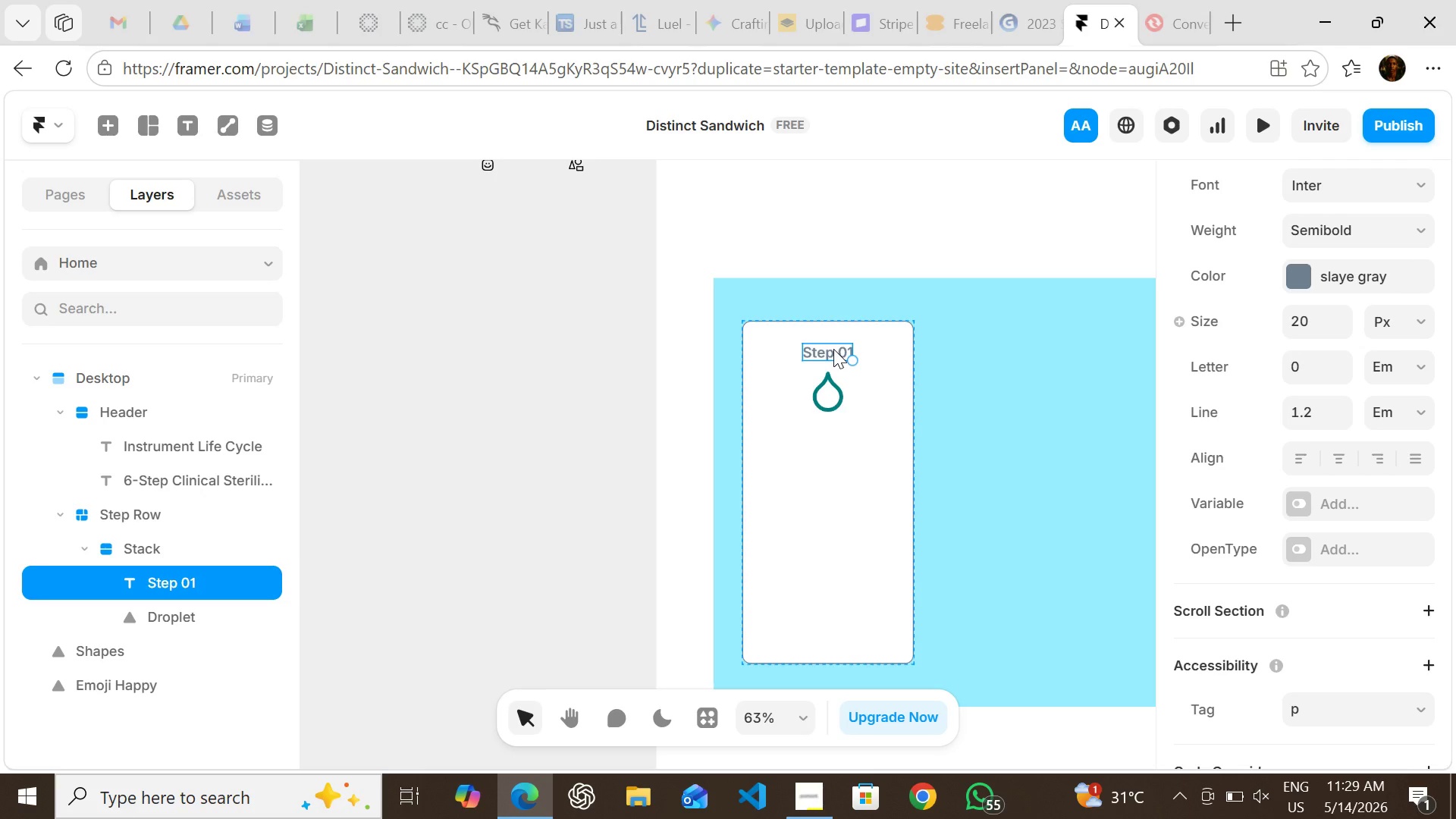 
wait(7.03)
 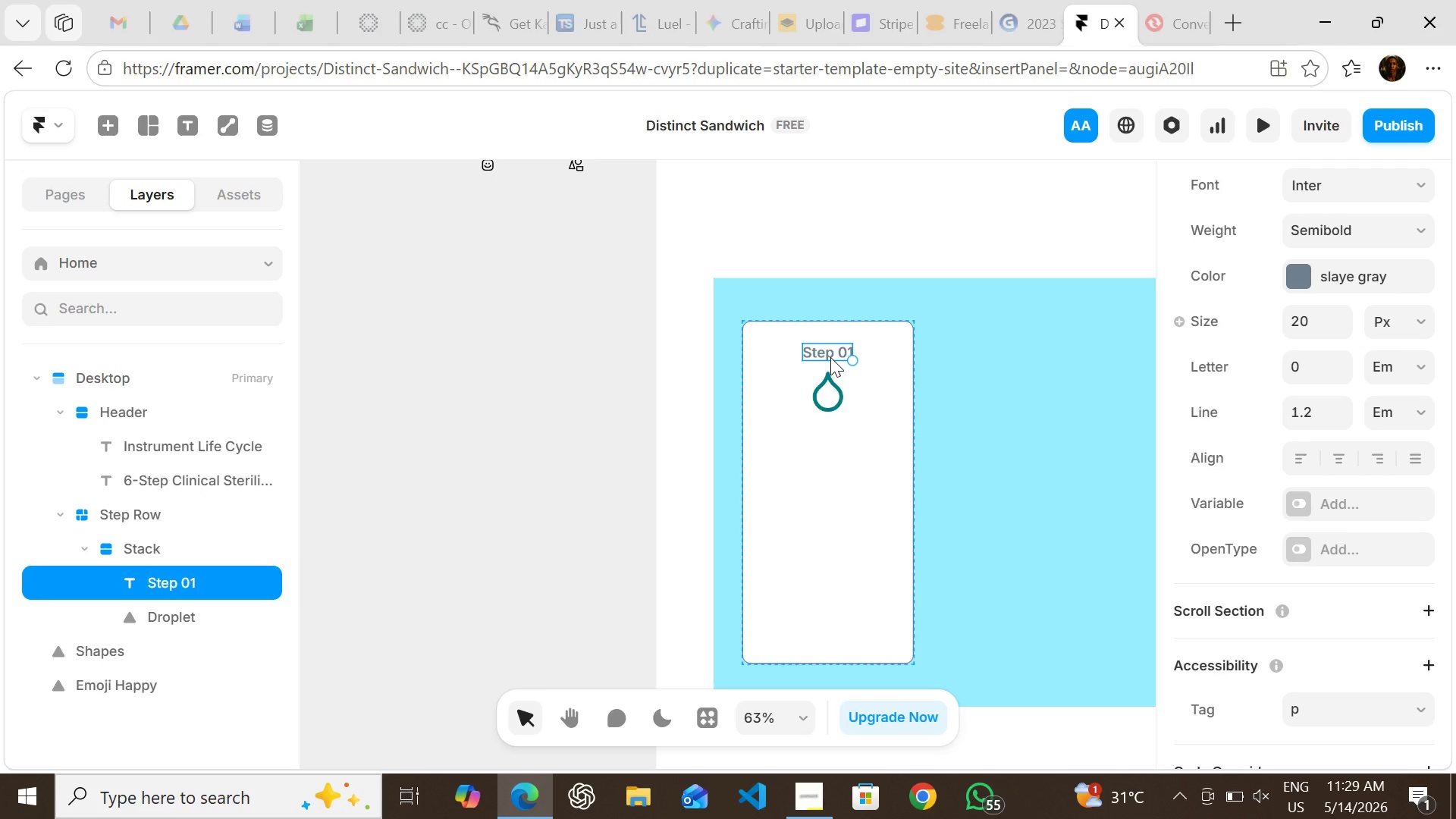 
left_click_drag(start_coordinate=[833, 349], to_coordinate=[786, 339])
 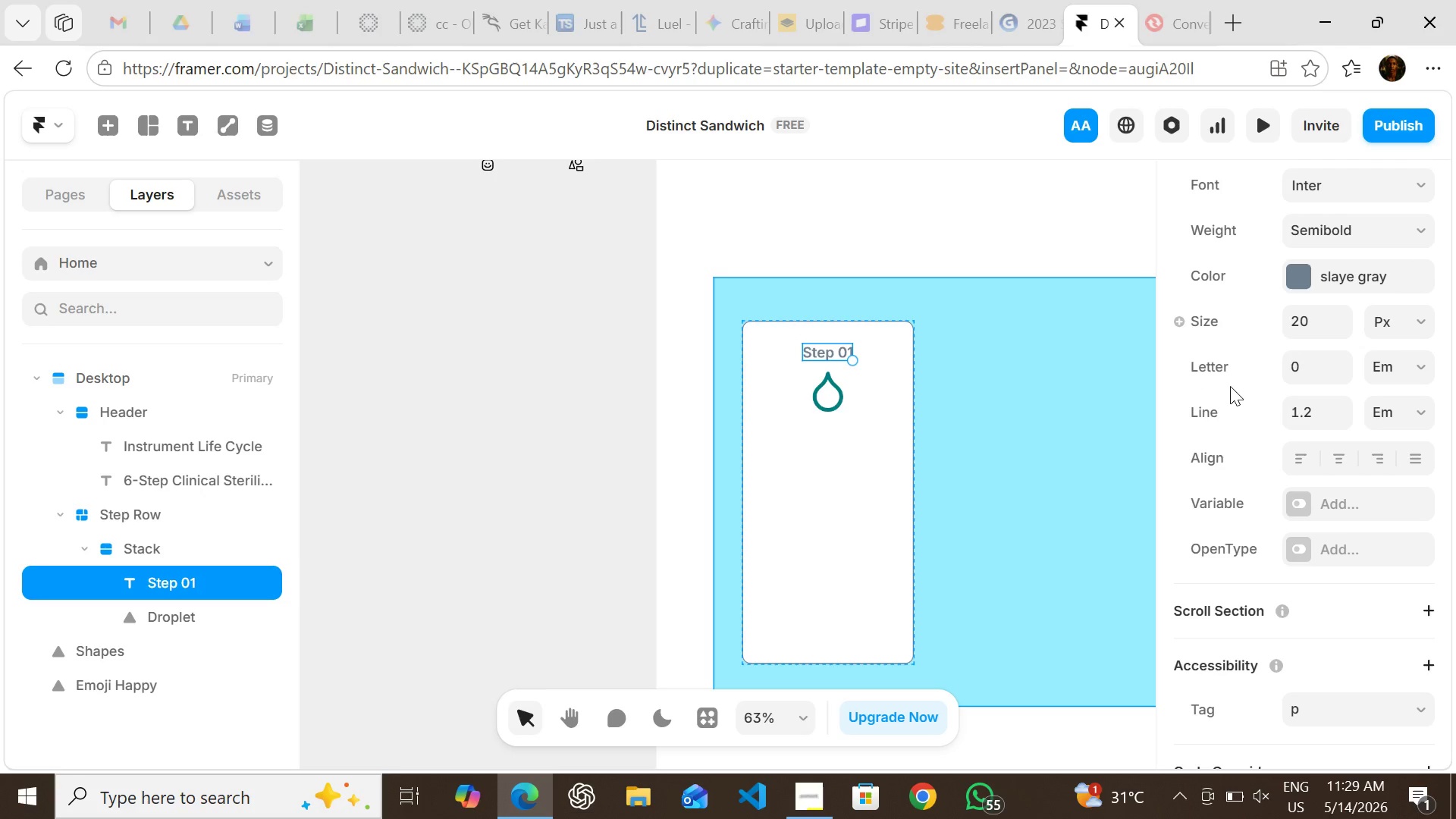 
mouse_move([1327, 453])
 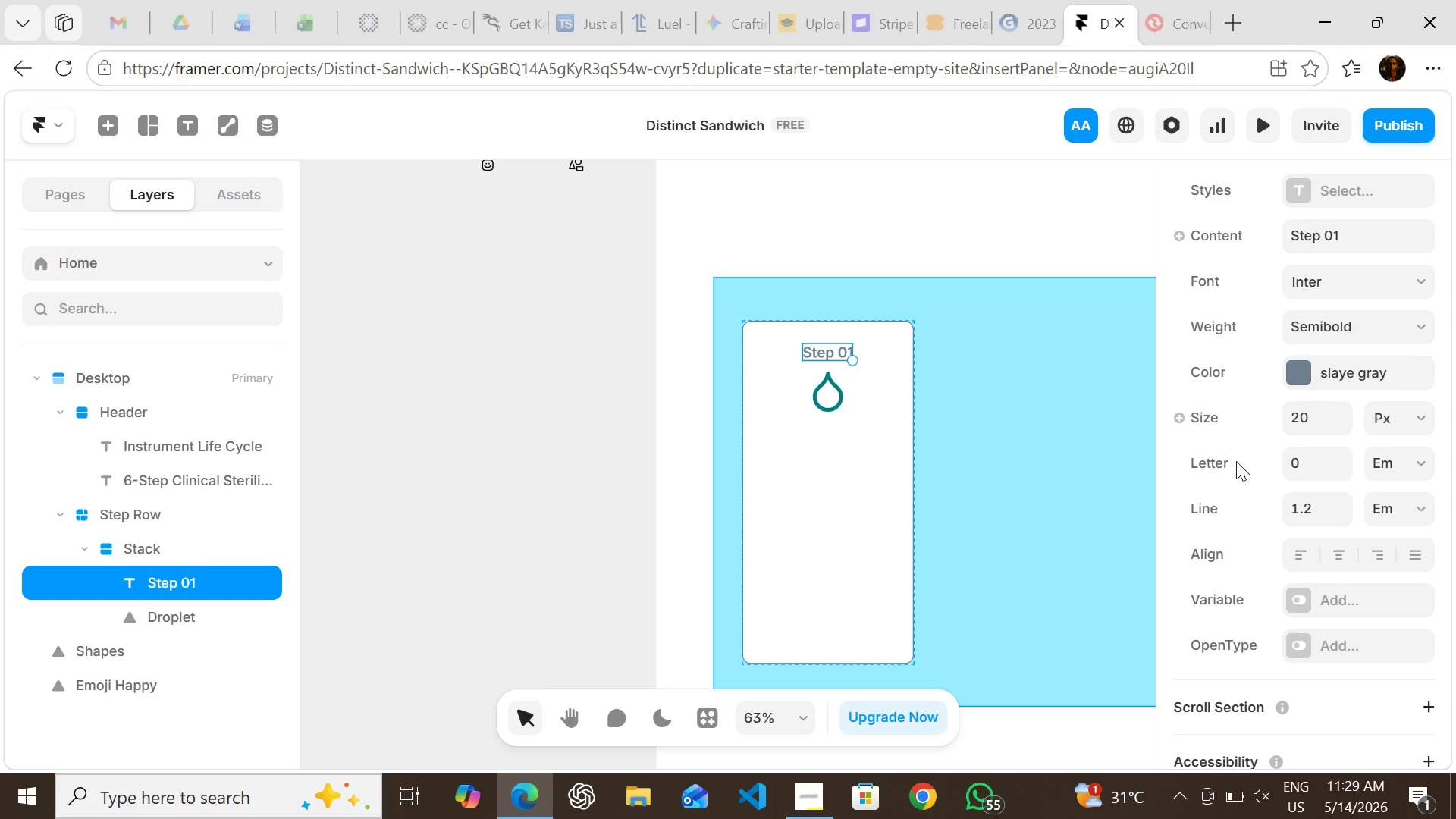 
mouse_move([1260, 453])
 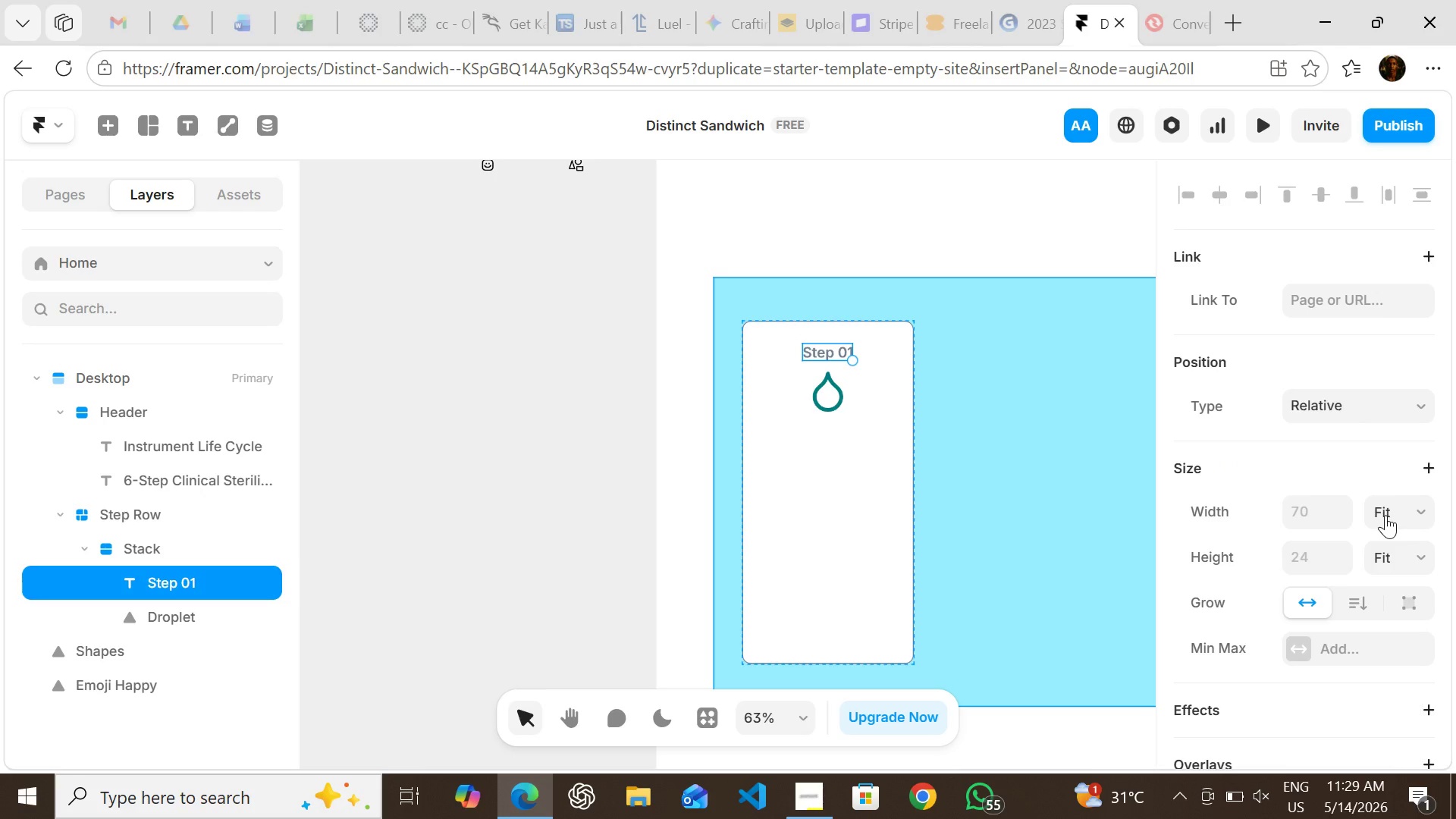 
left_click([1385, 515])
 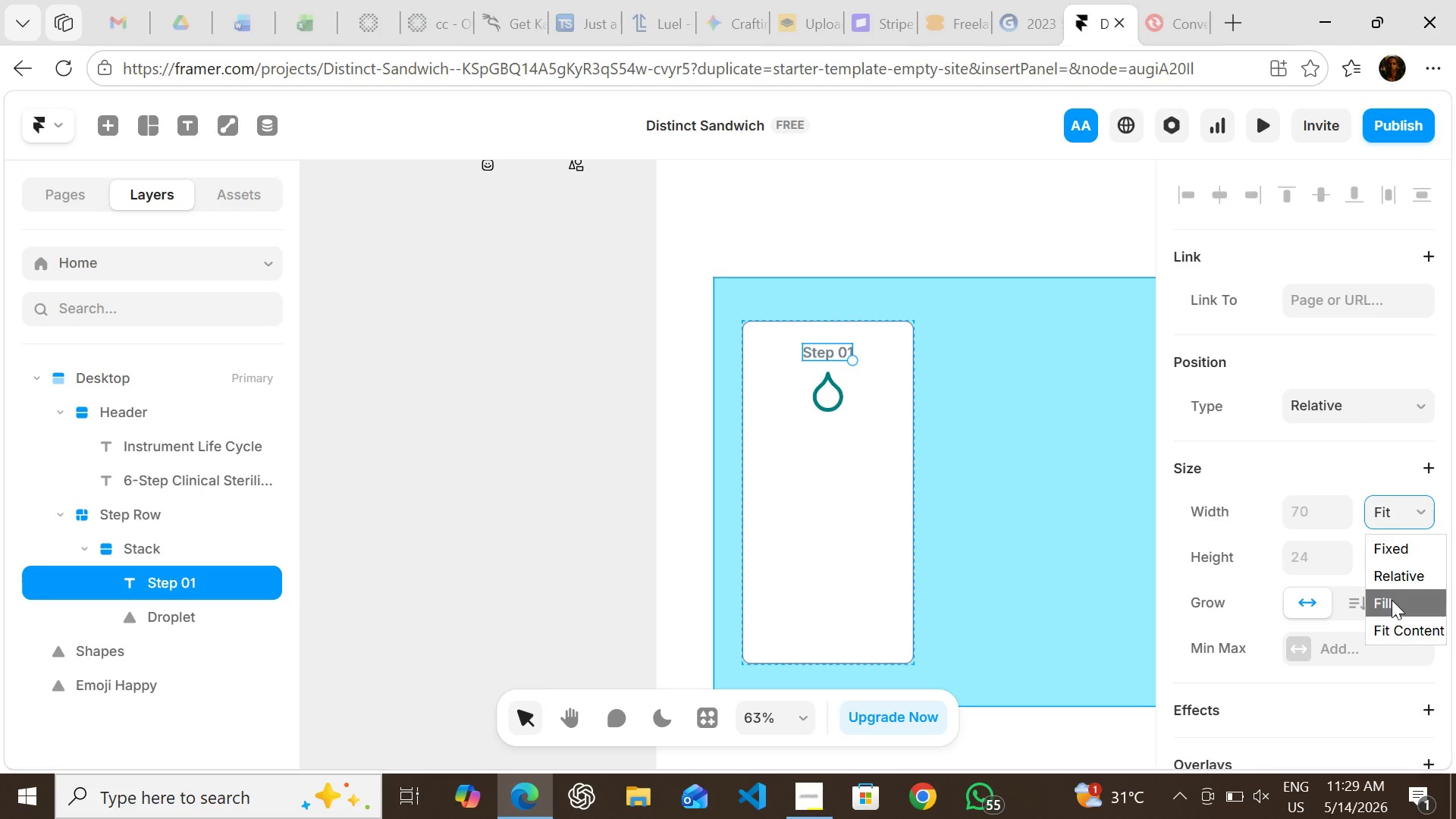 
left_click([1392, 600])
 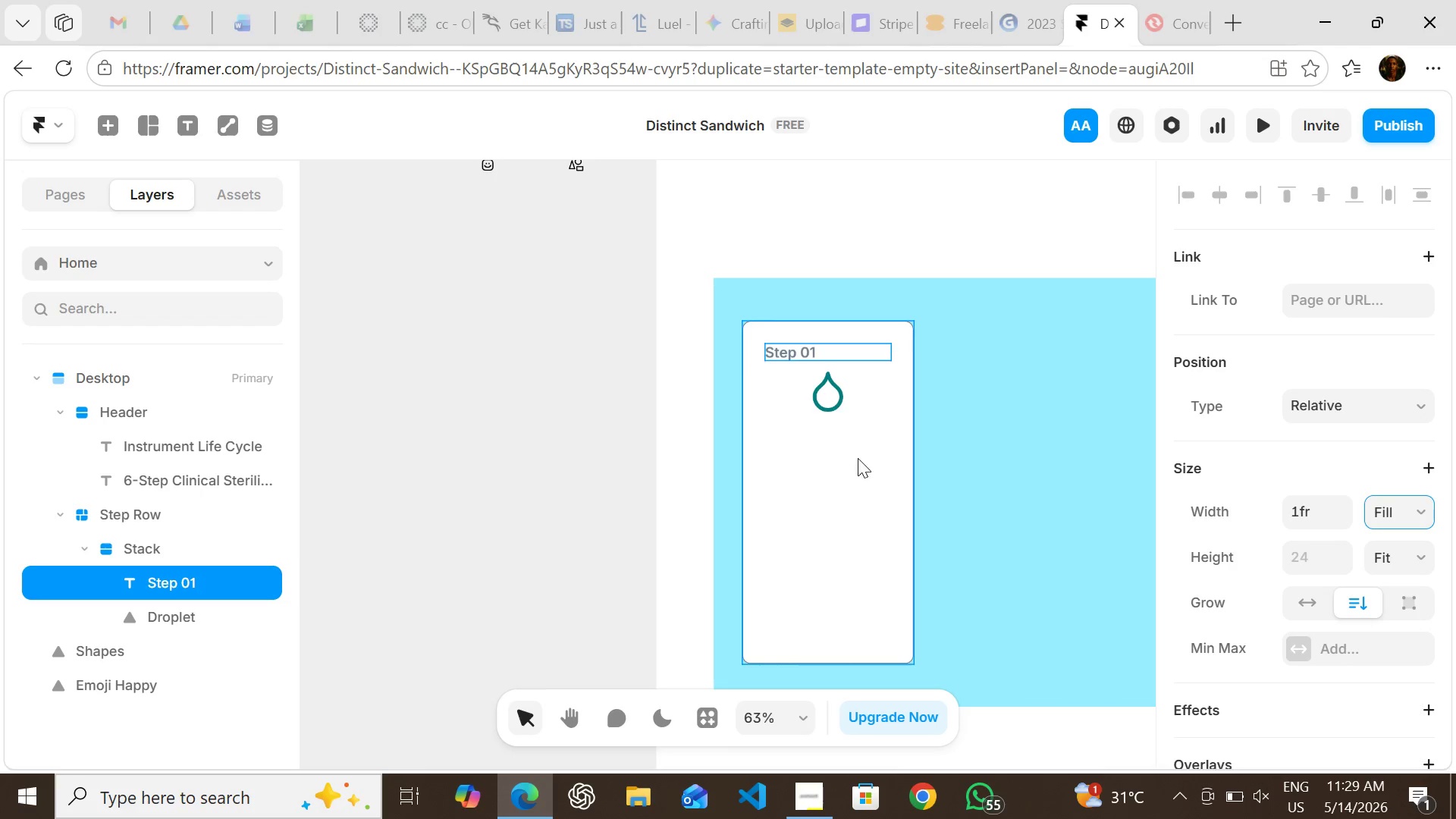 
left_click([828, 412])
 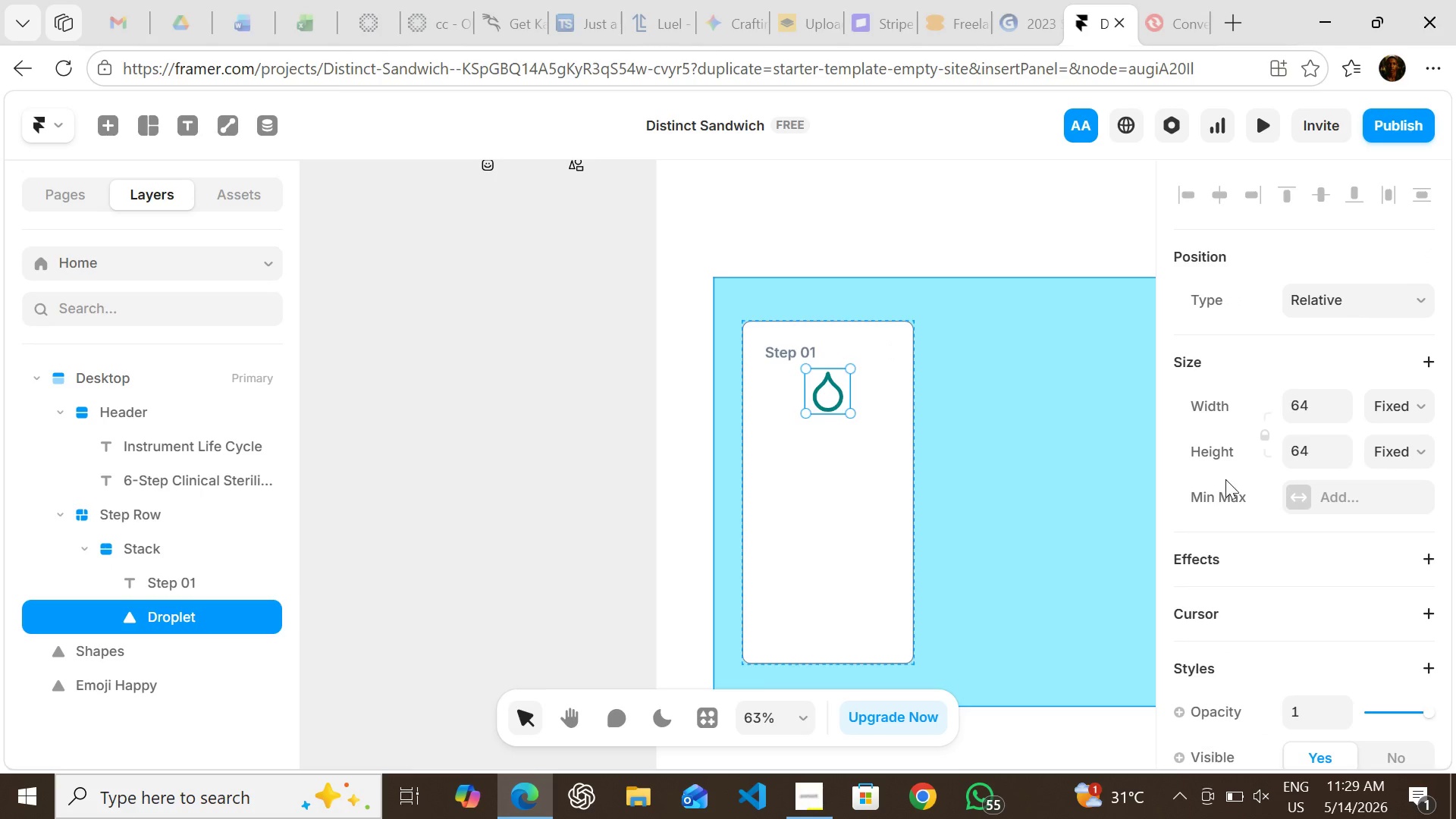 
mouse_move([1283, 498])
 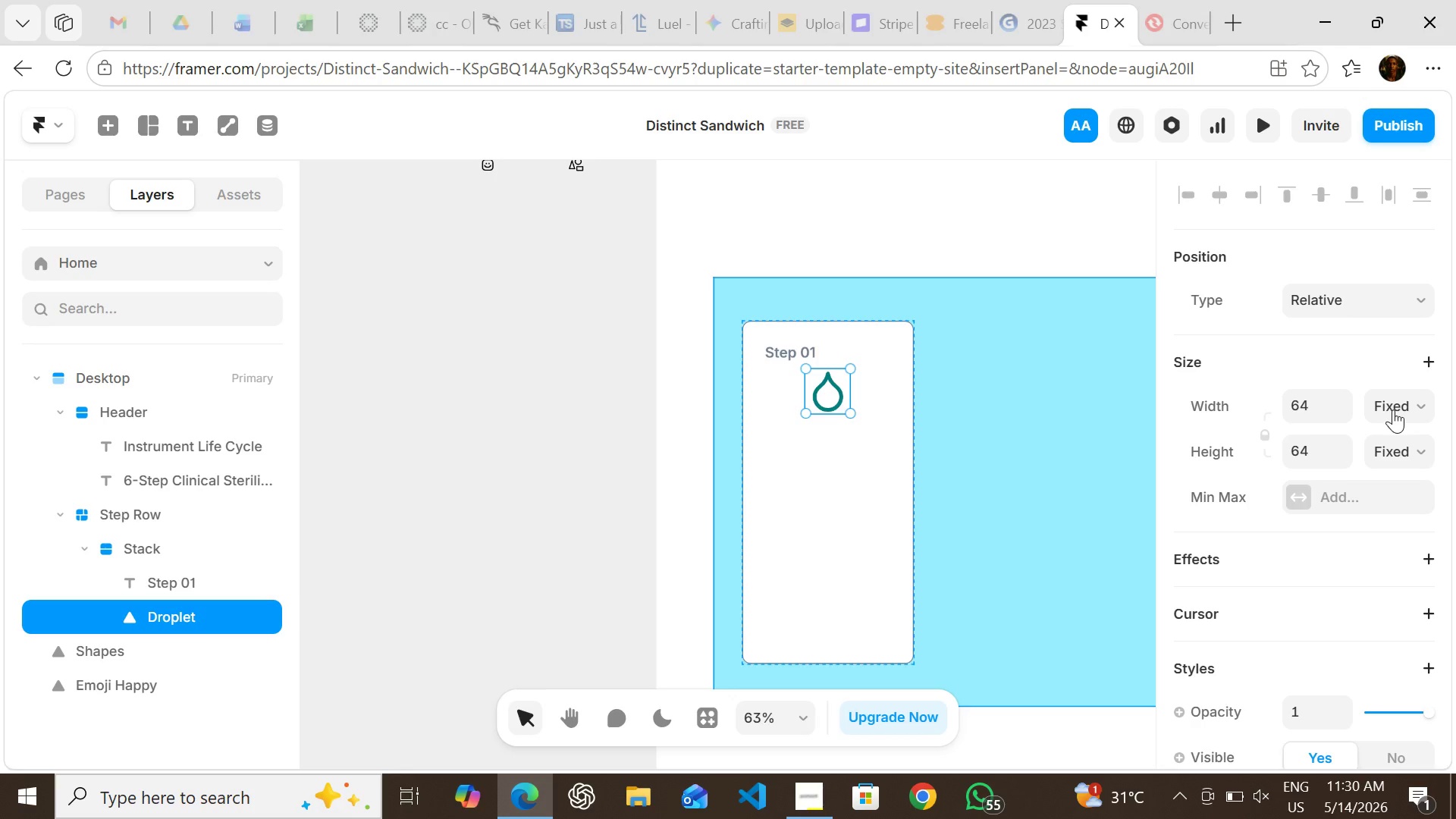 
left_click([1395, 410])
 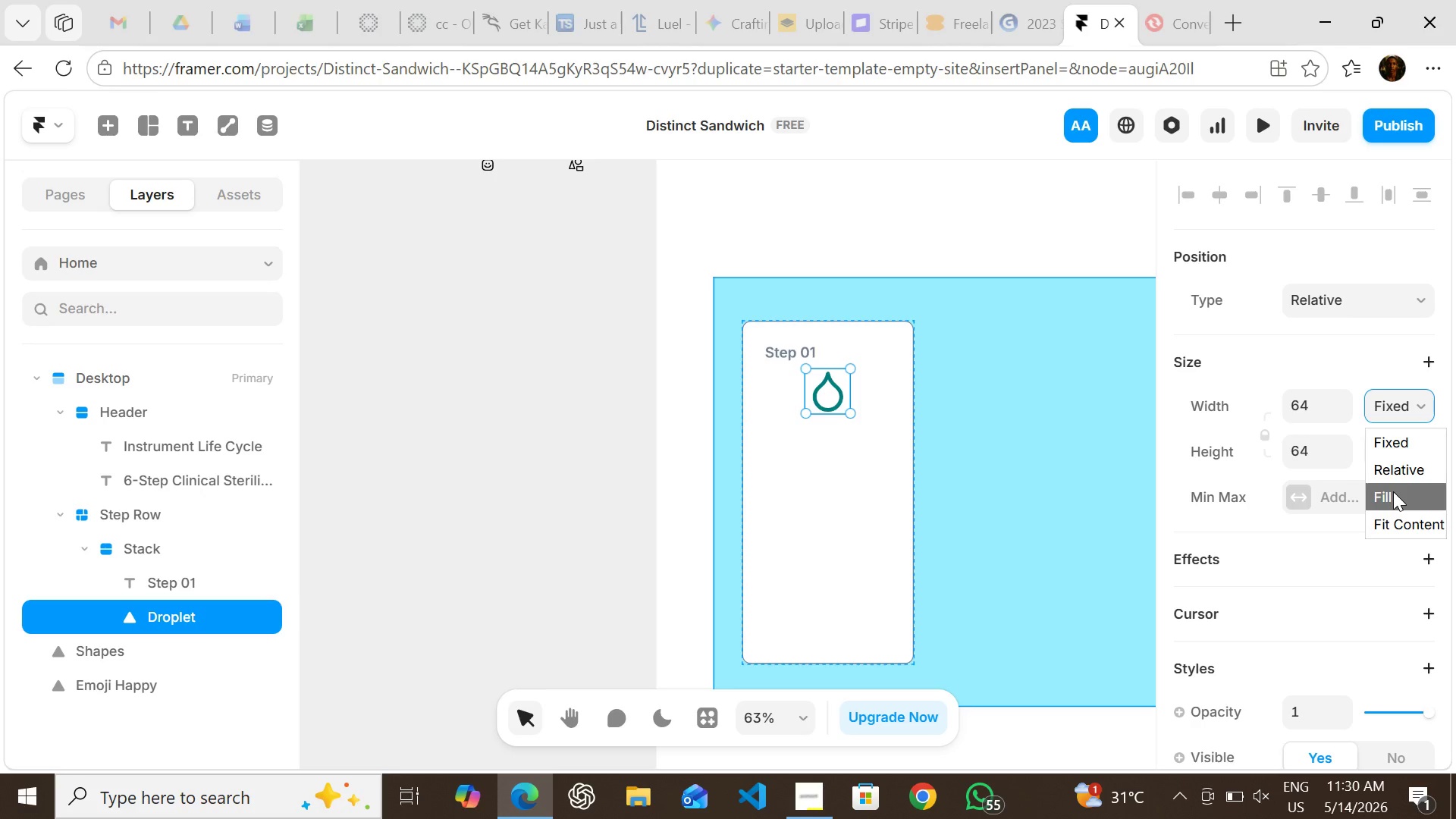 
left_click([1393, 491])
 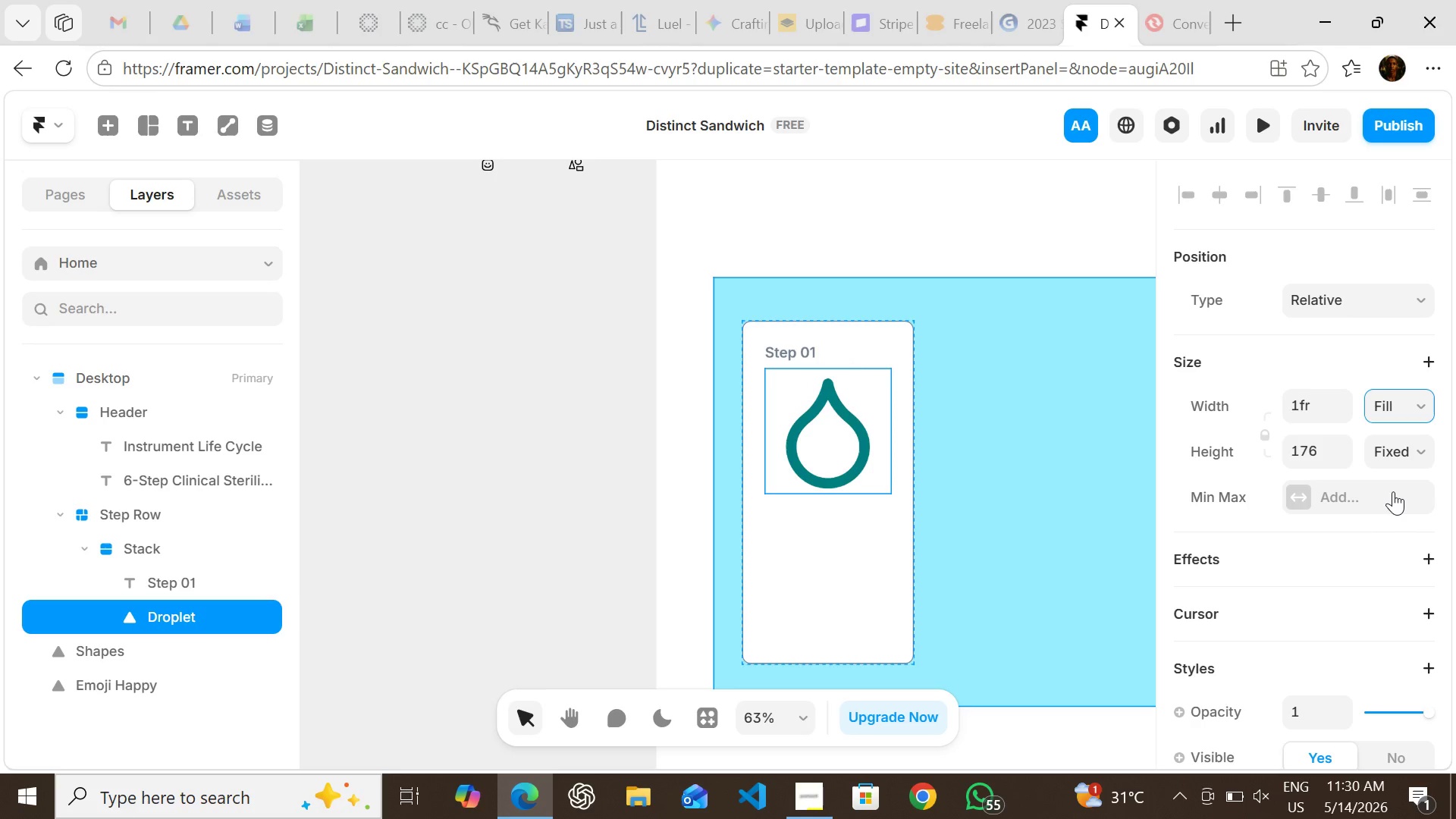 
key(Control+Z)
 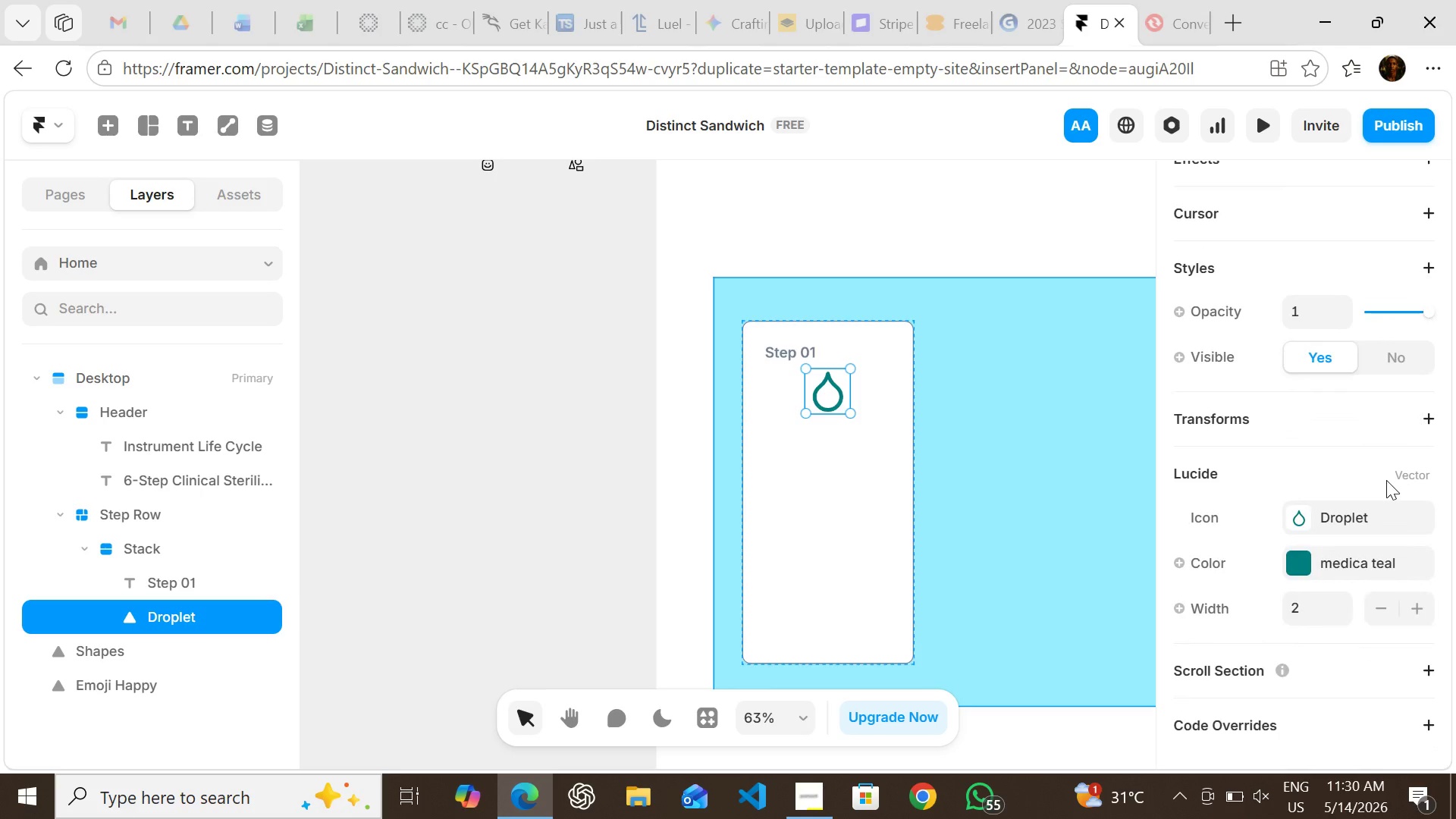 
wait(15.34)
 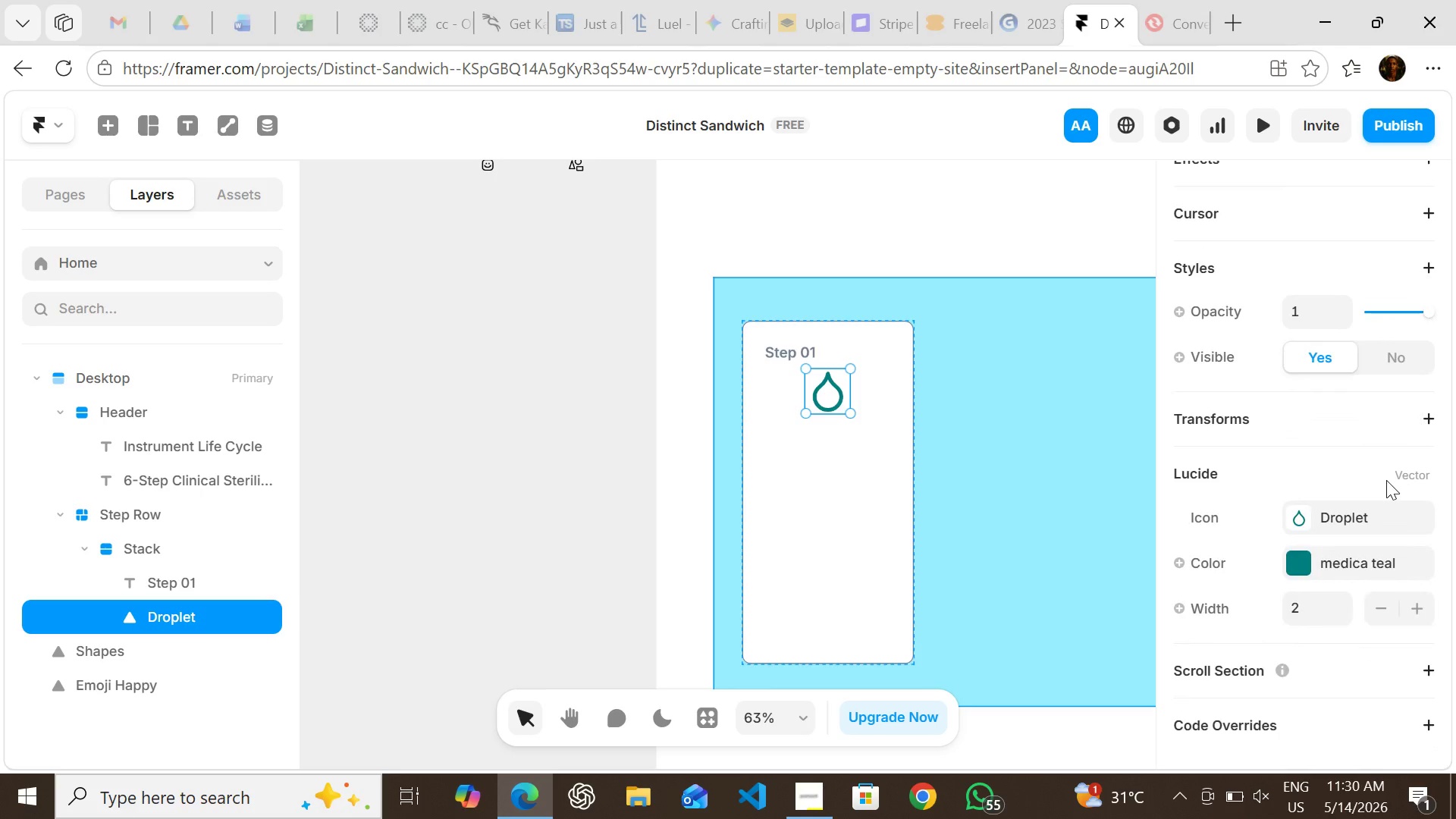 
key(T)
 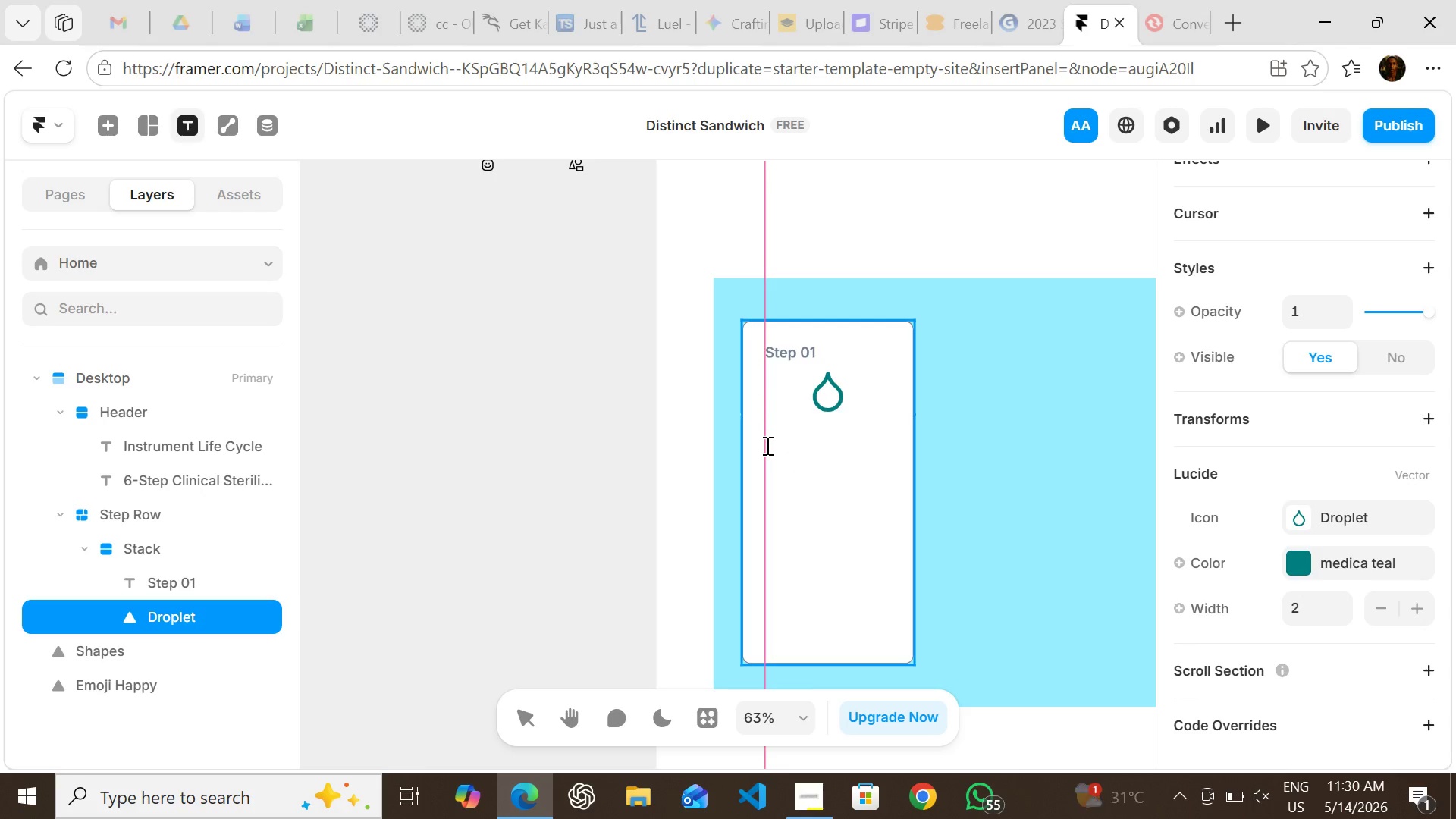 
left_click([761, 445])
 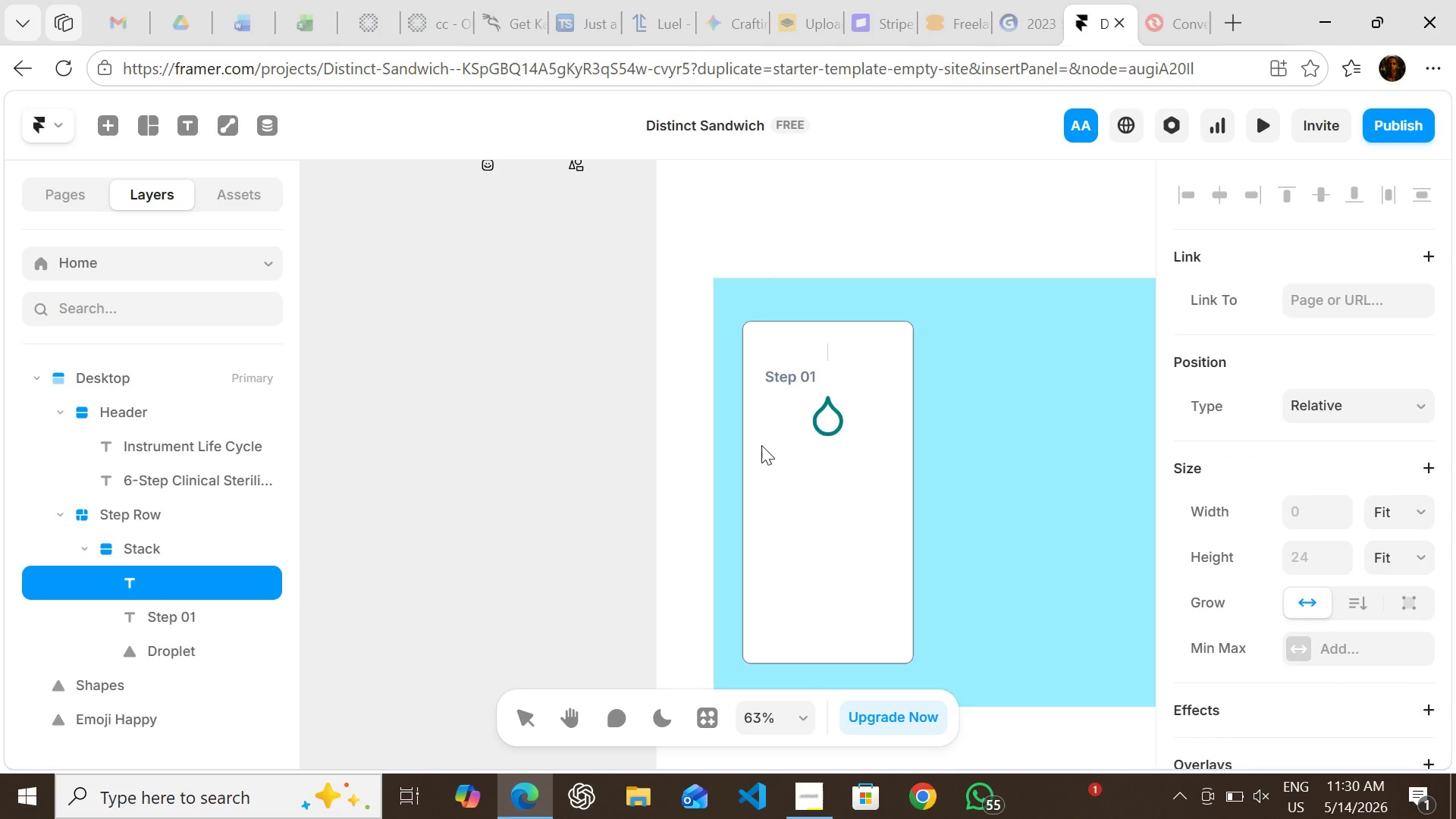 
type(Enzymatic Pre)
 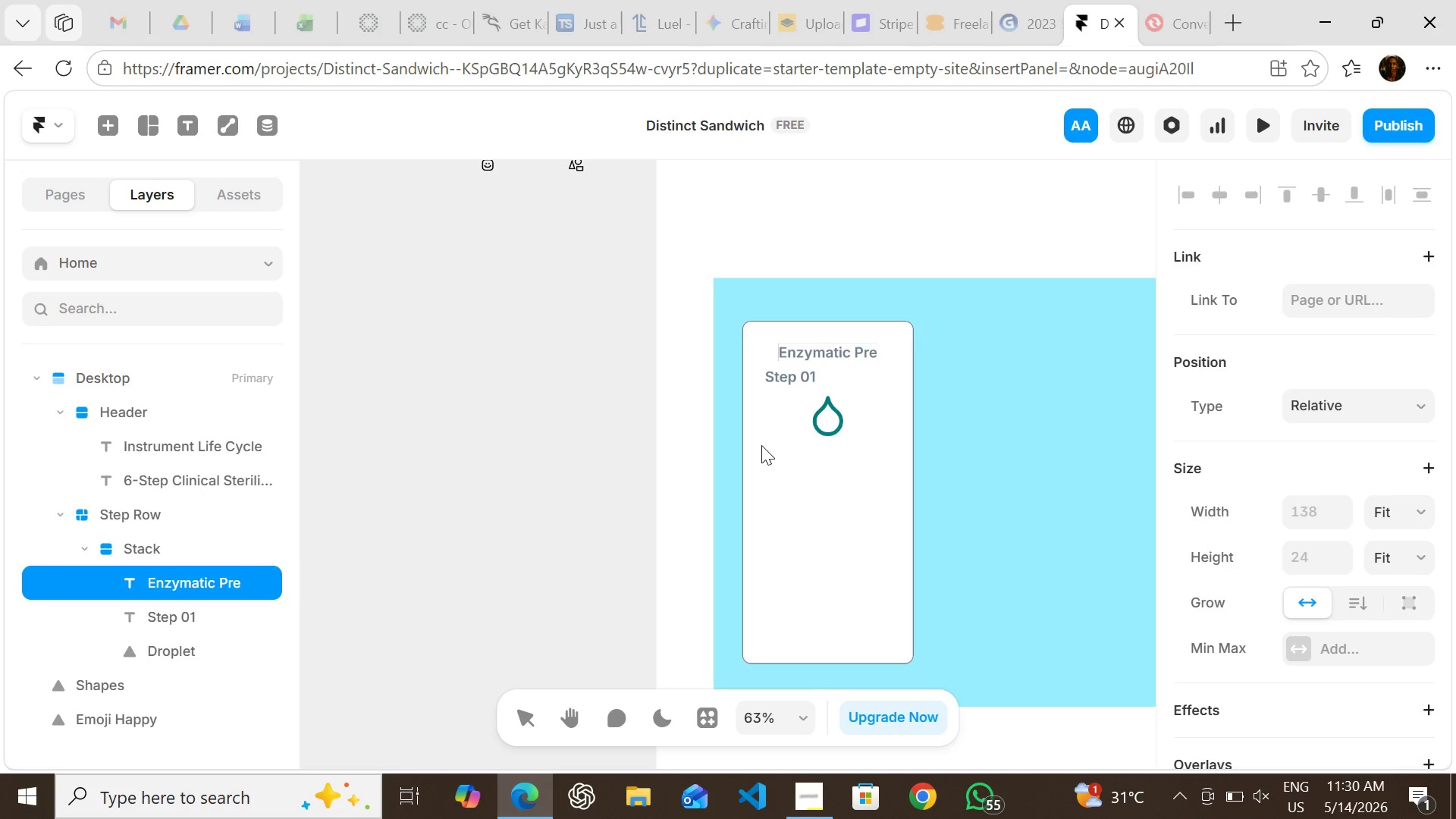 
type(-soak)
 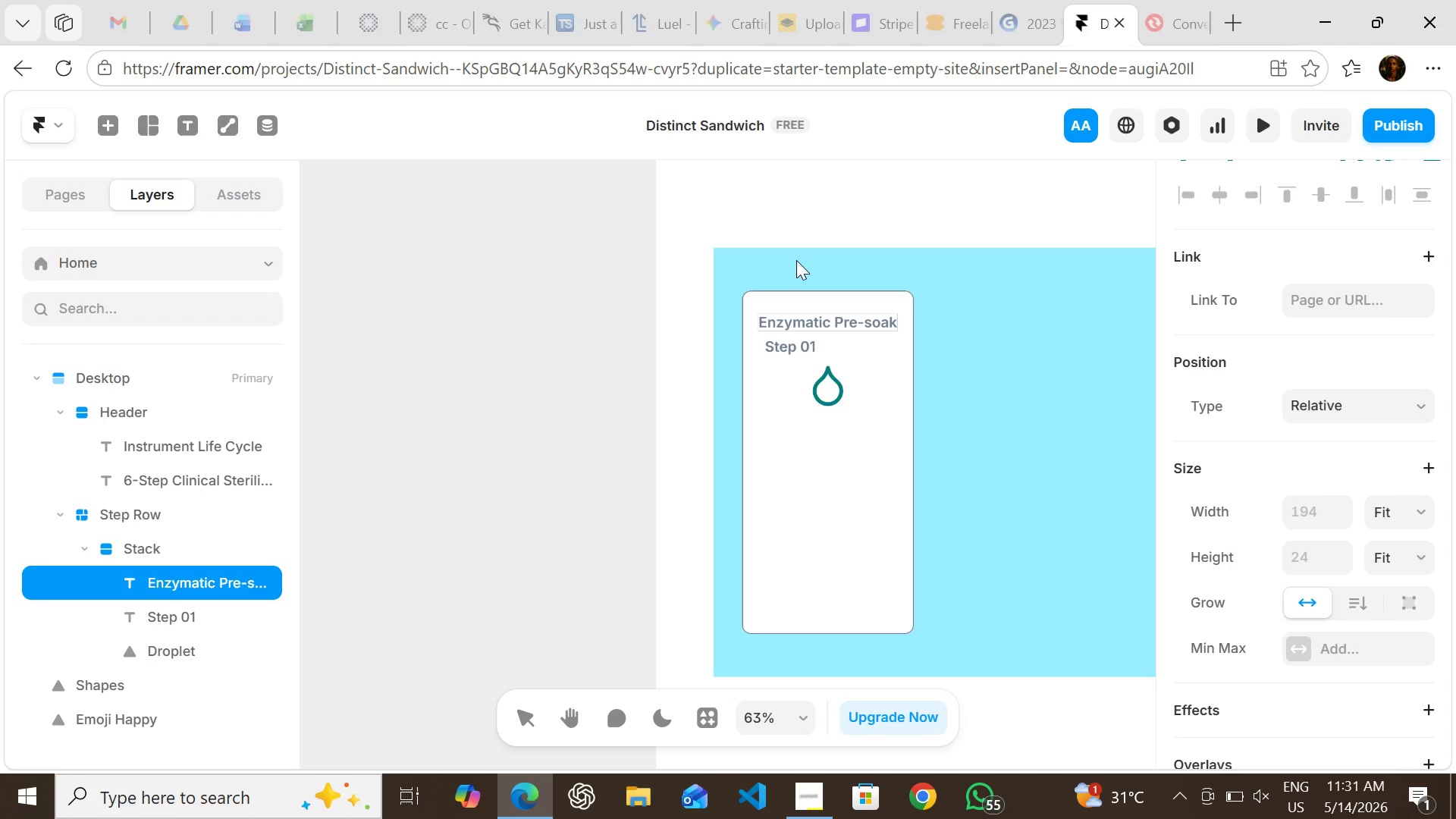 
wait(30.88)
 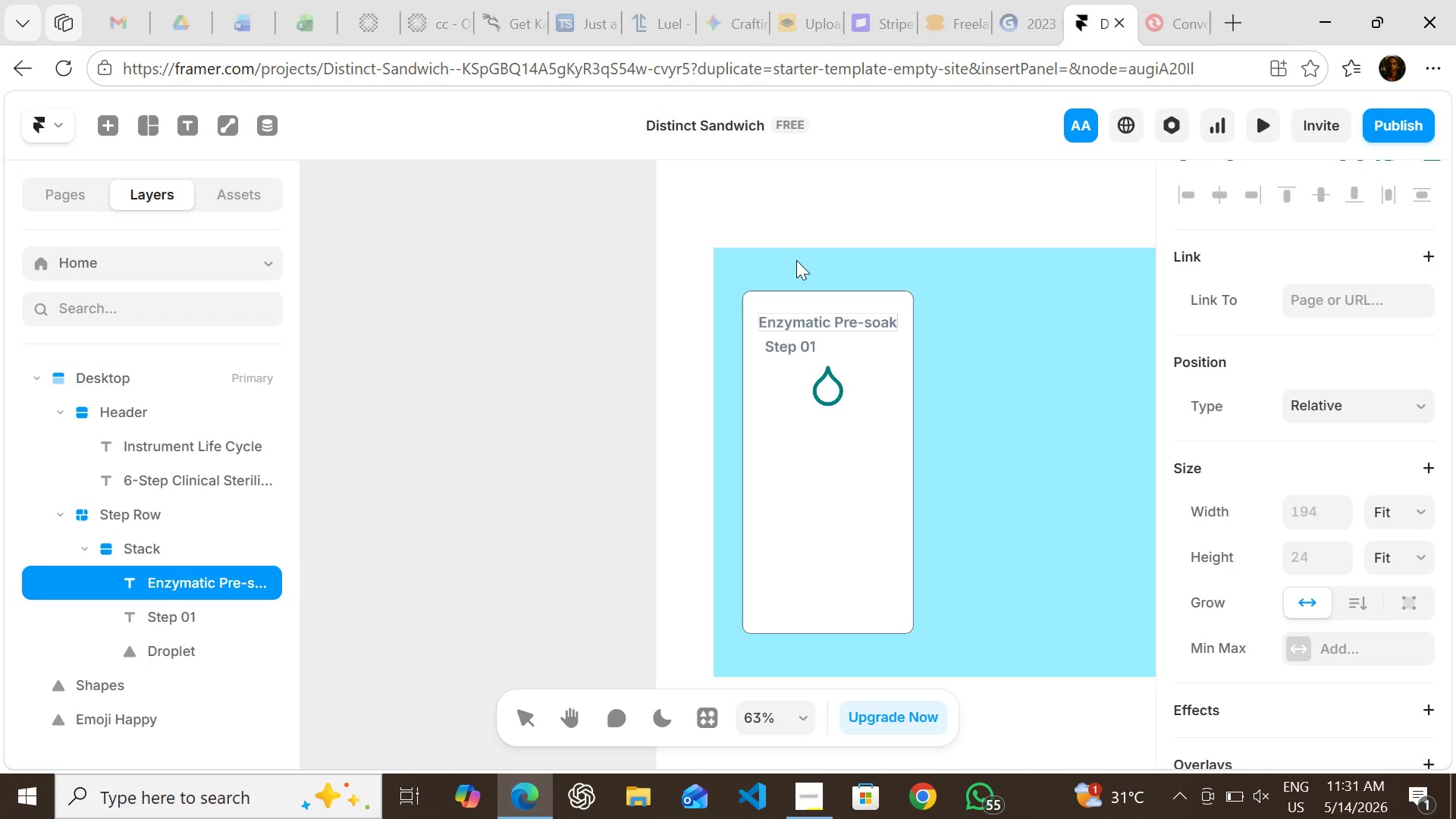 
left_click([586, 441])
 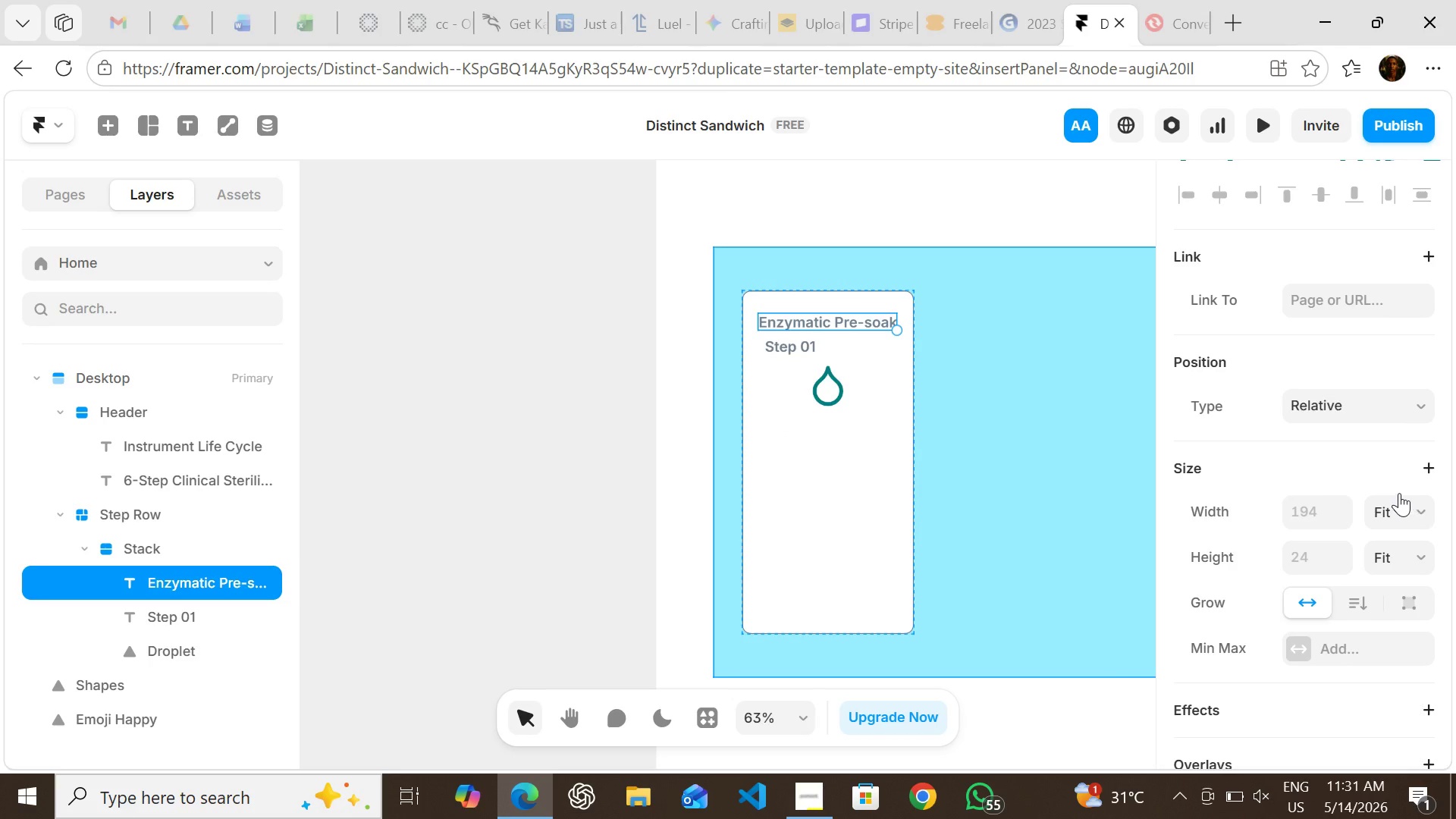 
mouse_move([1334, 466])
 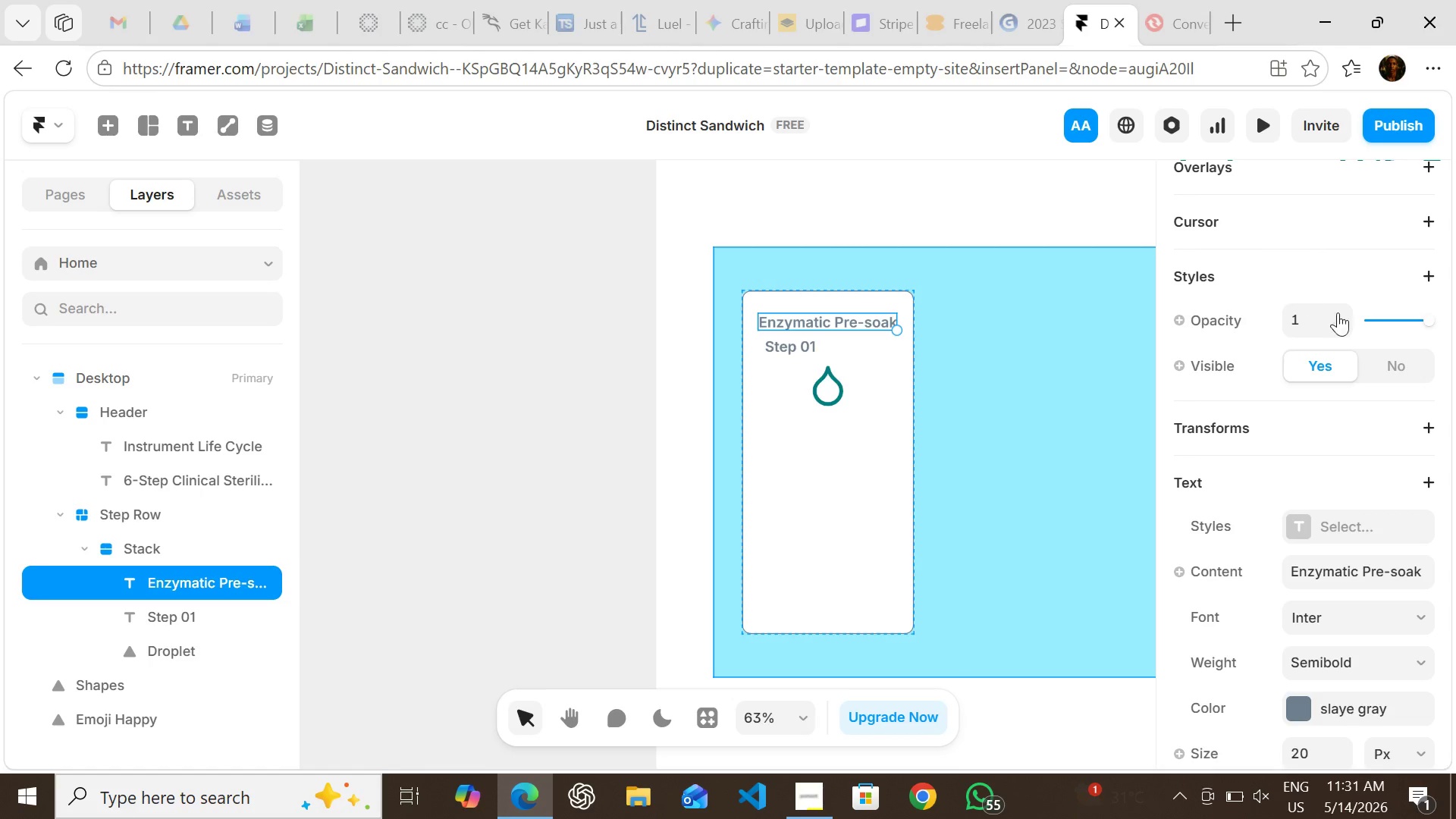 
wait(6.98)
 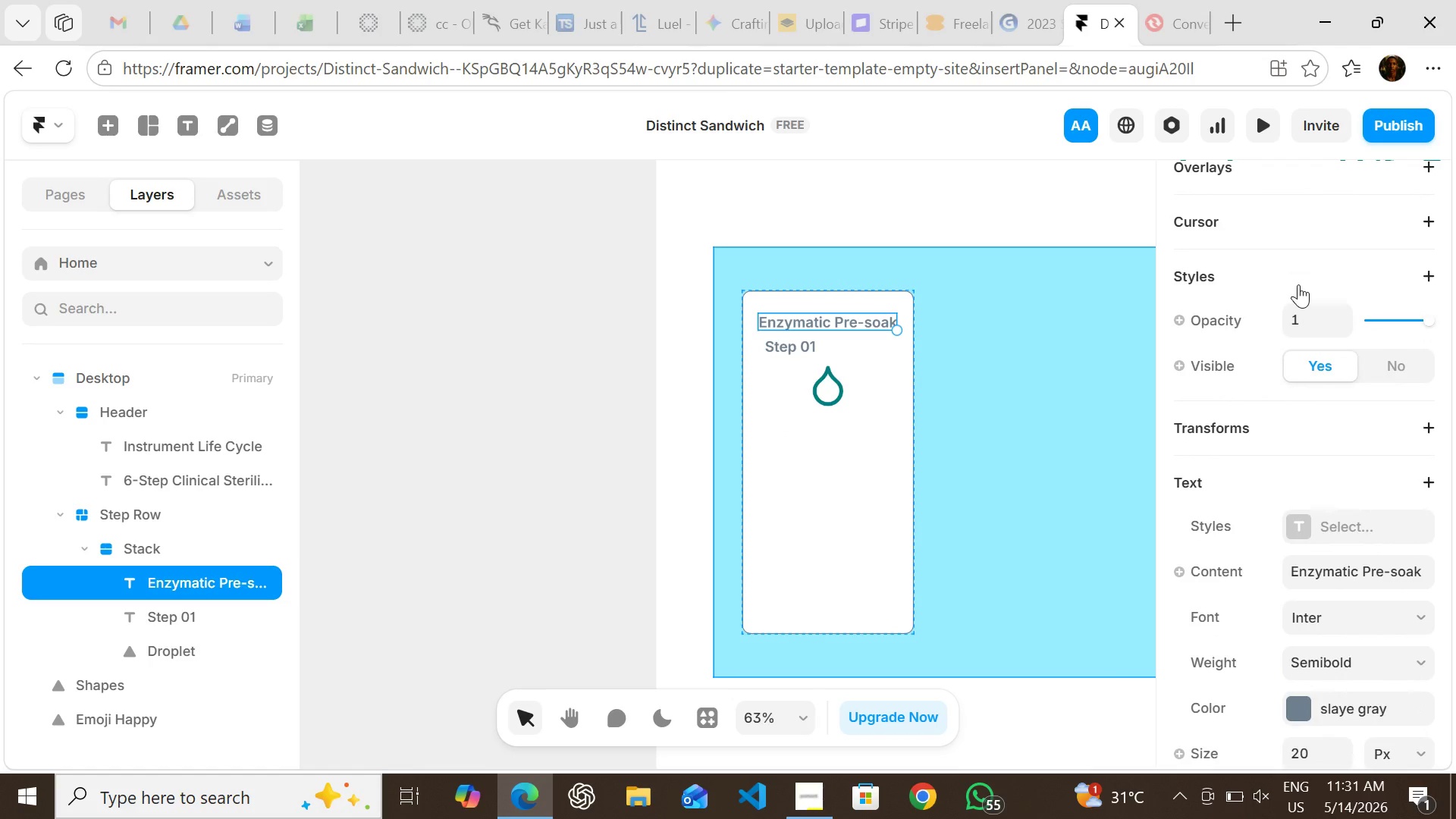 
mouse_move([1307, 453])
 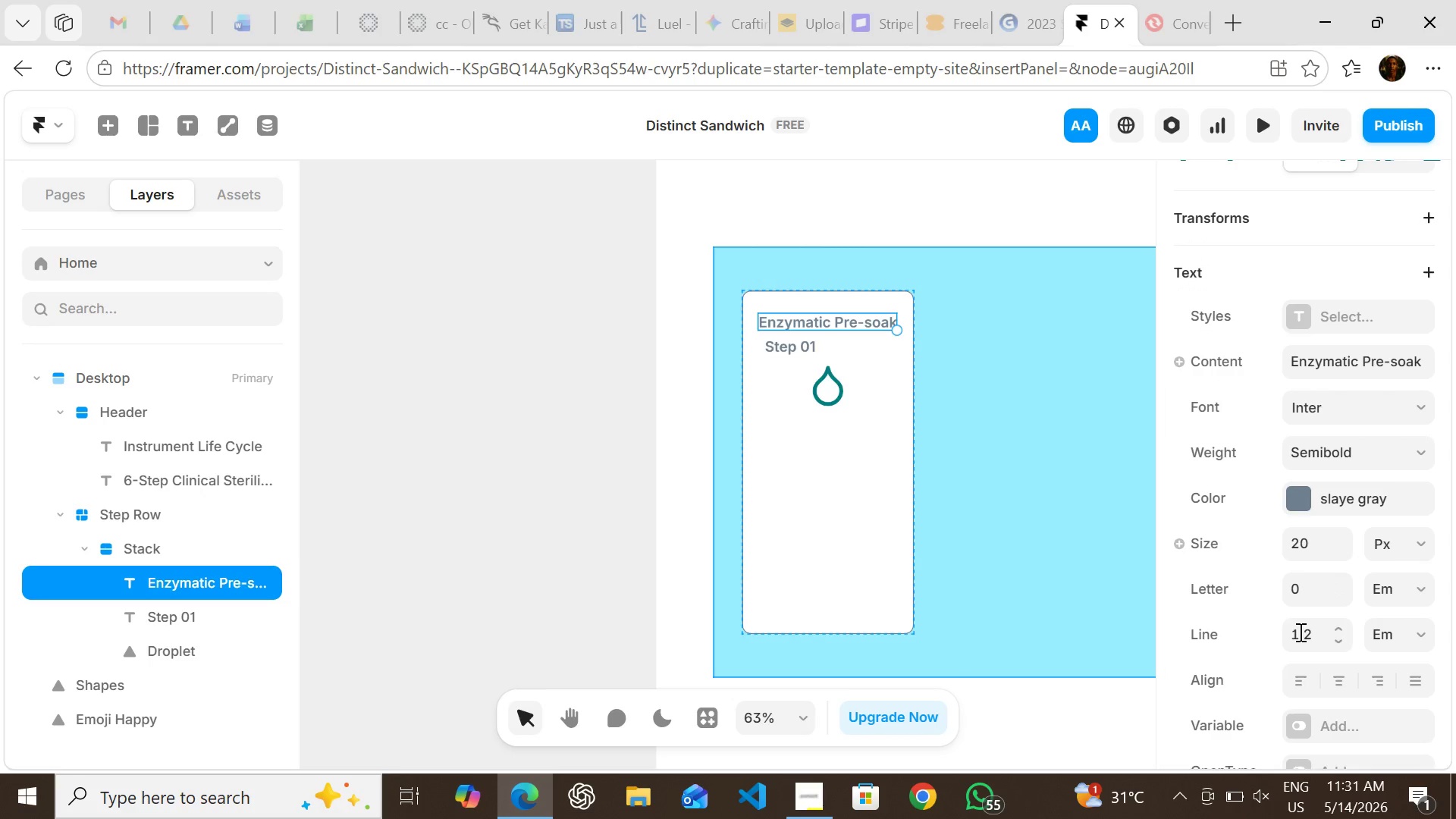 
wait(6.2)
 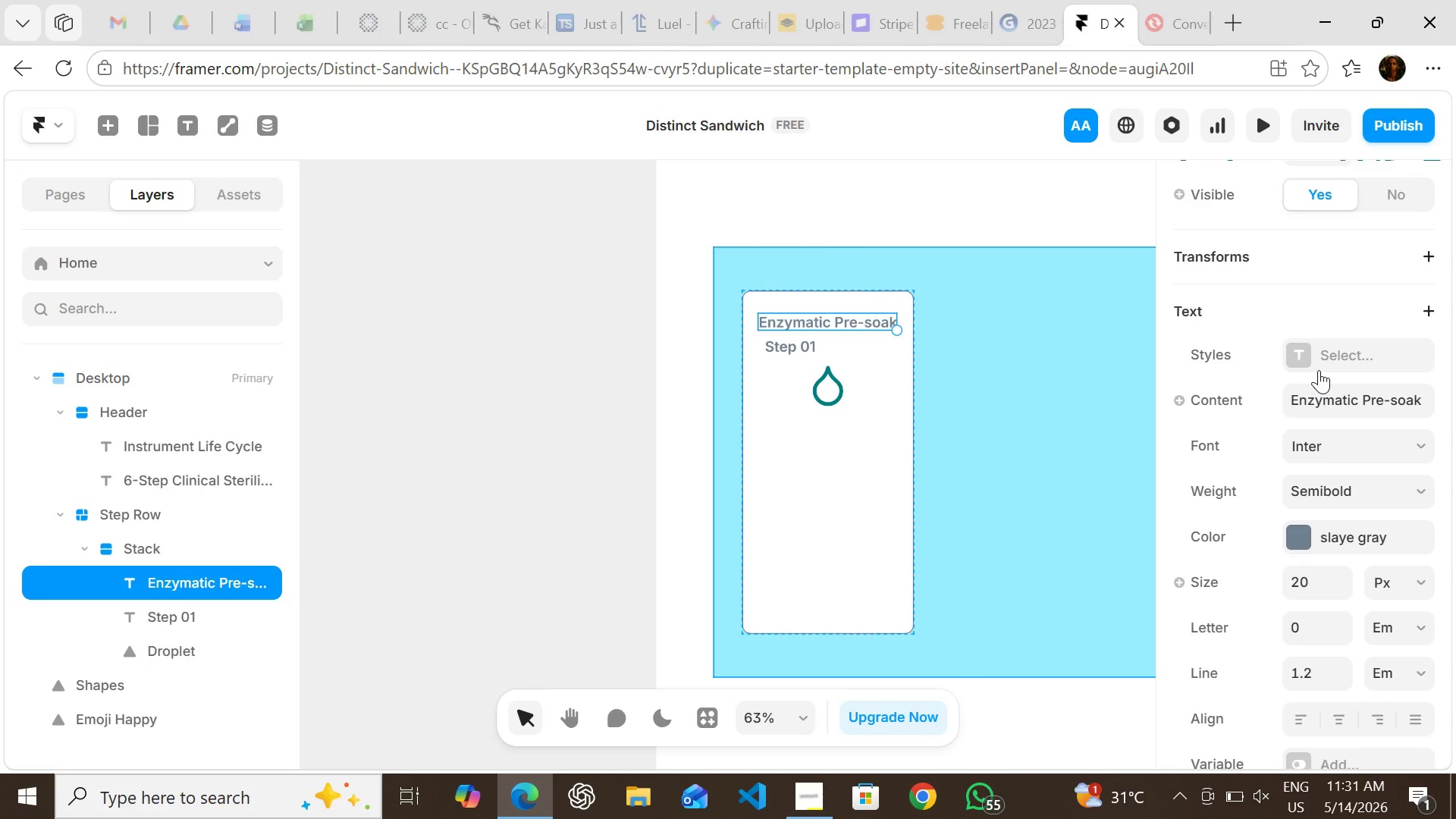 
left_click([1334, 450])
 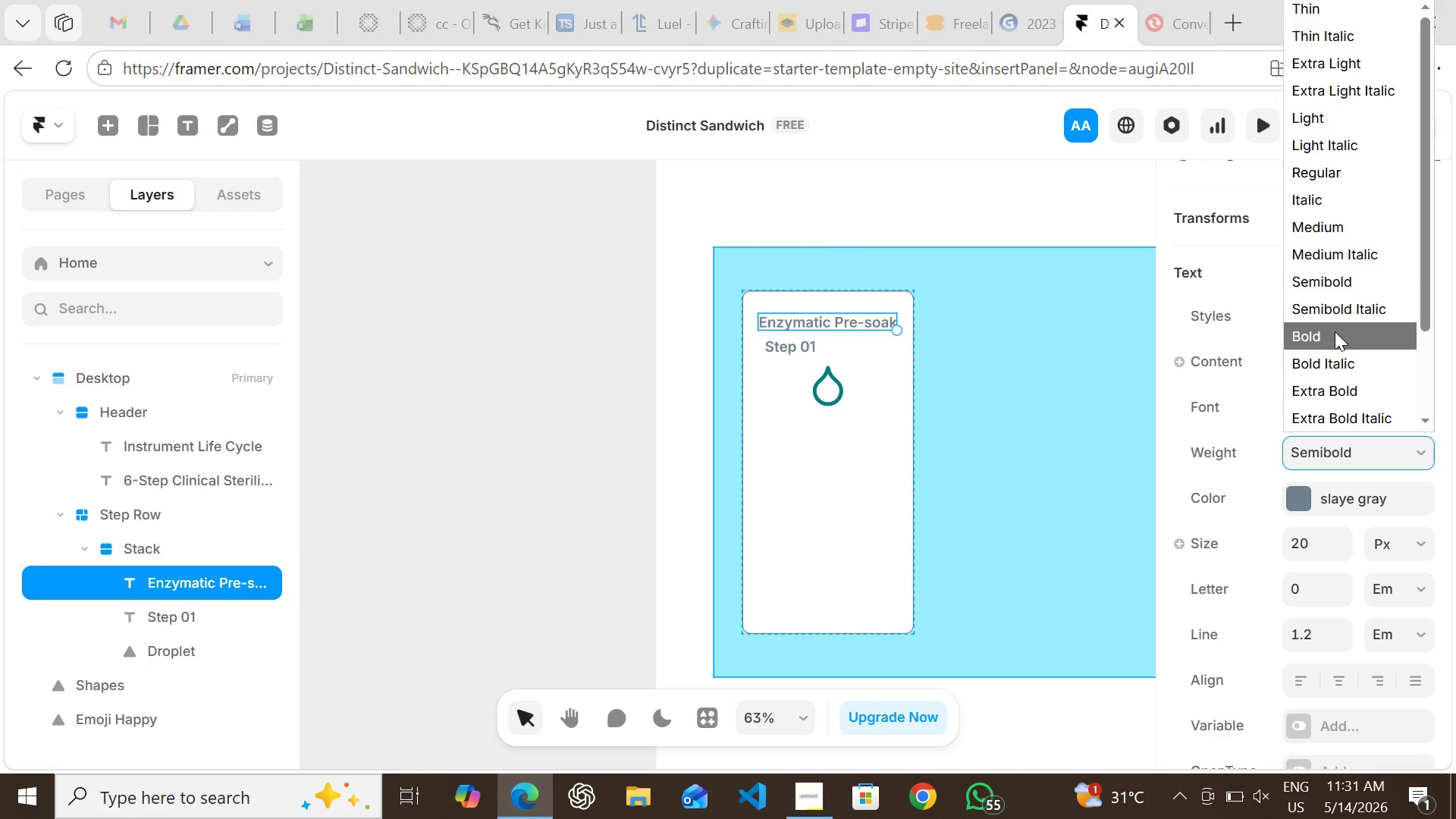 
left_click([1335, 331])
 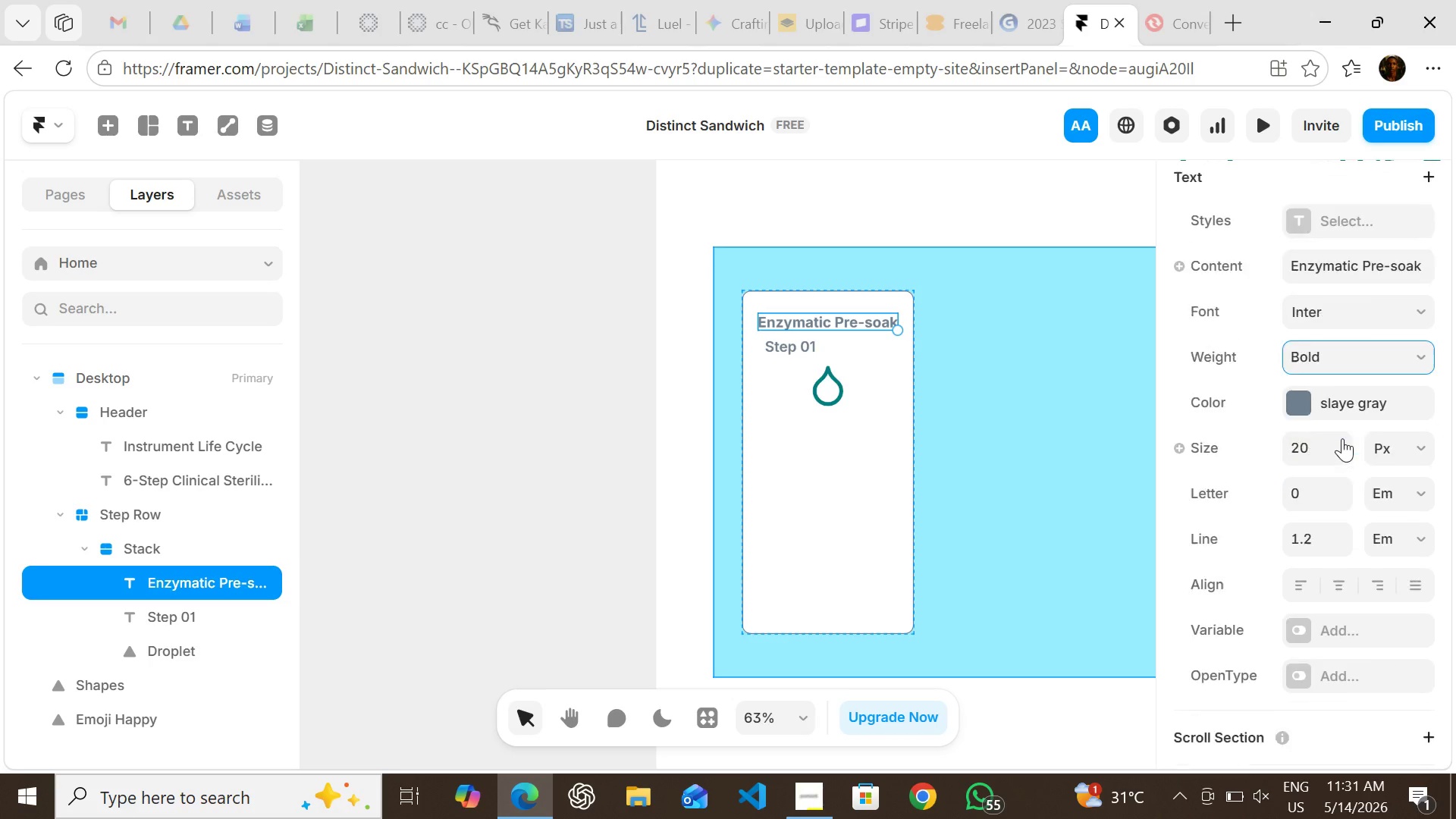 
wait(5.24)
 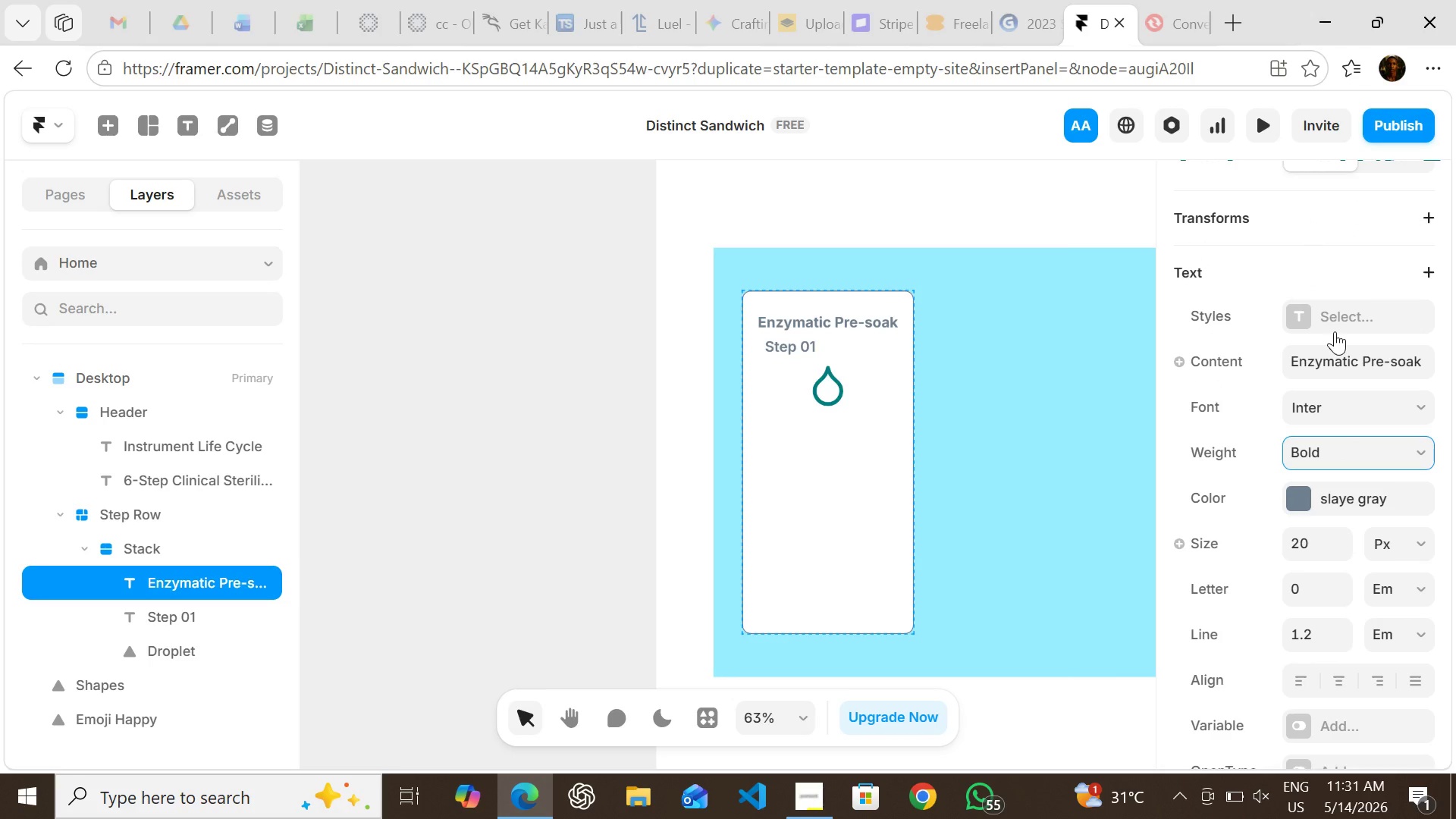 
left_click([1314, 416])
 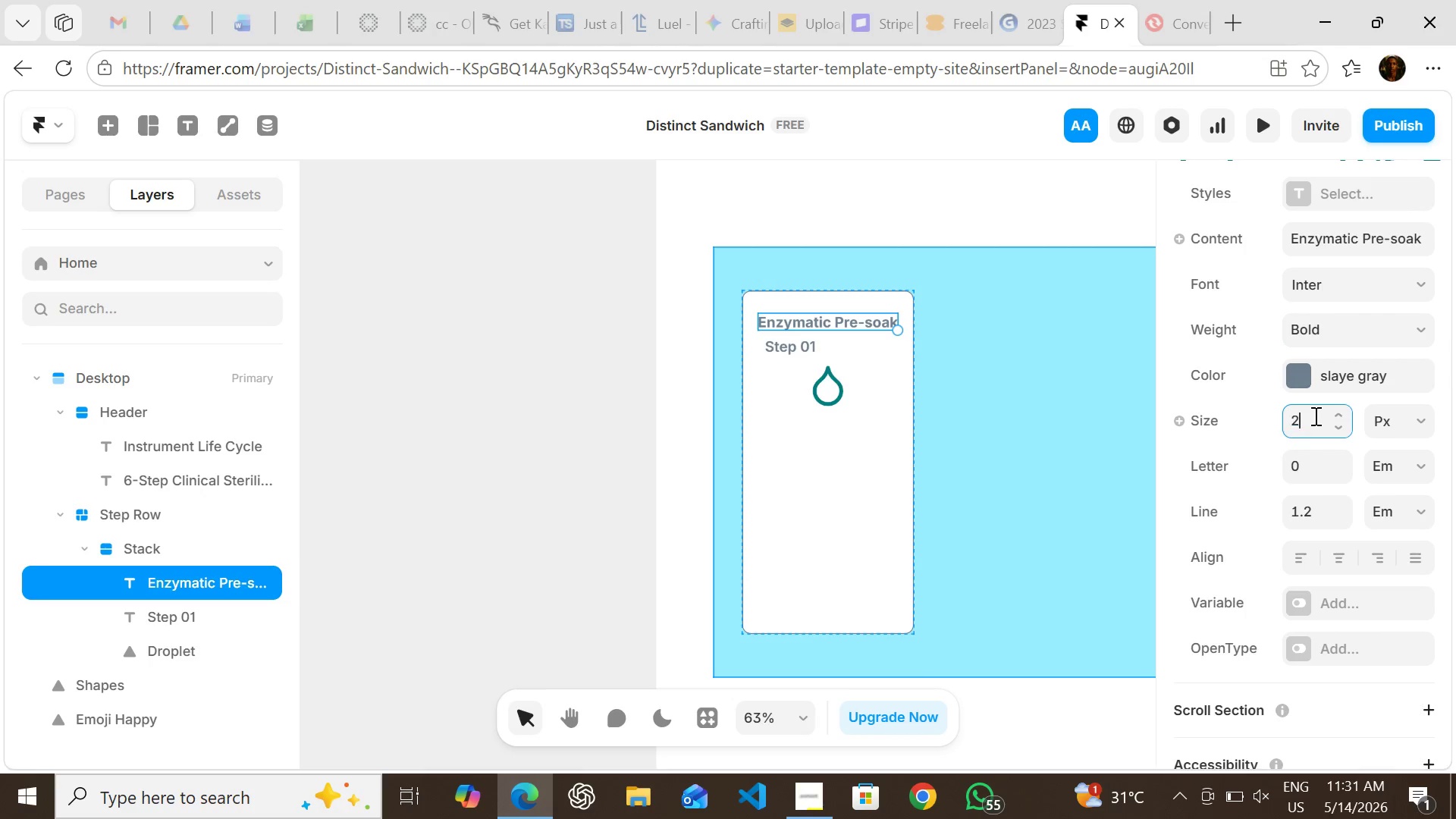 
type(22)
 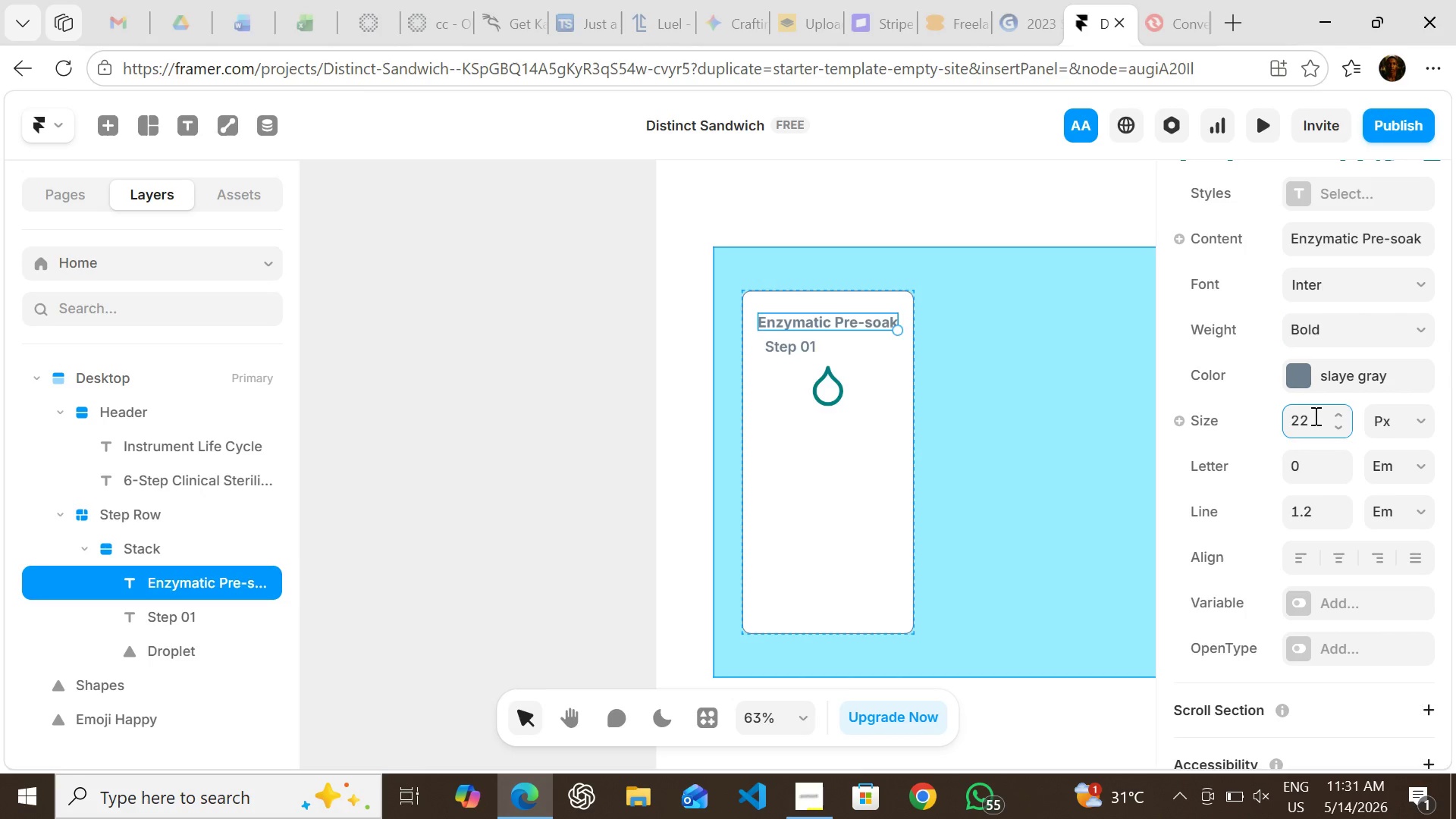 
key(Enter)
 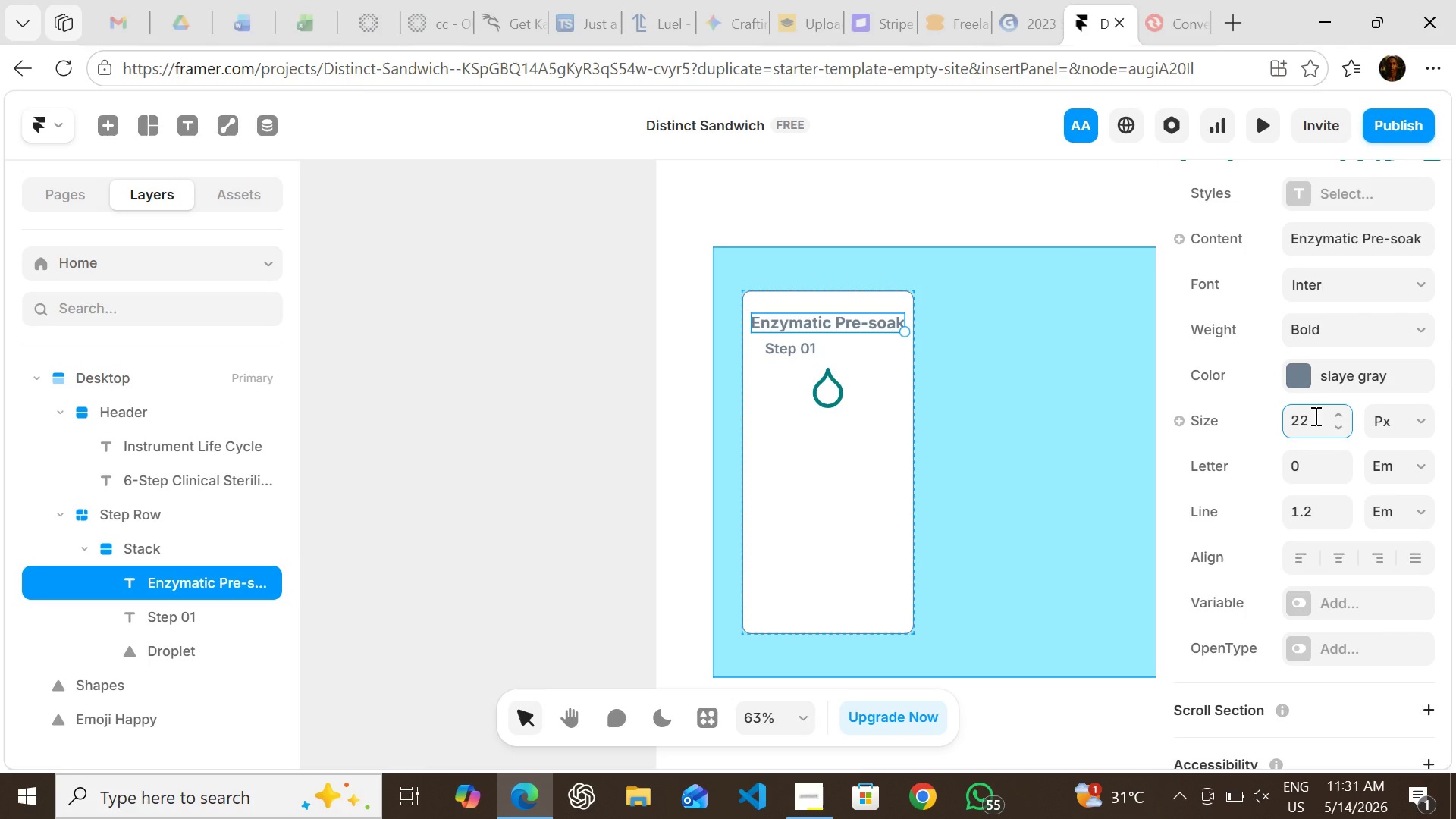 
left_click([1299, 373])
 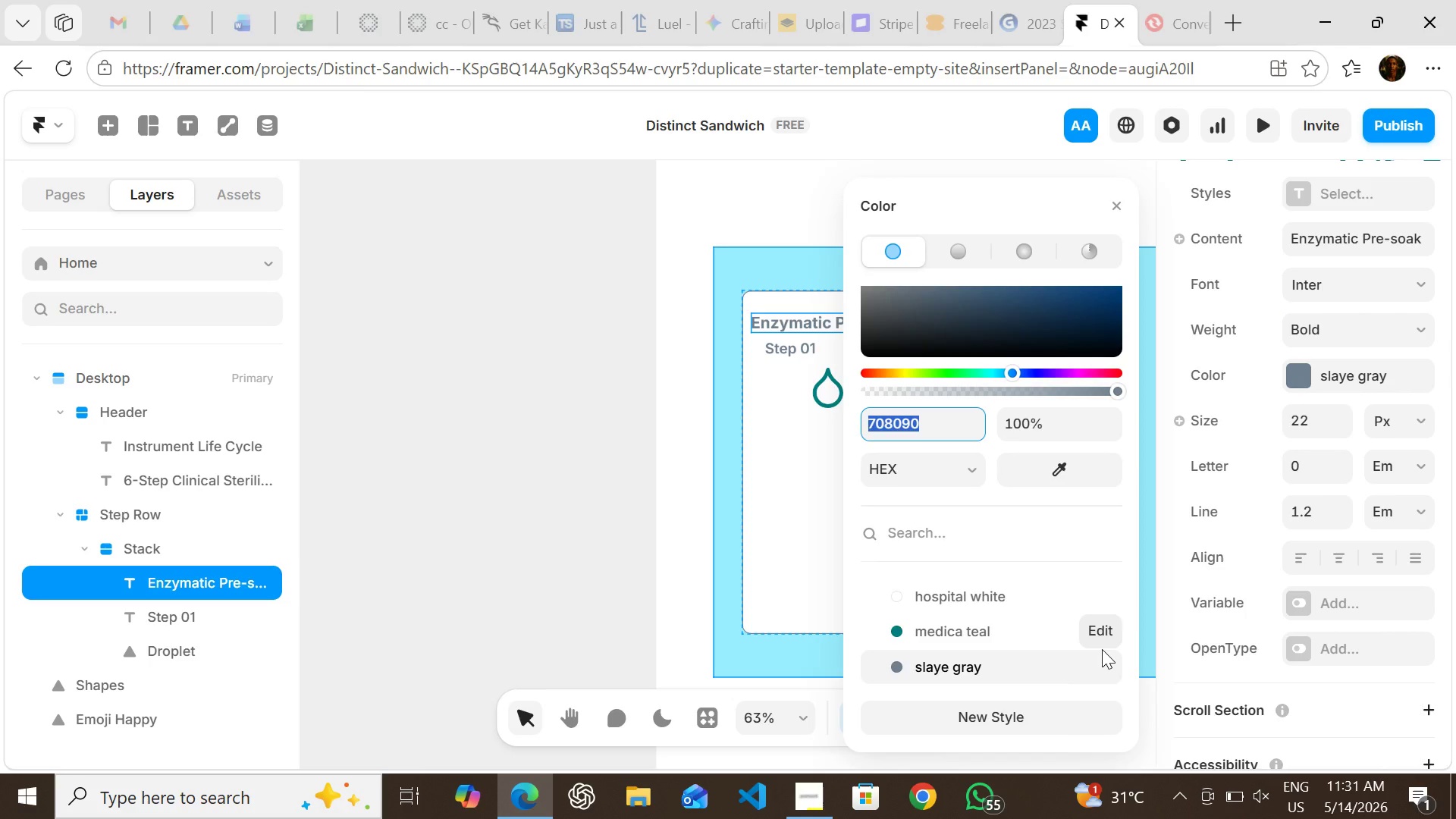 
left_click([1103, 658])
 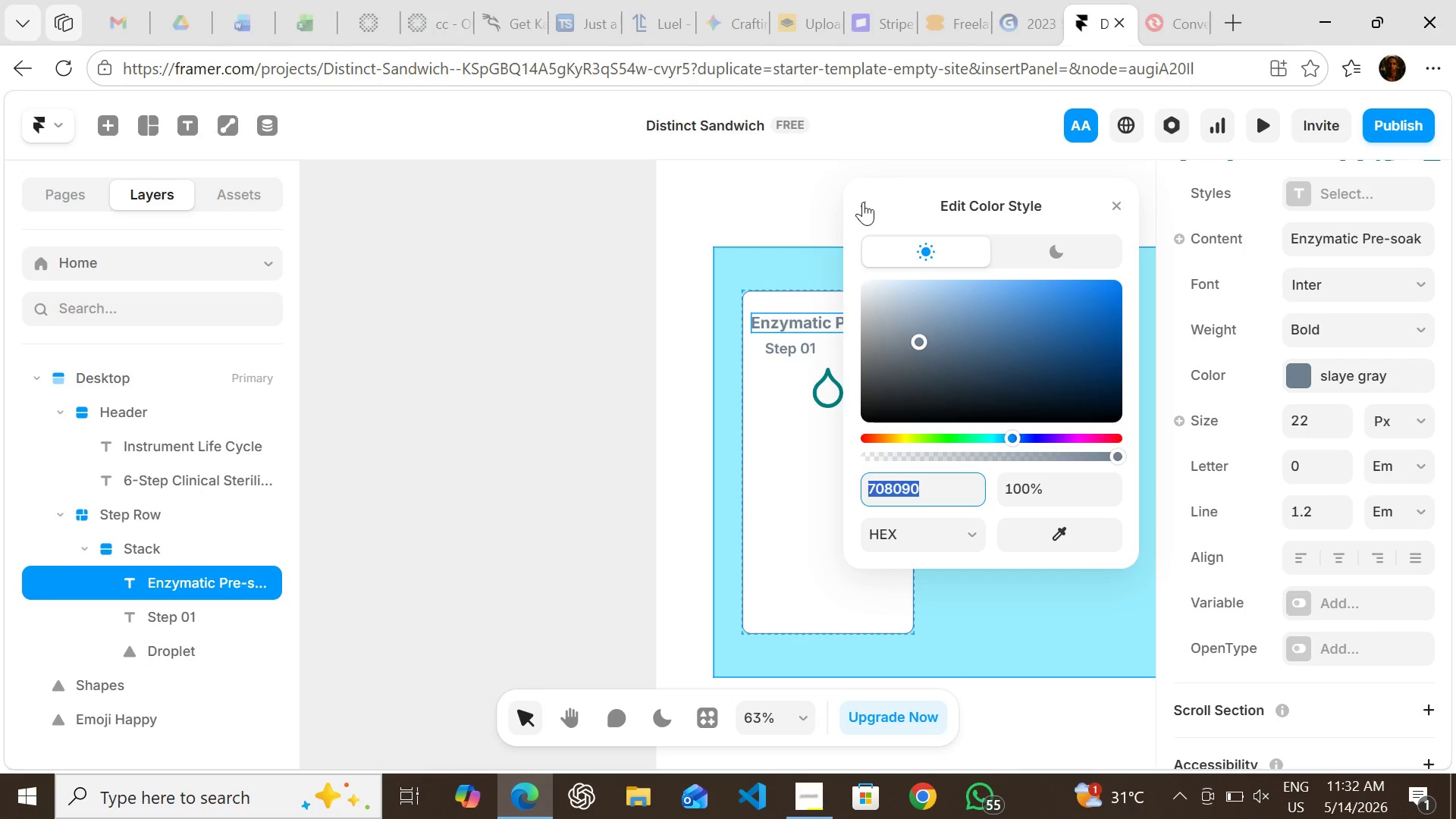 
left_click([864, 201])
 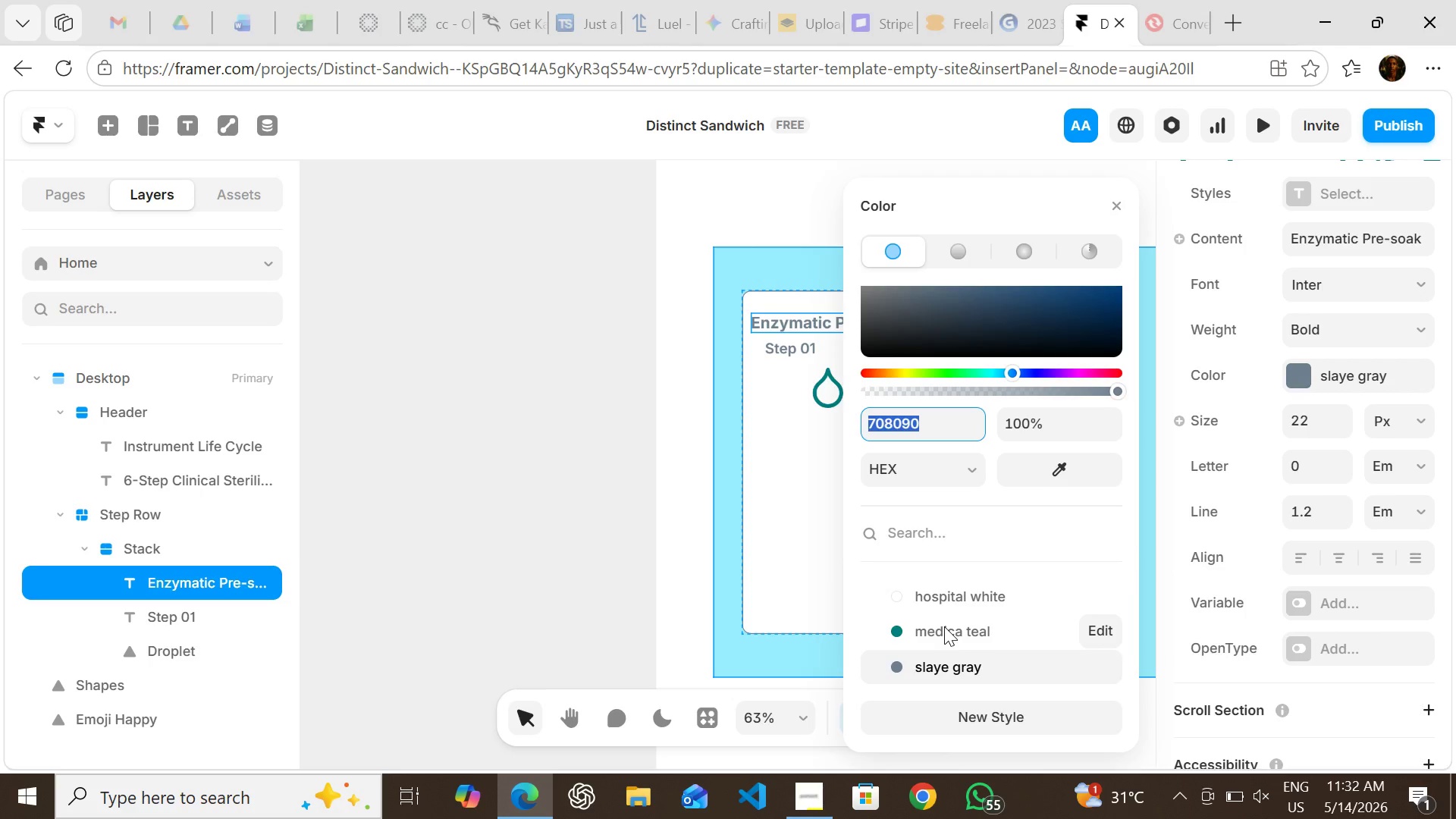 
left_click([946, 624])
 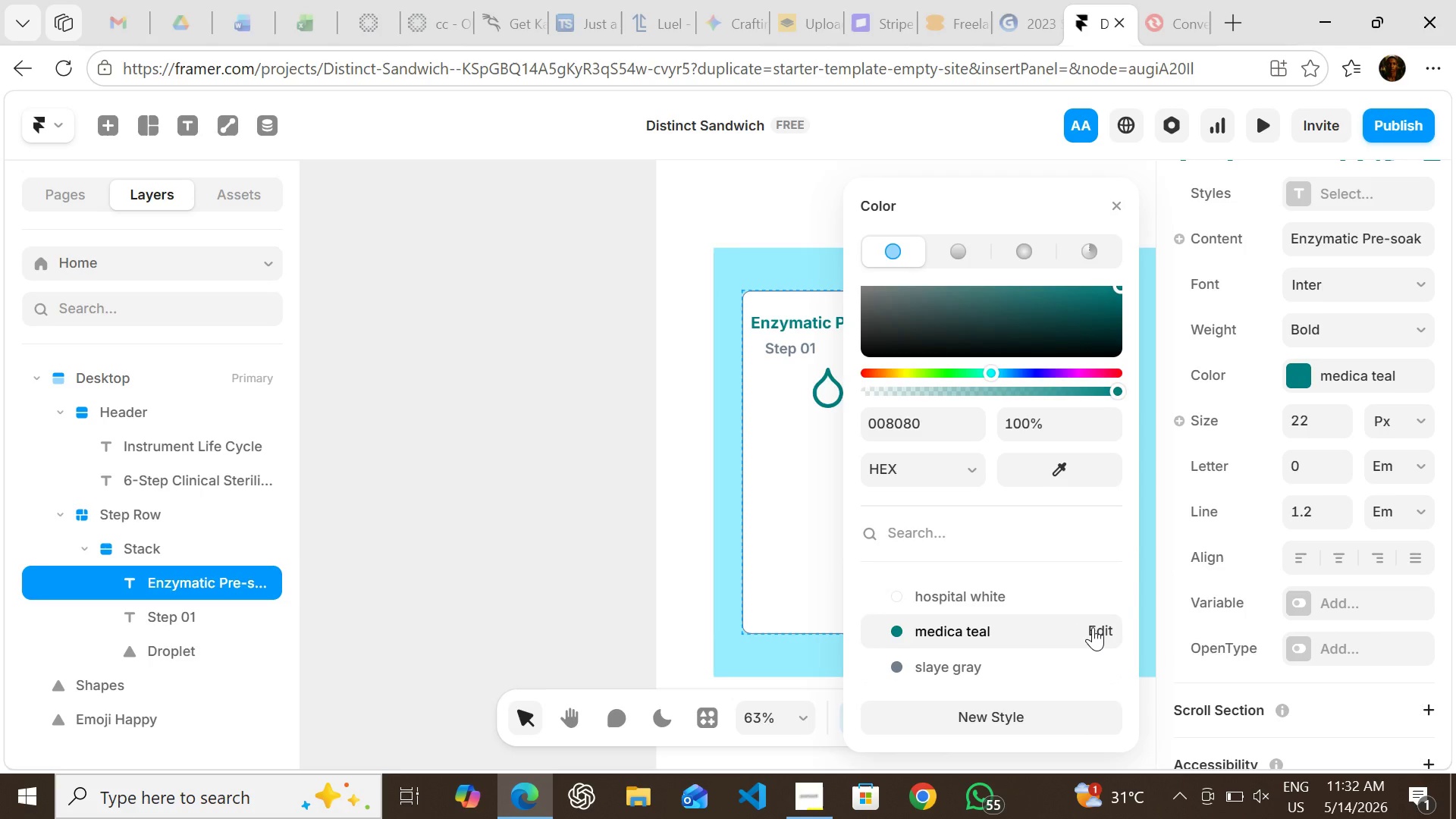 
left_click([1094, 627])
 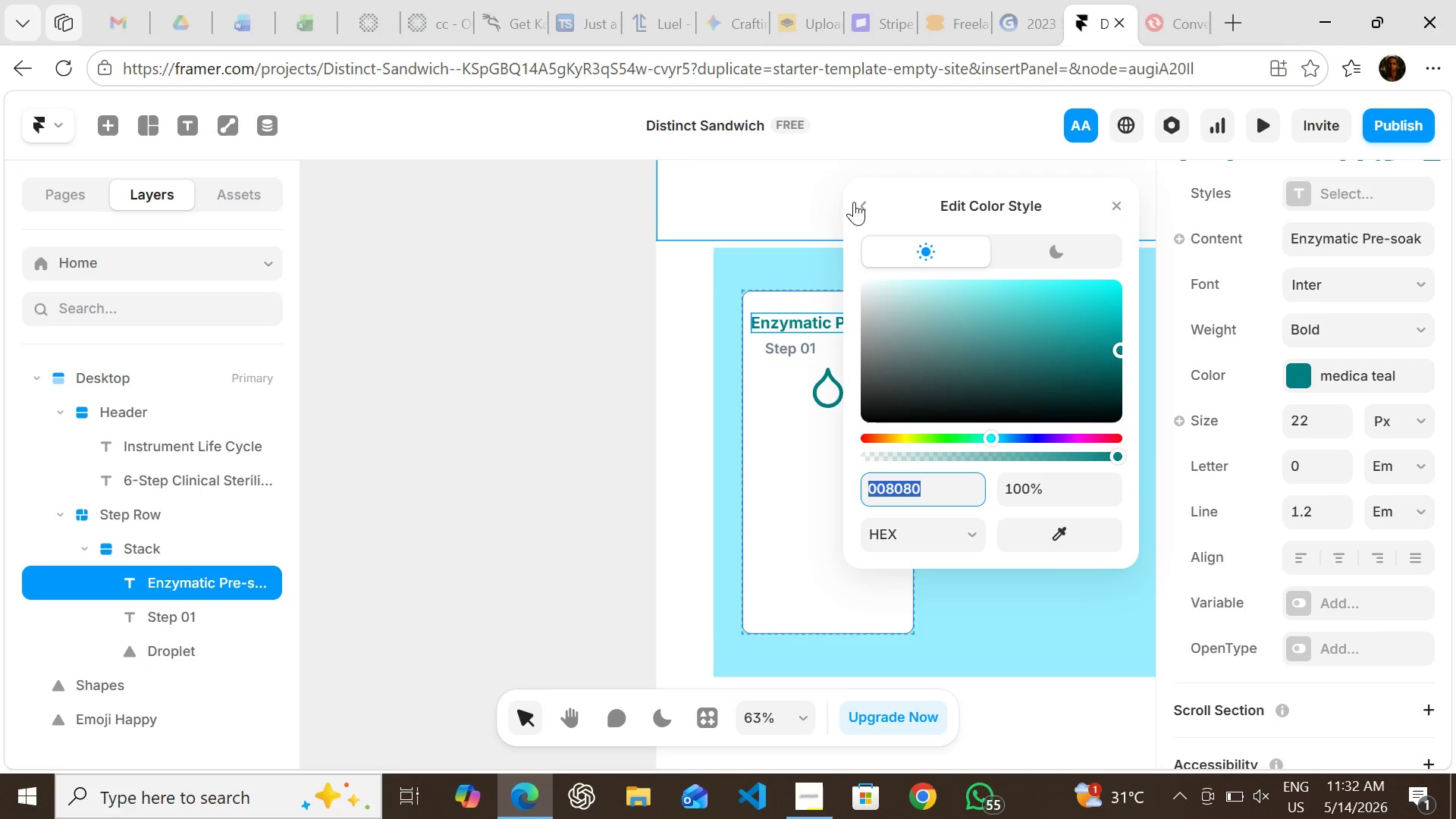 
left_click([856, 202])
 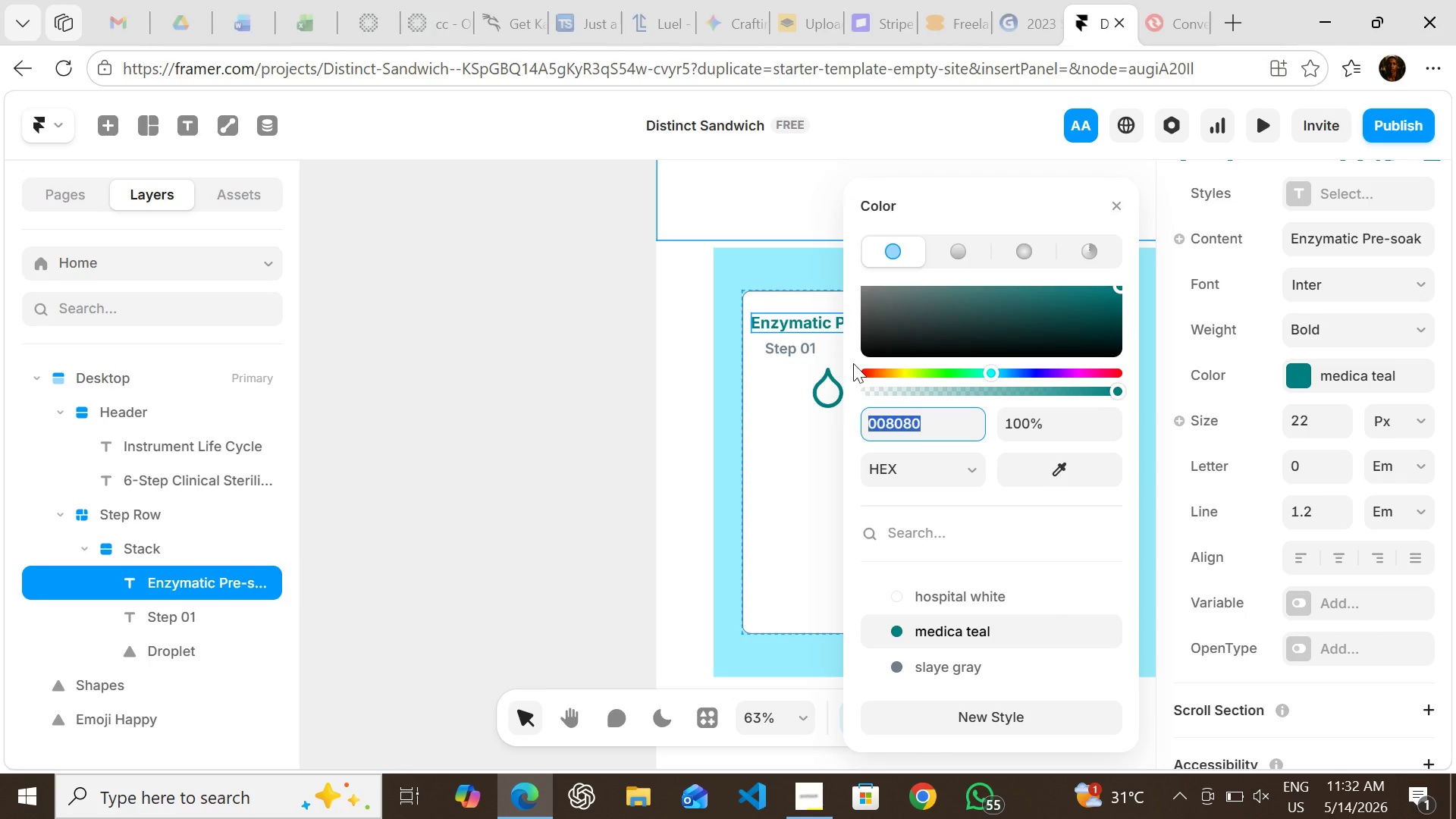 
left_click([796, 466])
 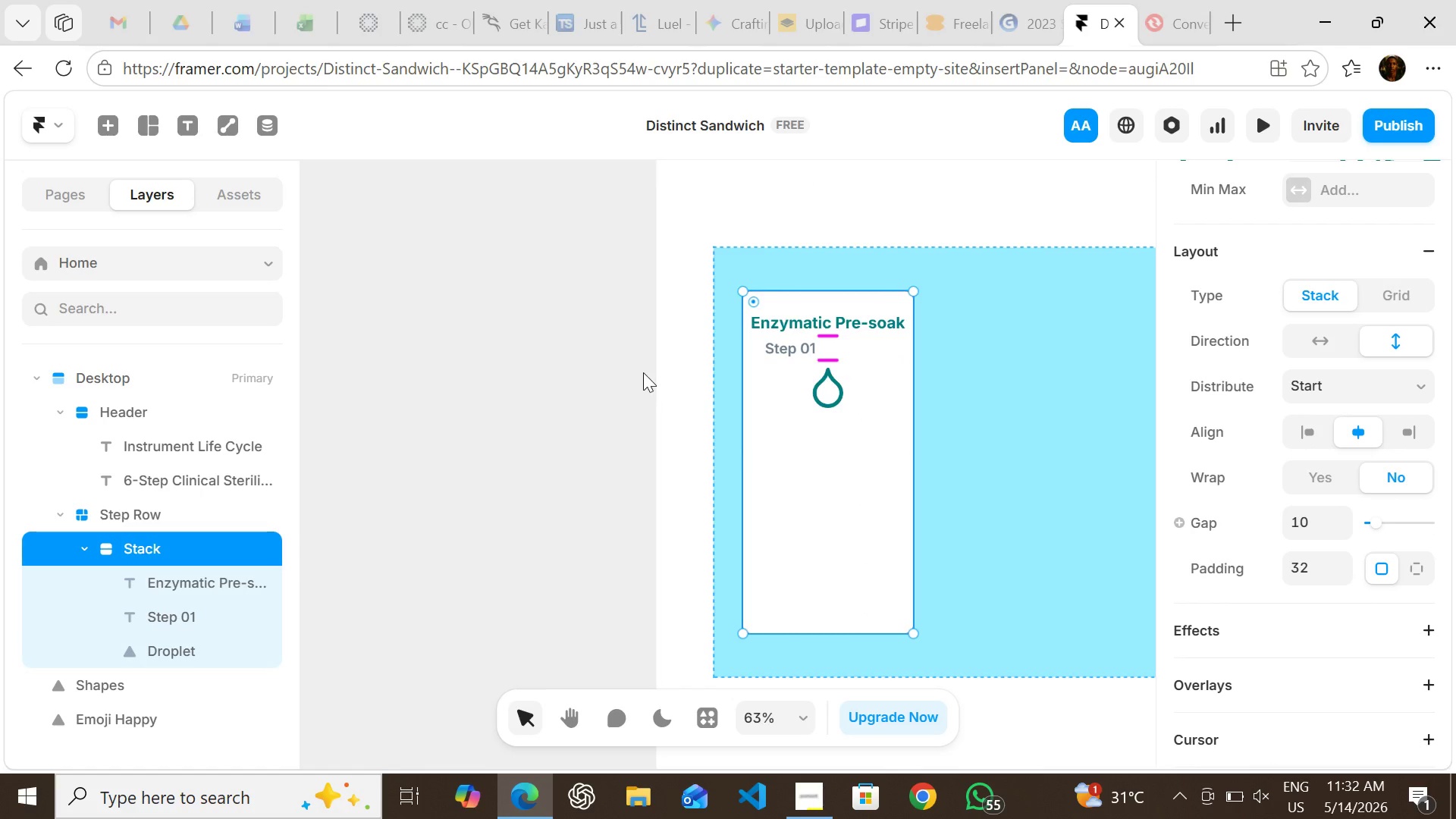 
left_click([643, 372])
 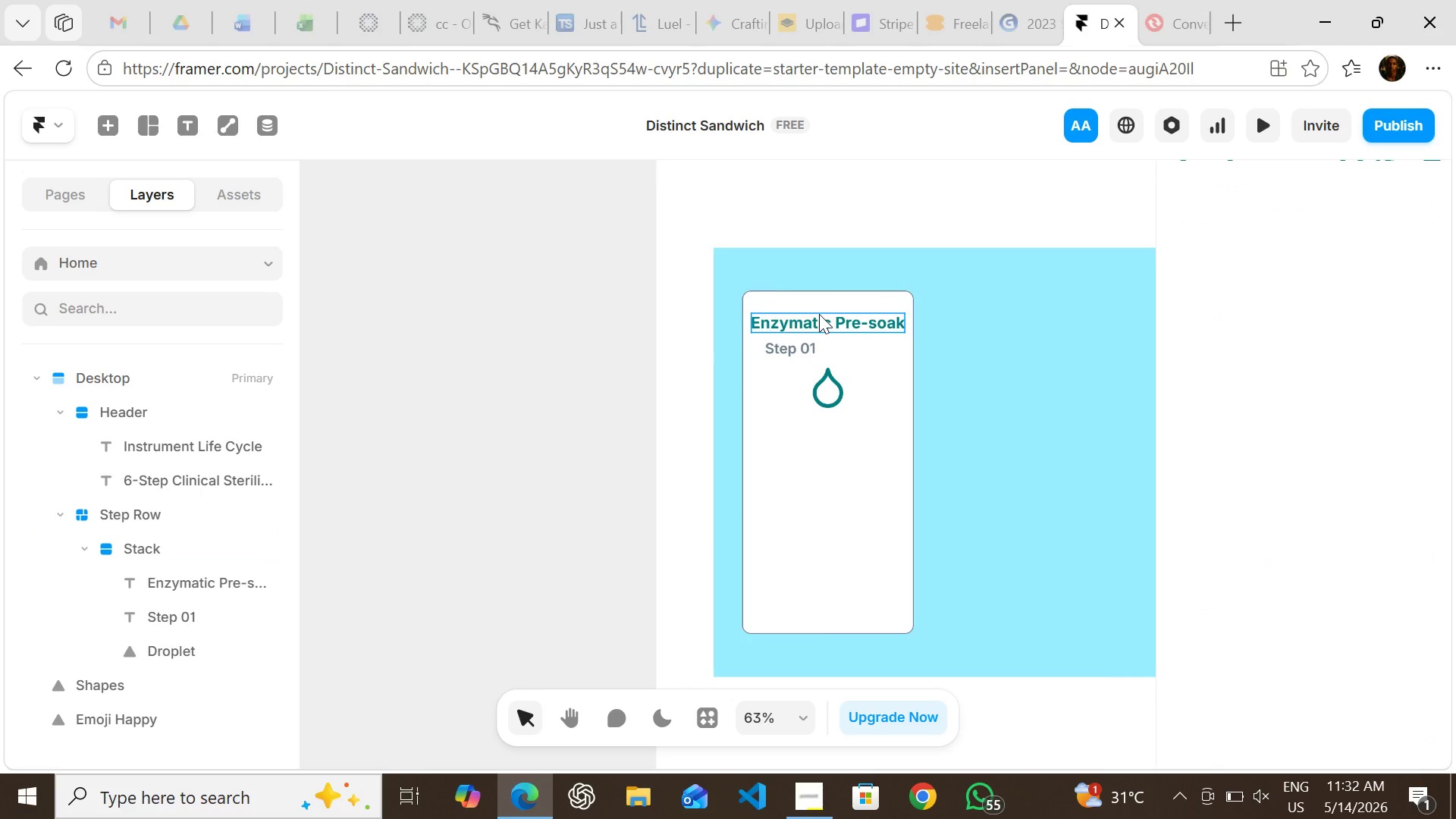 
left_click([819, 314])
 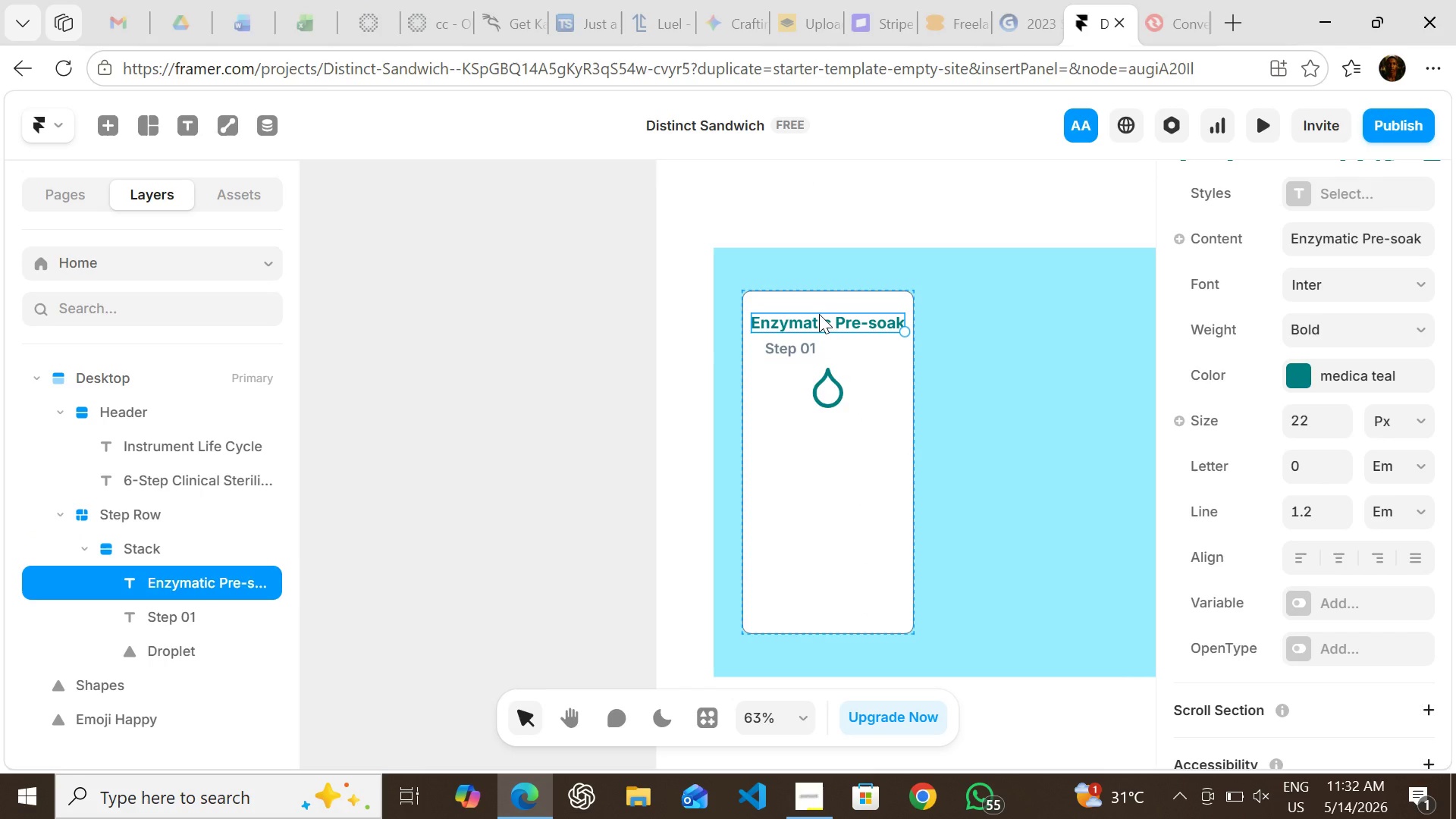 
left_click_drag(start_coordinate=[819, 314], to_coordinate=[833, 417])
 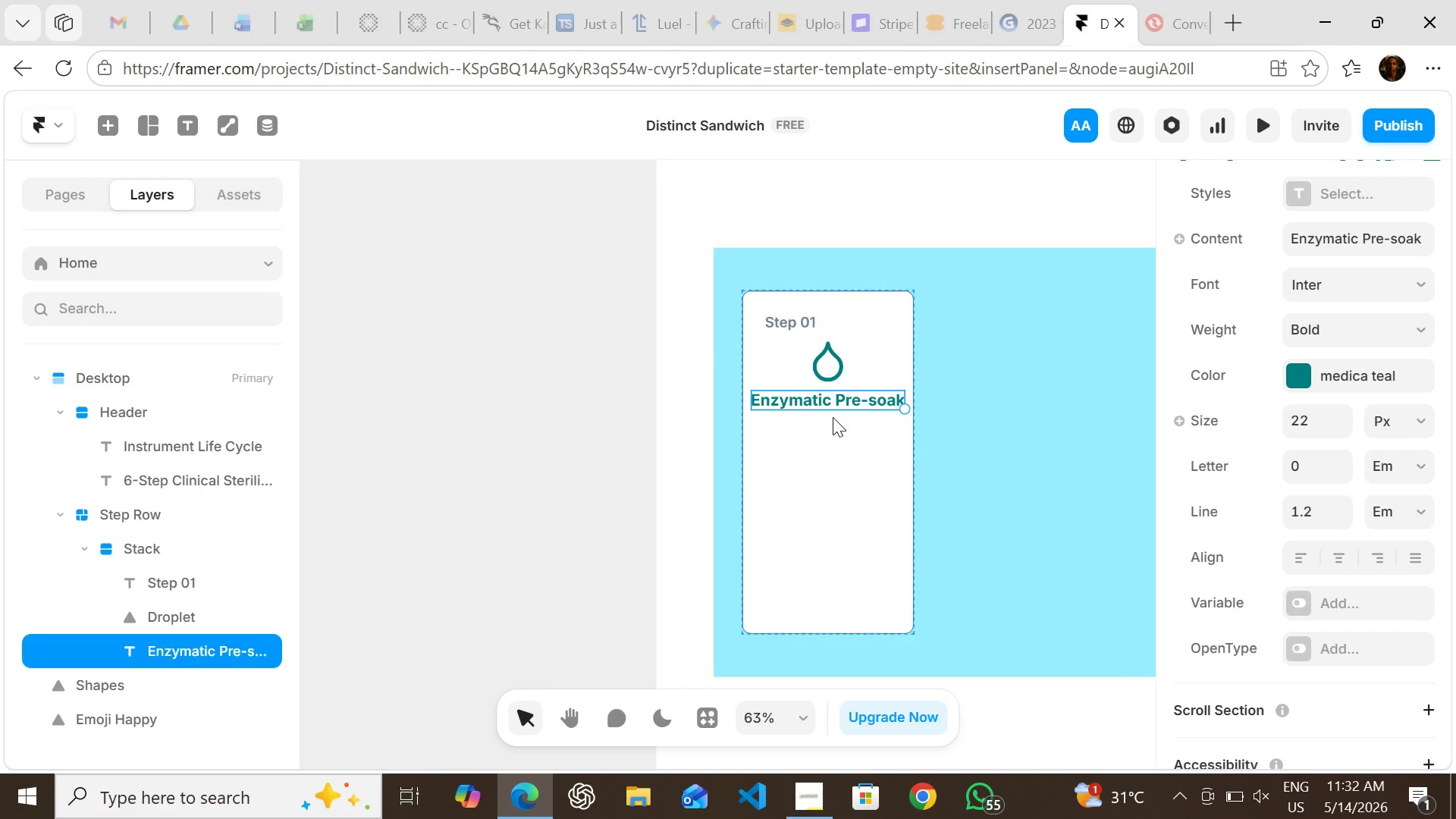 
wait(8.99)
 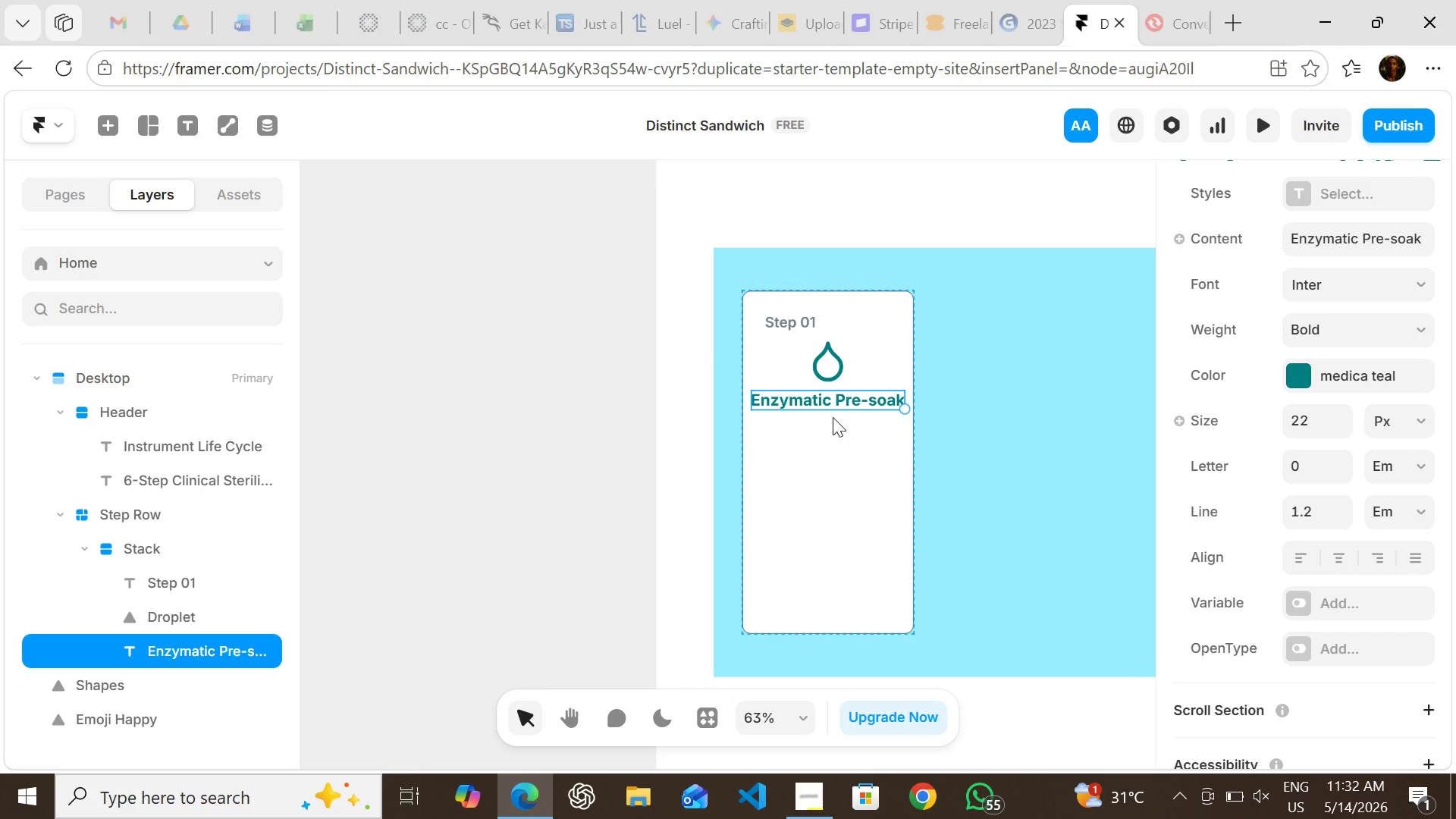 
left_click([570, 358])
 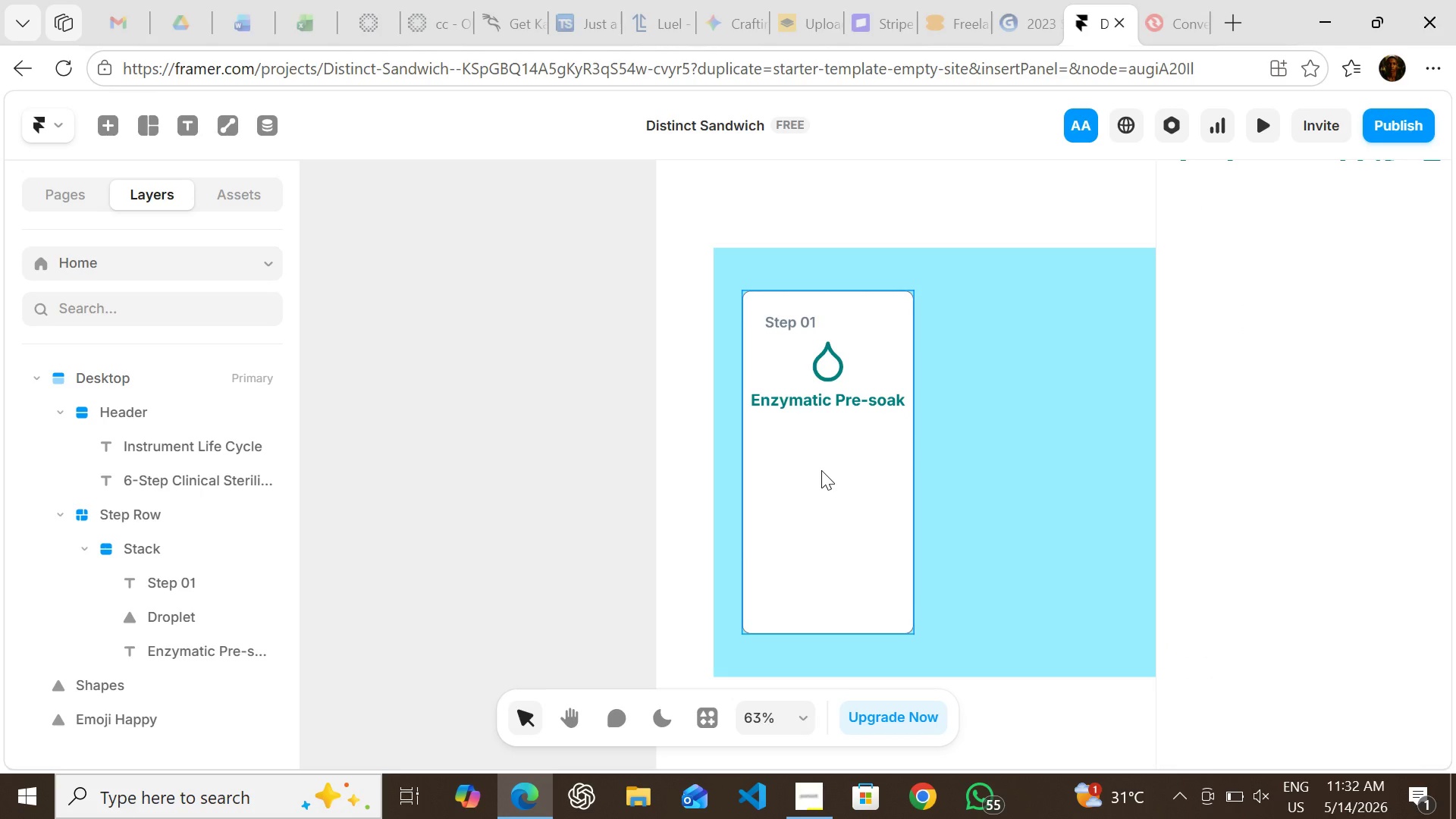 
left_click([821, 470])
 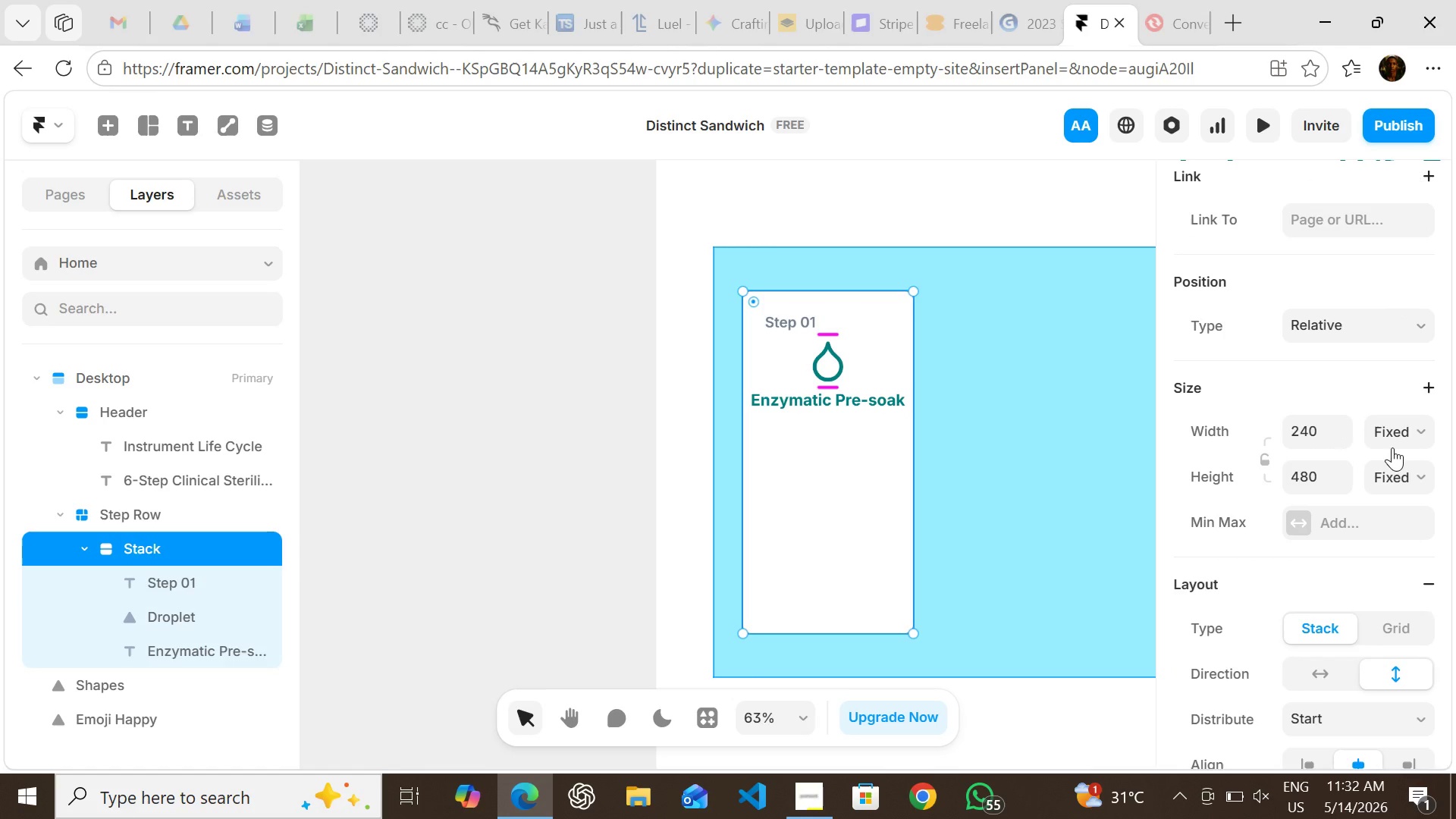 
left_click([1414, 479])
 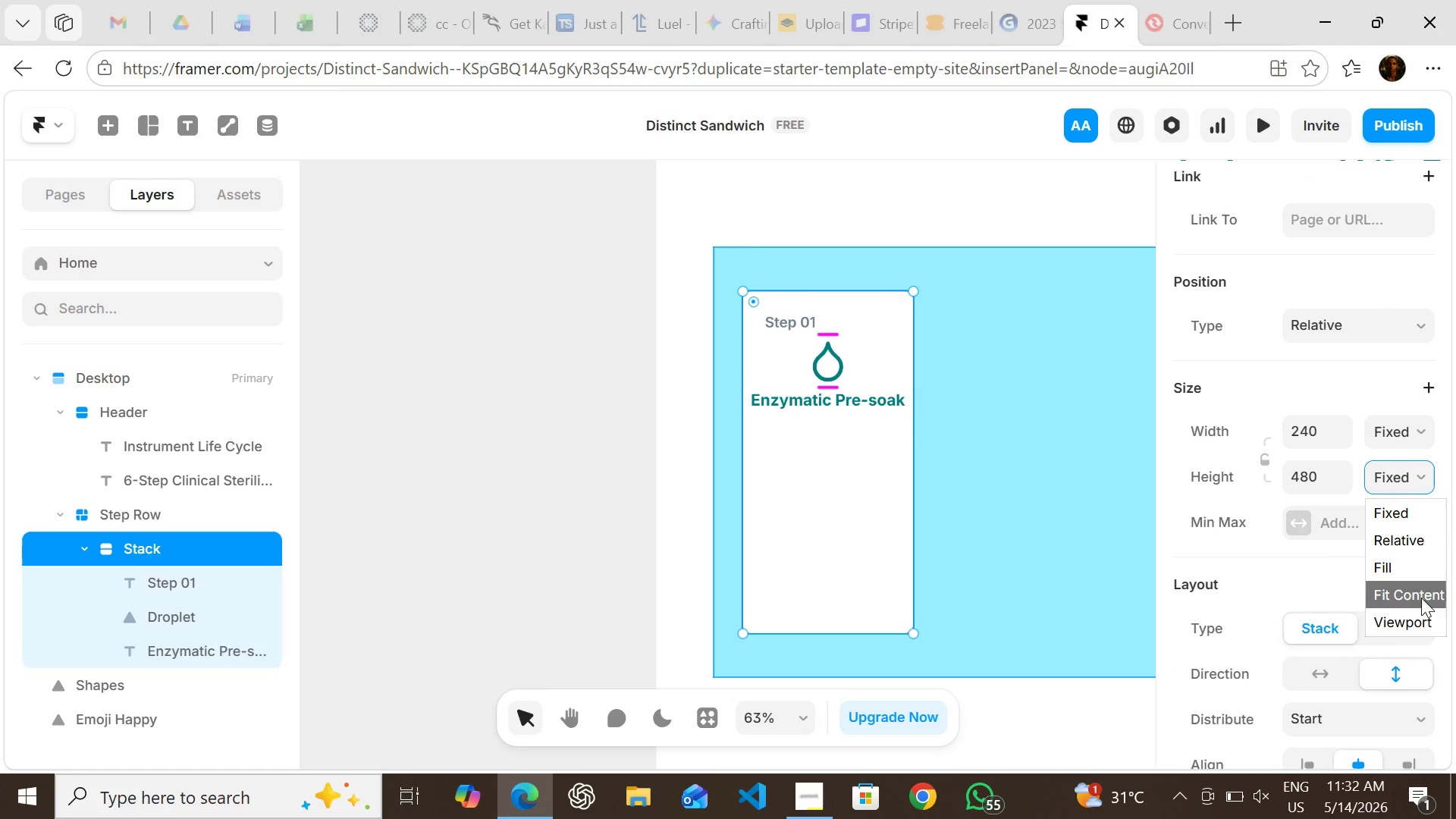 
left_click([1421, 598])
 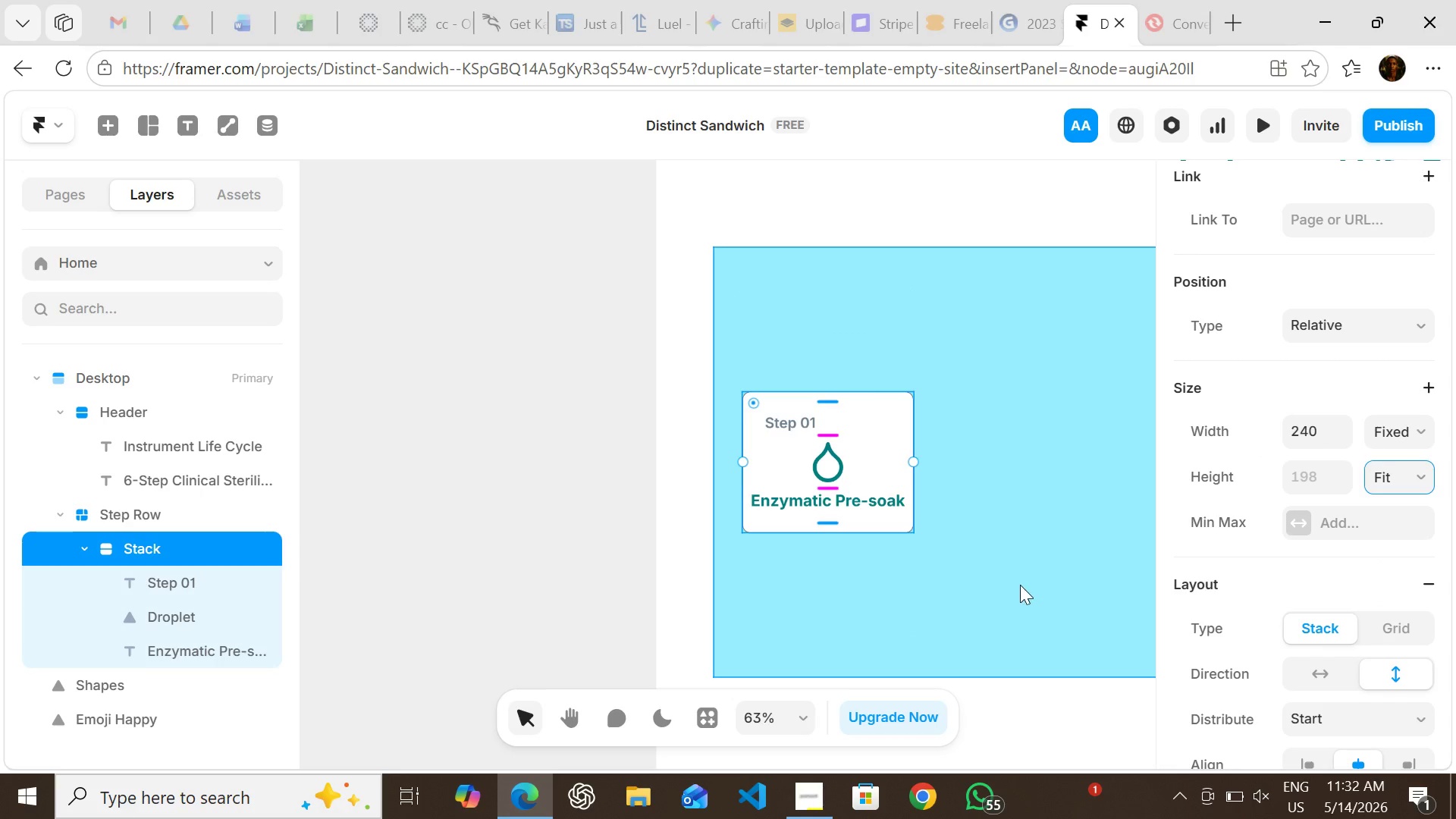 
left_click([503, 491])
 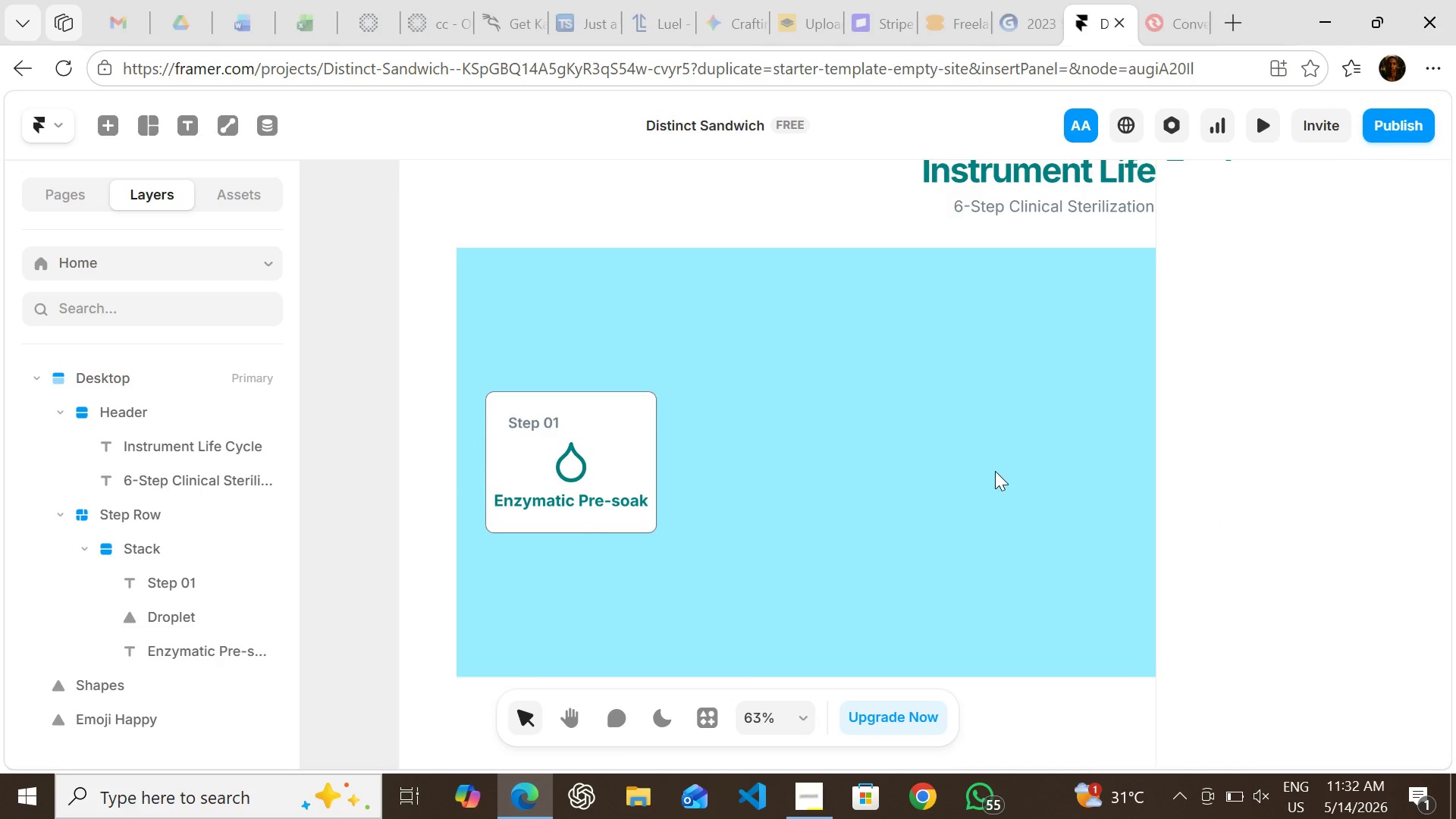 
wait(5.47)
 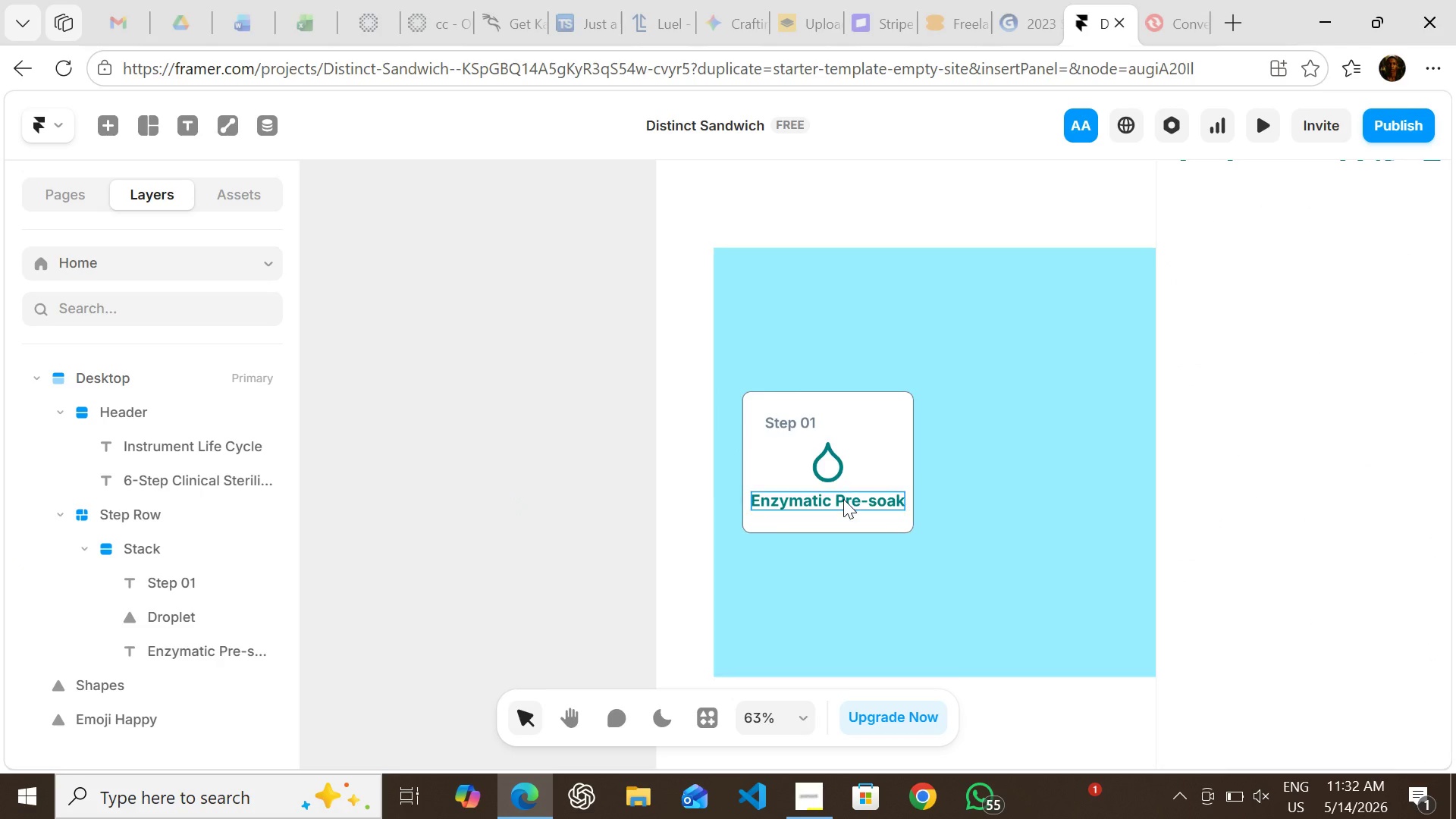 
left_click([576, 461])
 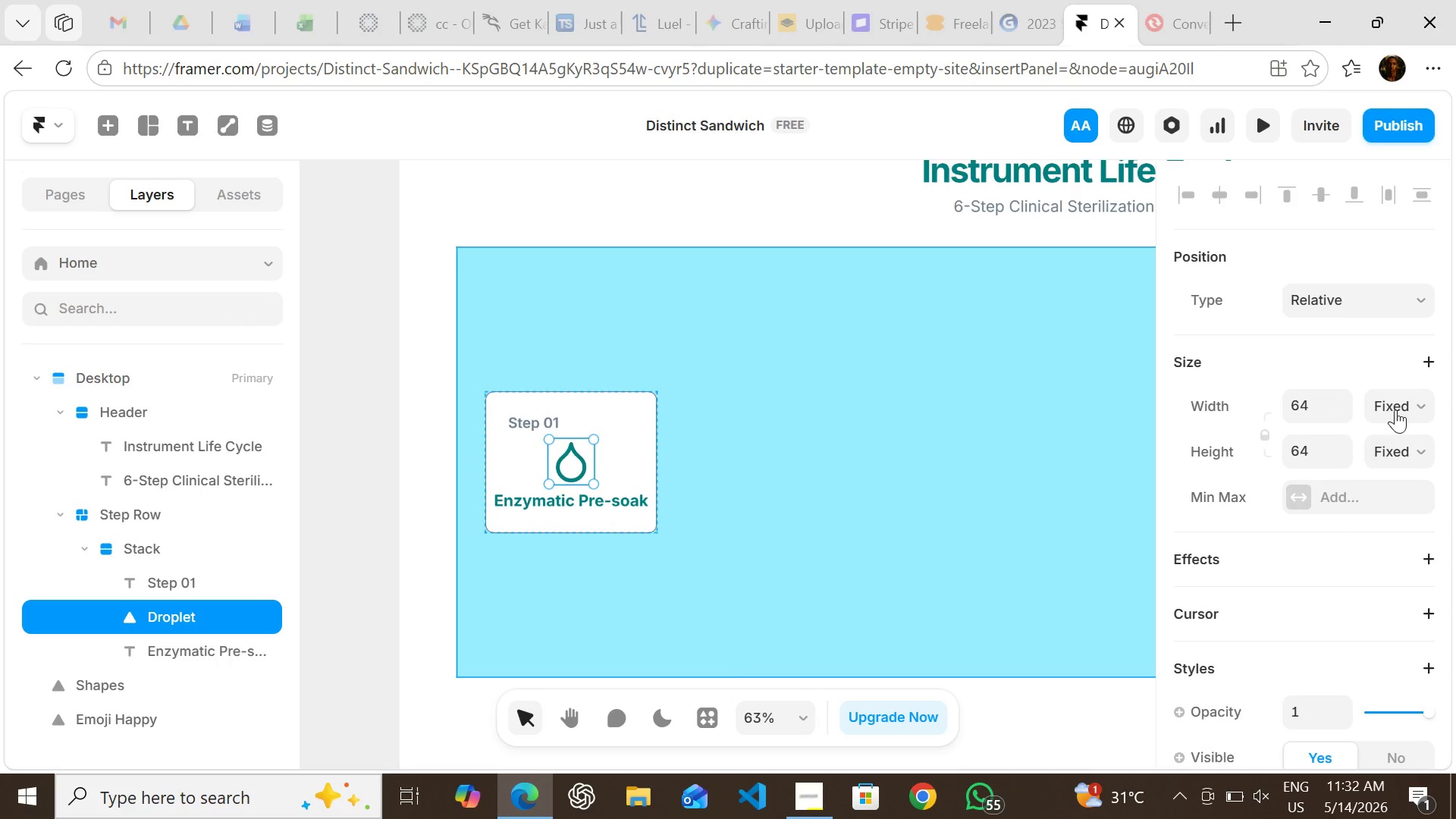 
left_click([1401, 410])
 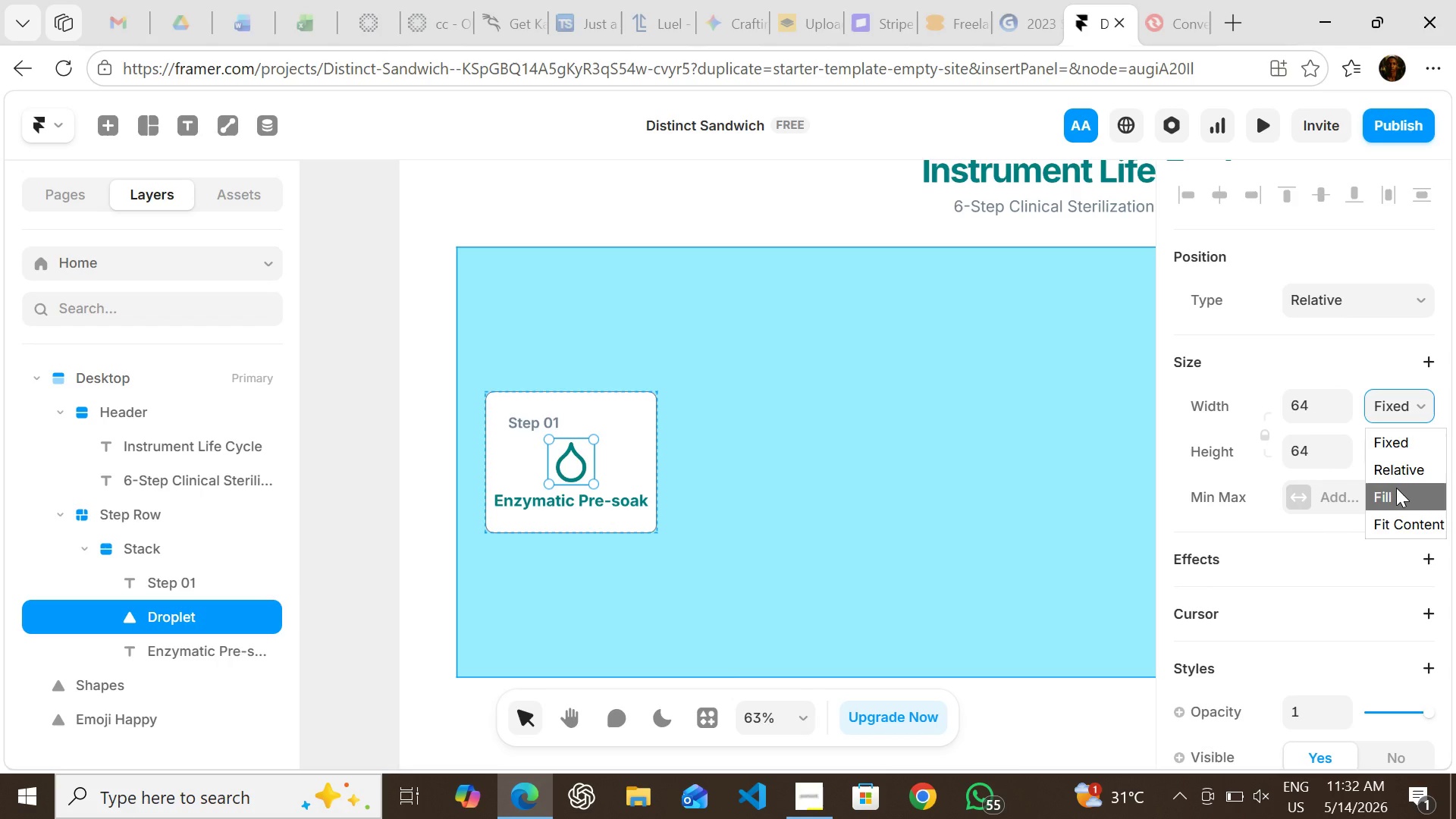 
left_click([1396, 488])
 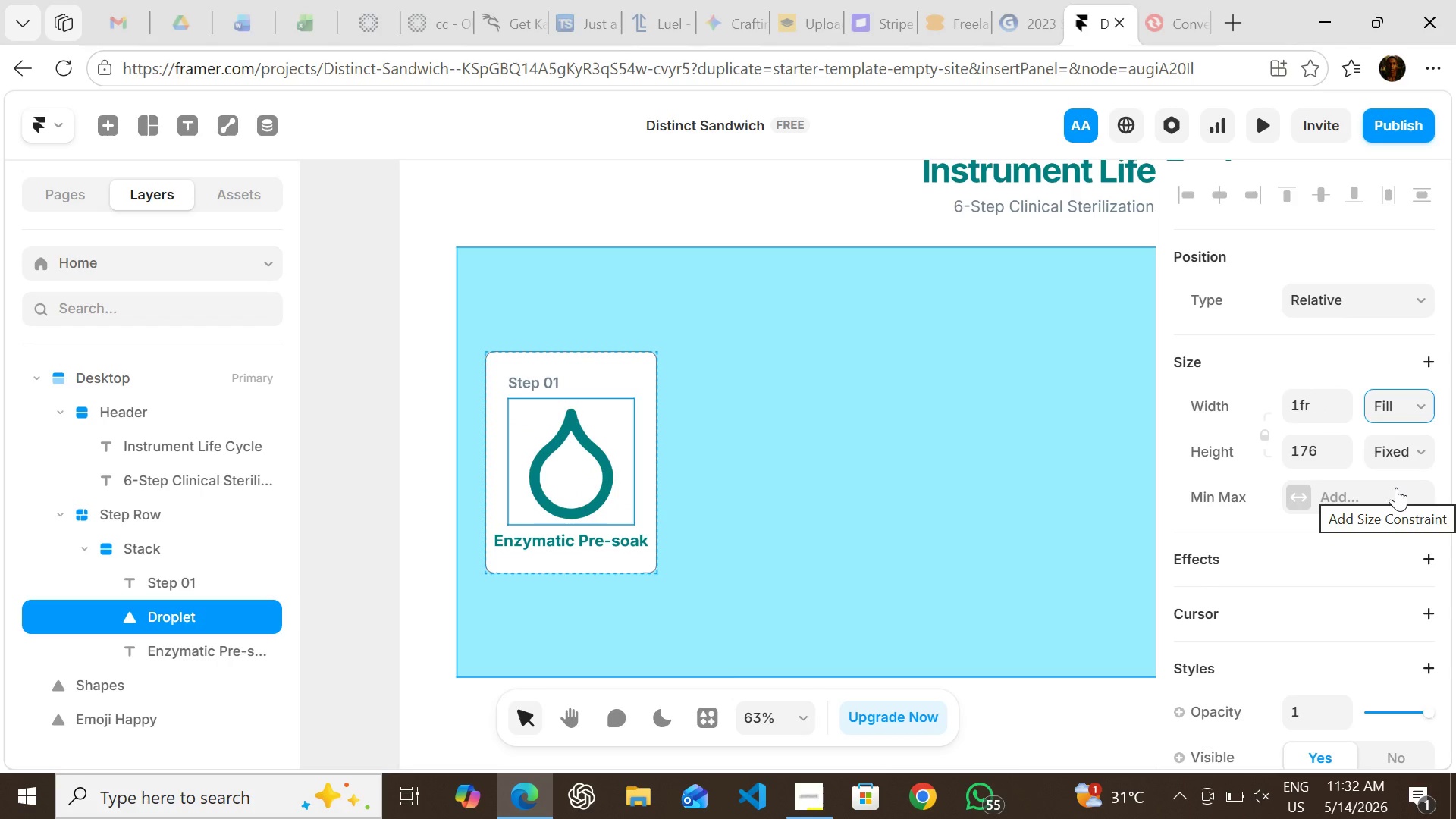 
key(Control+ControlLeft)
 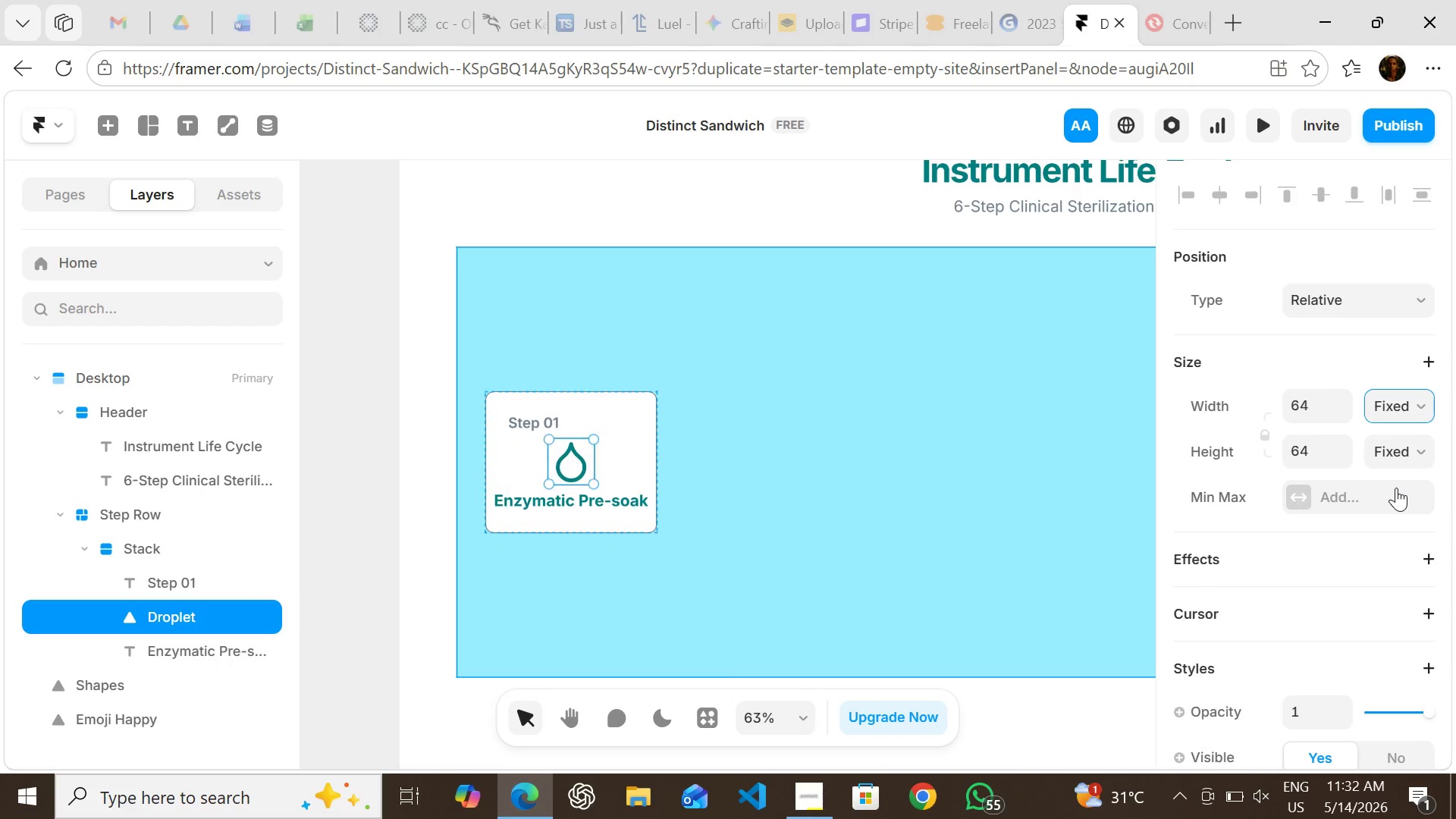 
key(Control+Z)
 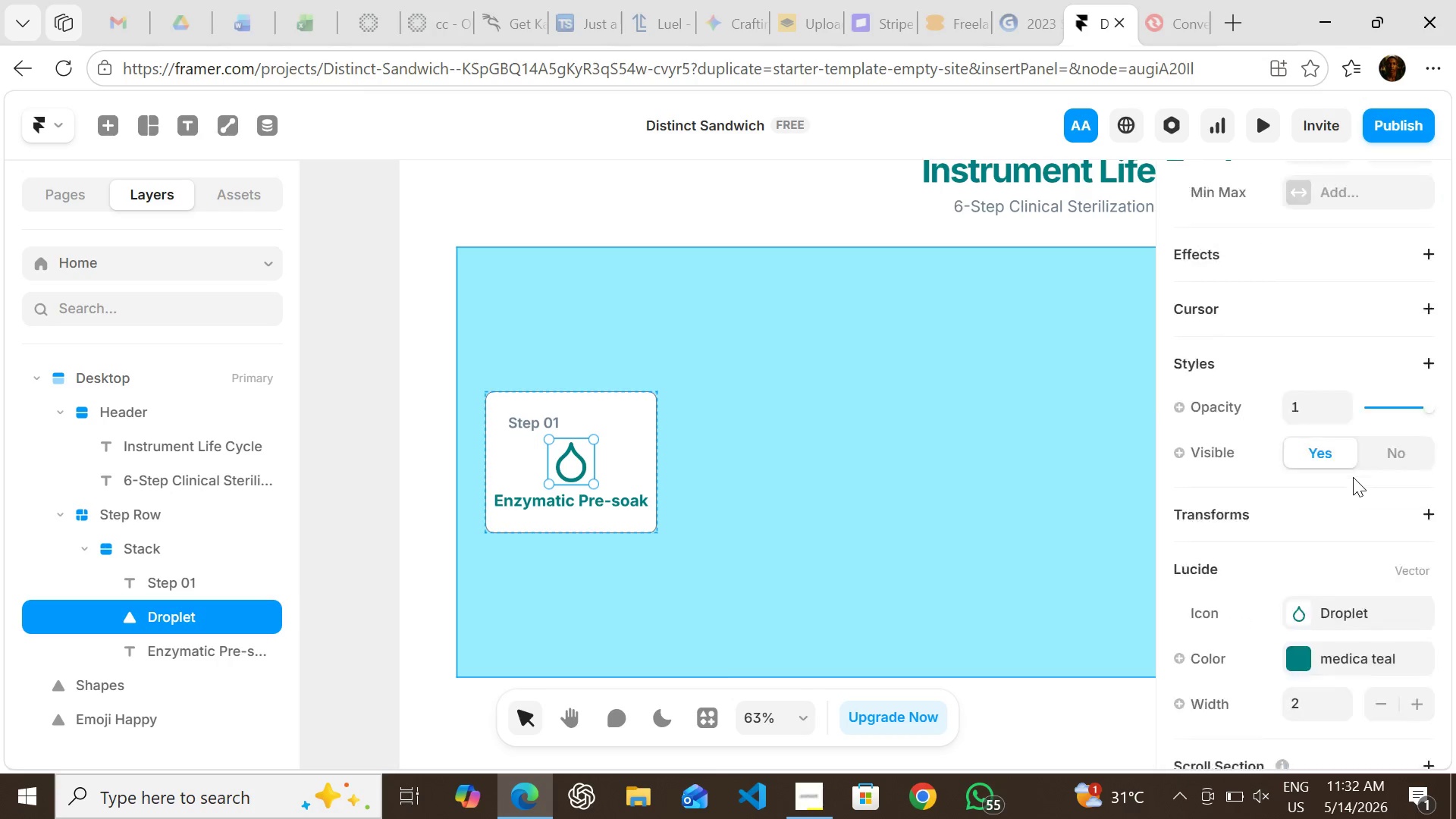 
key(Shift+ShiftLeft)
 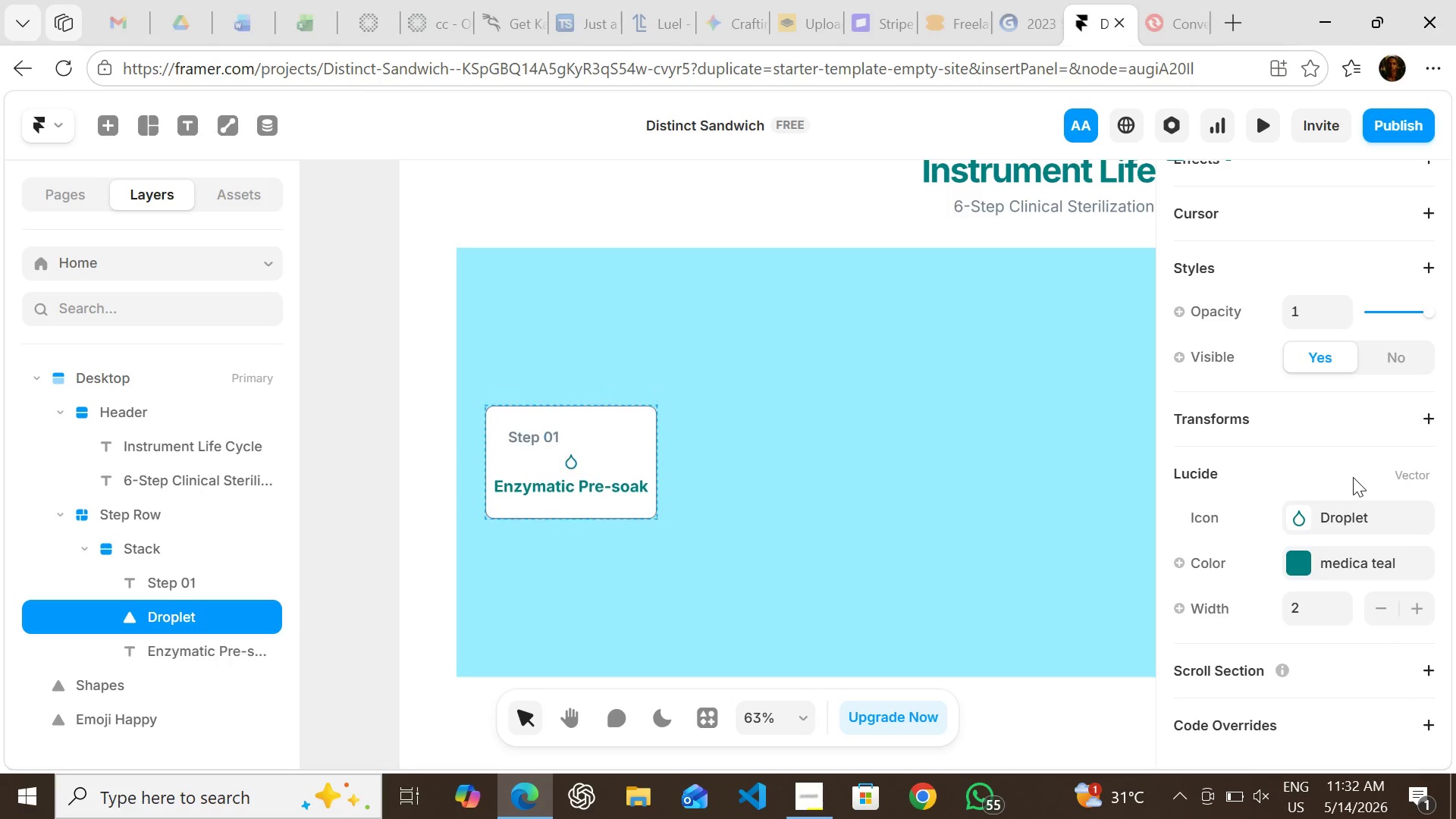 
key(Shift+A)
 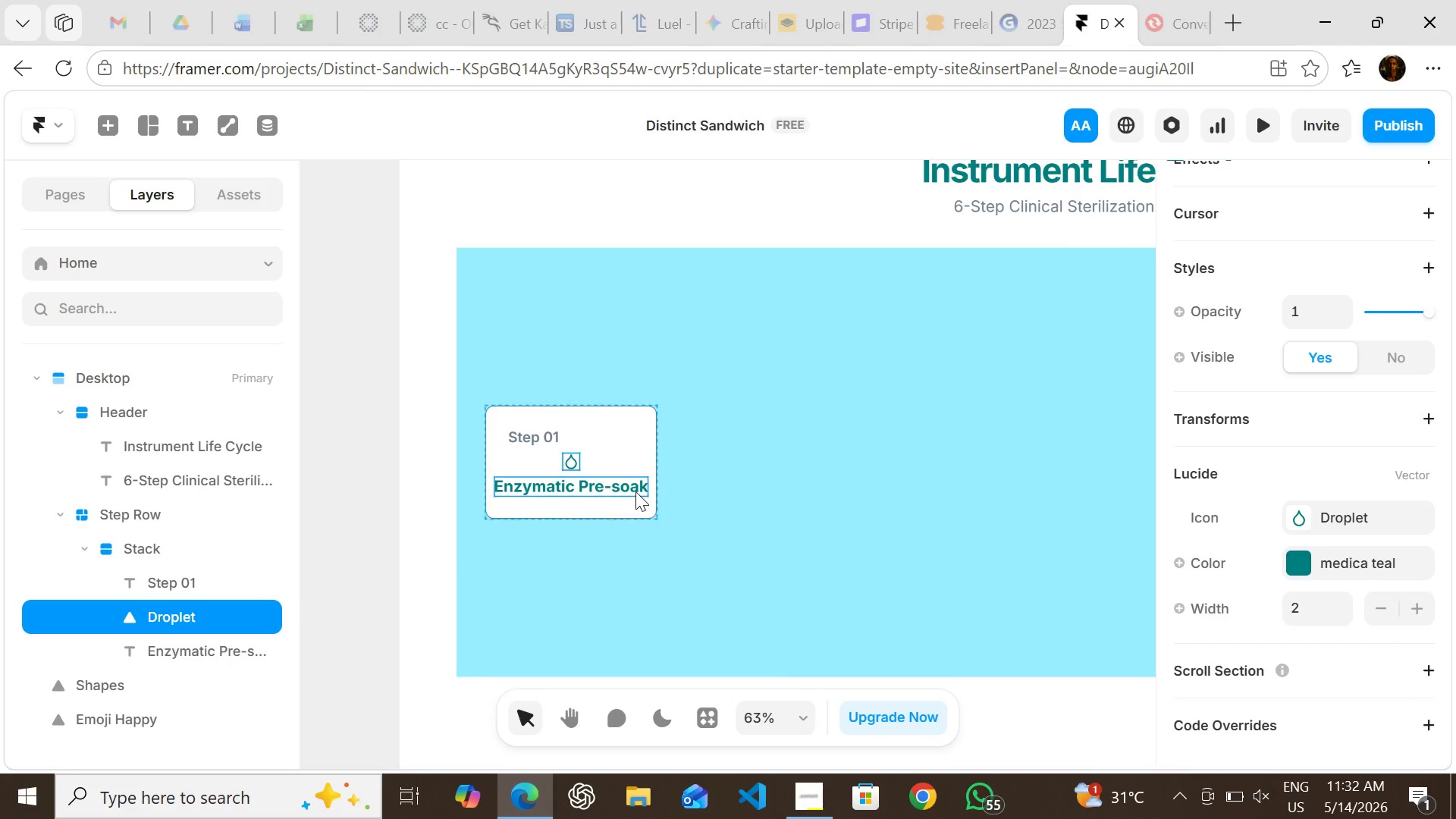 
key(Control+ControlLeft)
 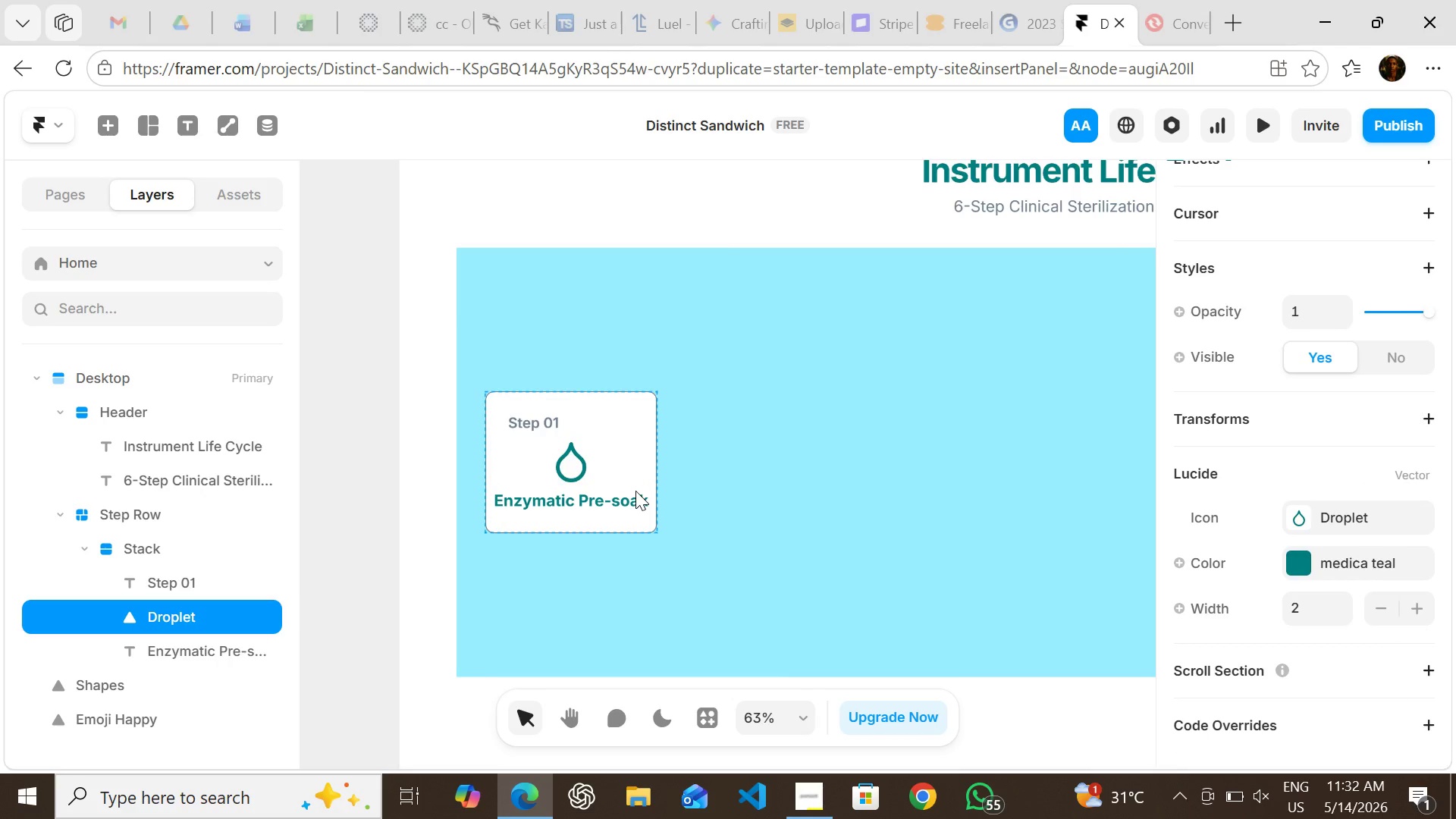 
key(Control+Z)
 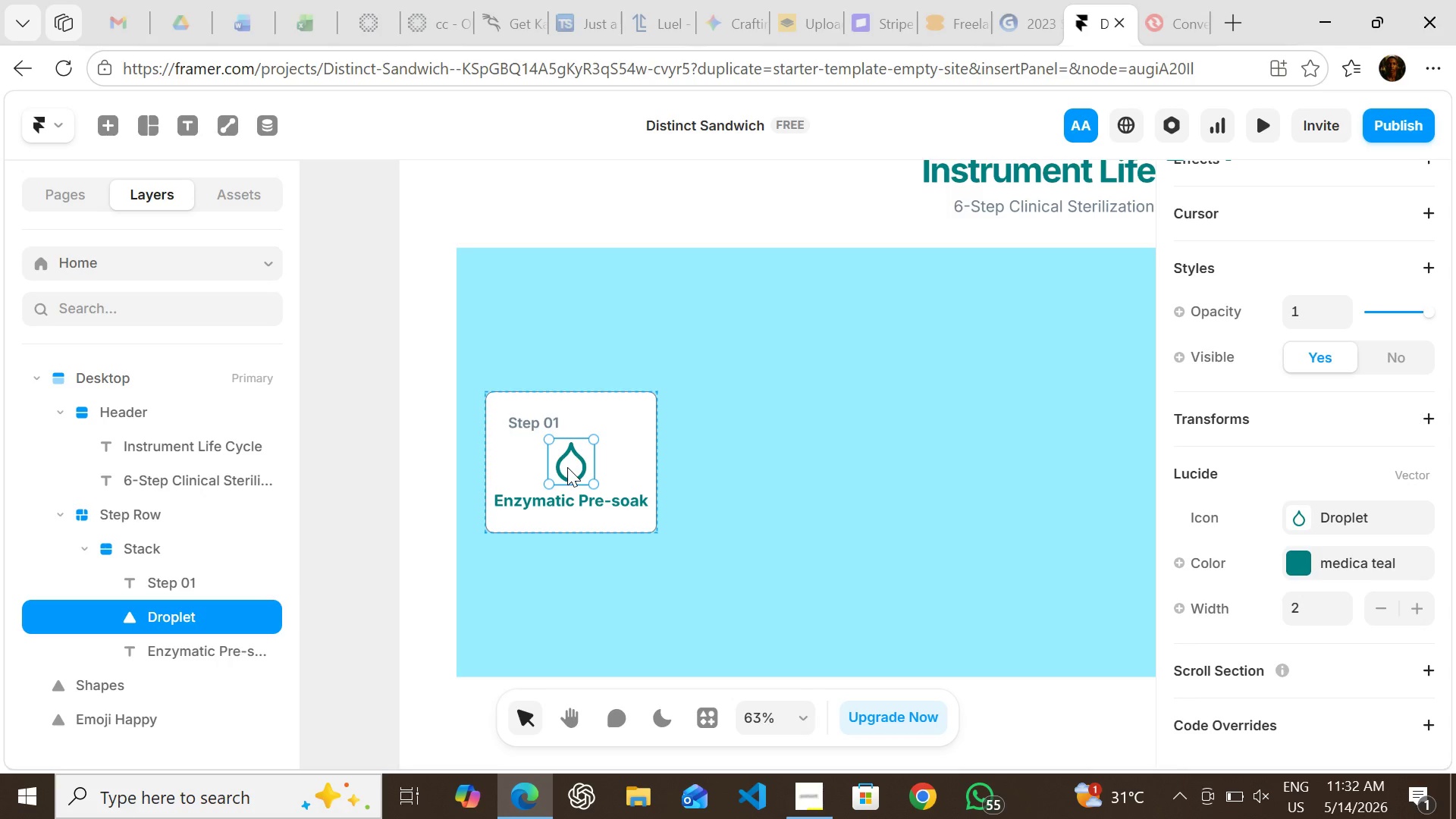 
left_click([567, 467])
 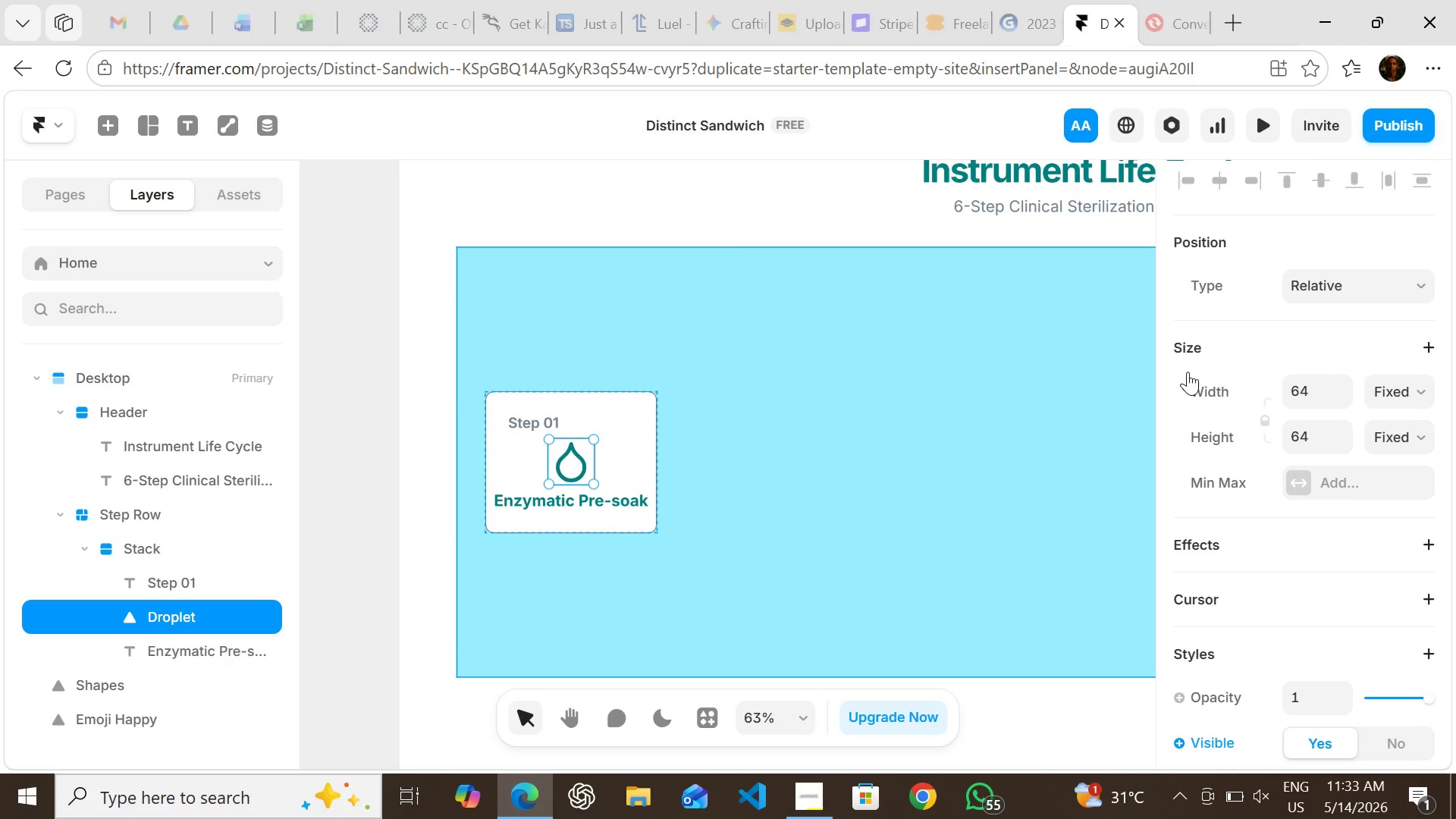 
key(Shift+A)
 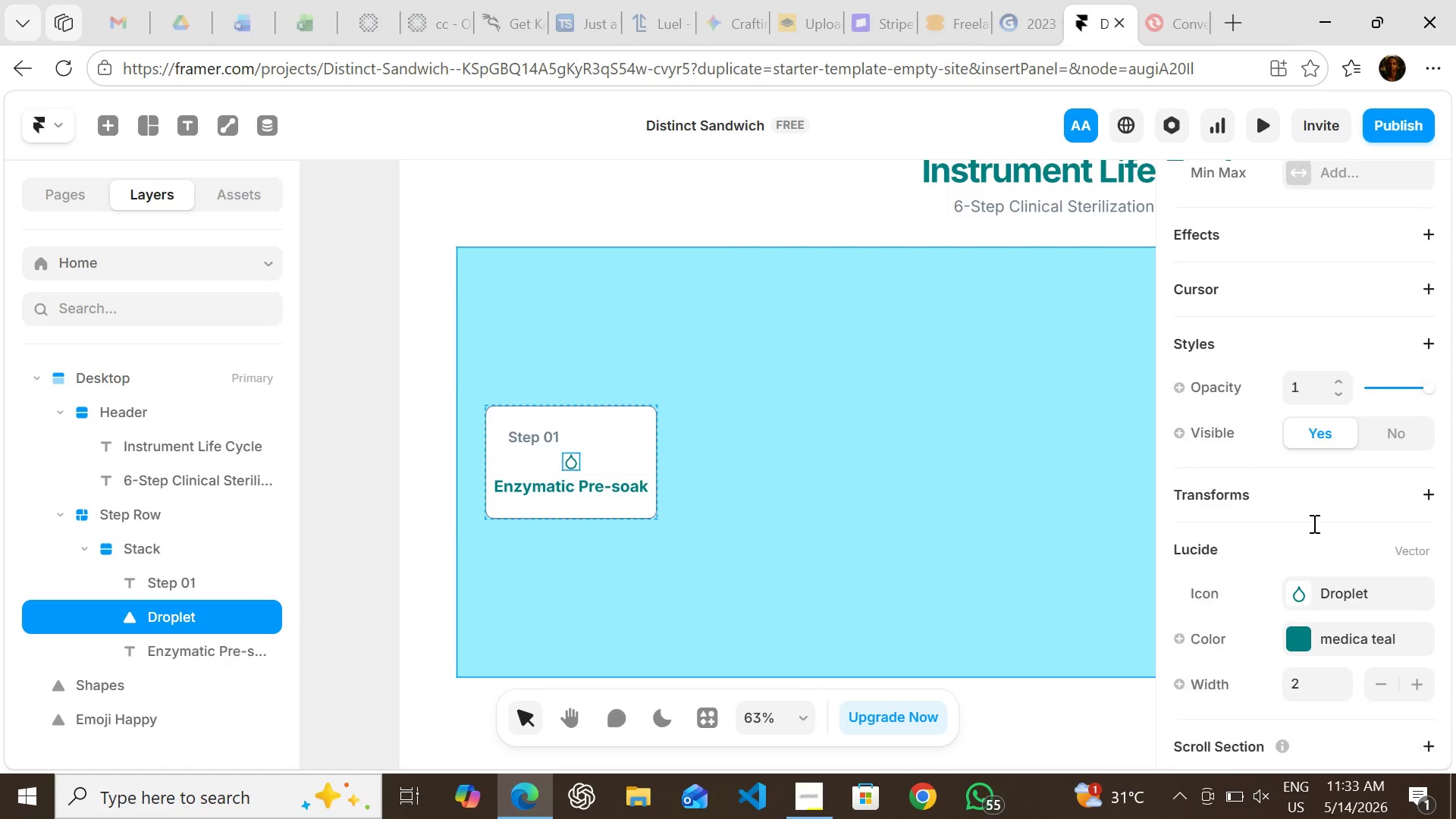 
wait(8.89)
 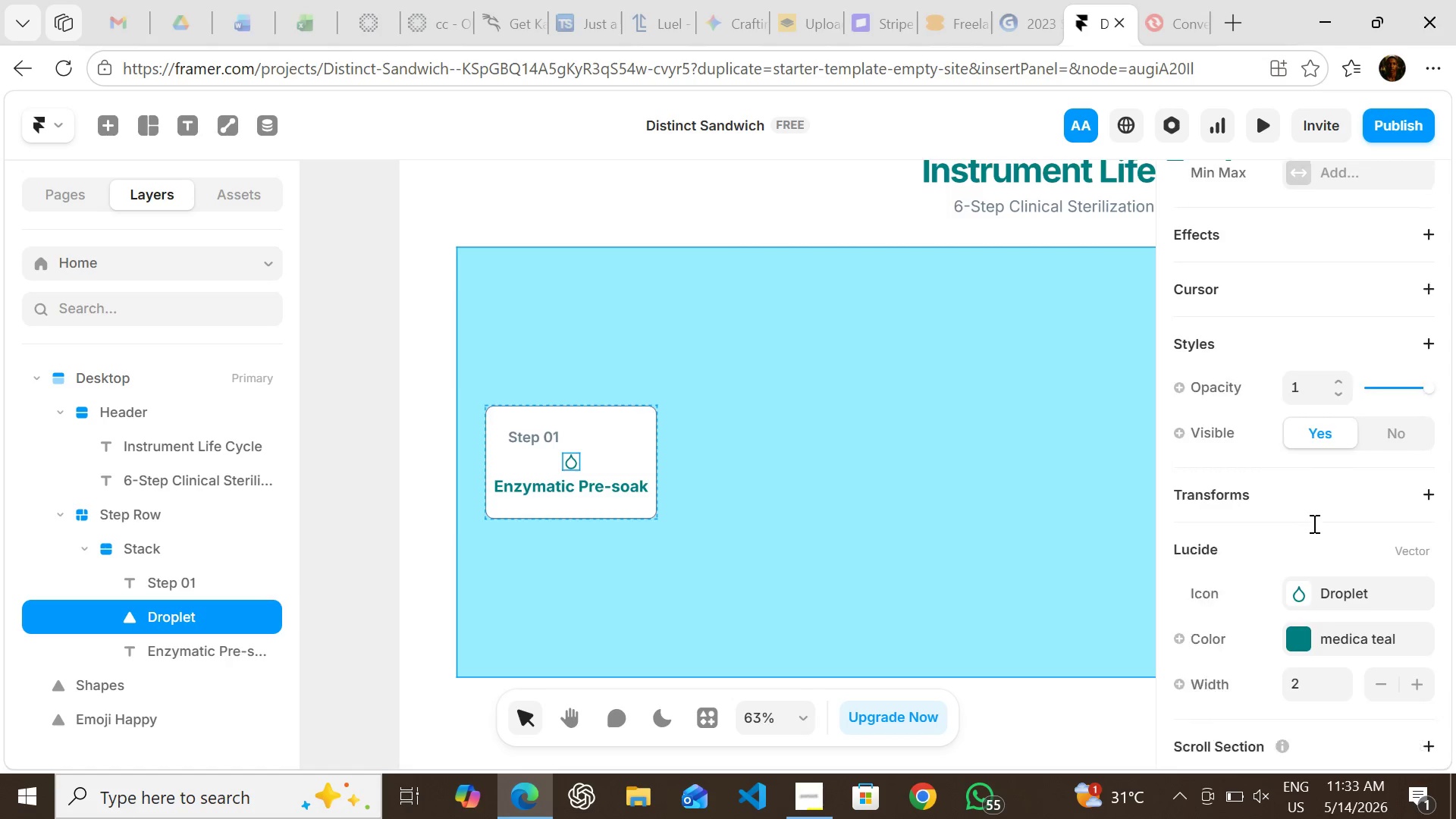 
key(Control+ControlLeft)
 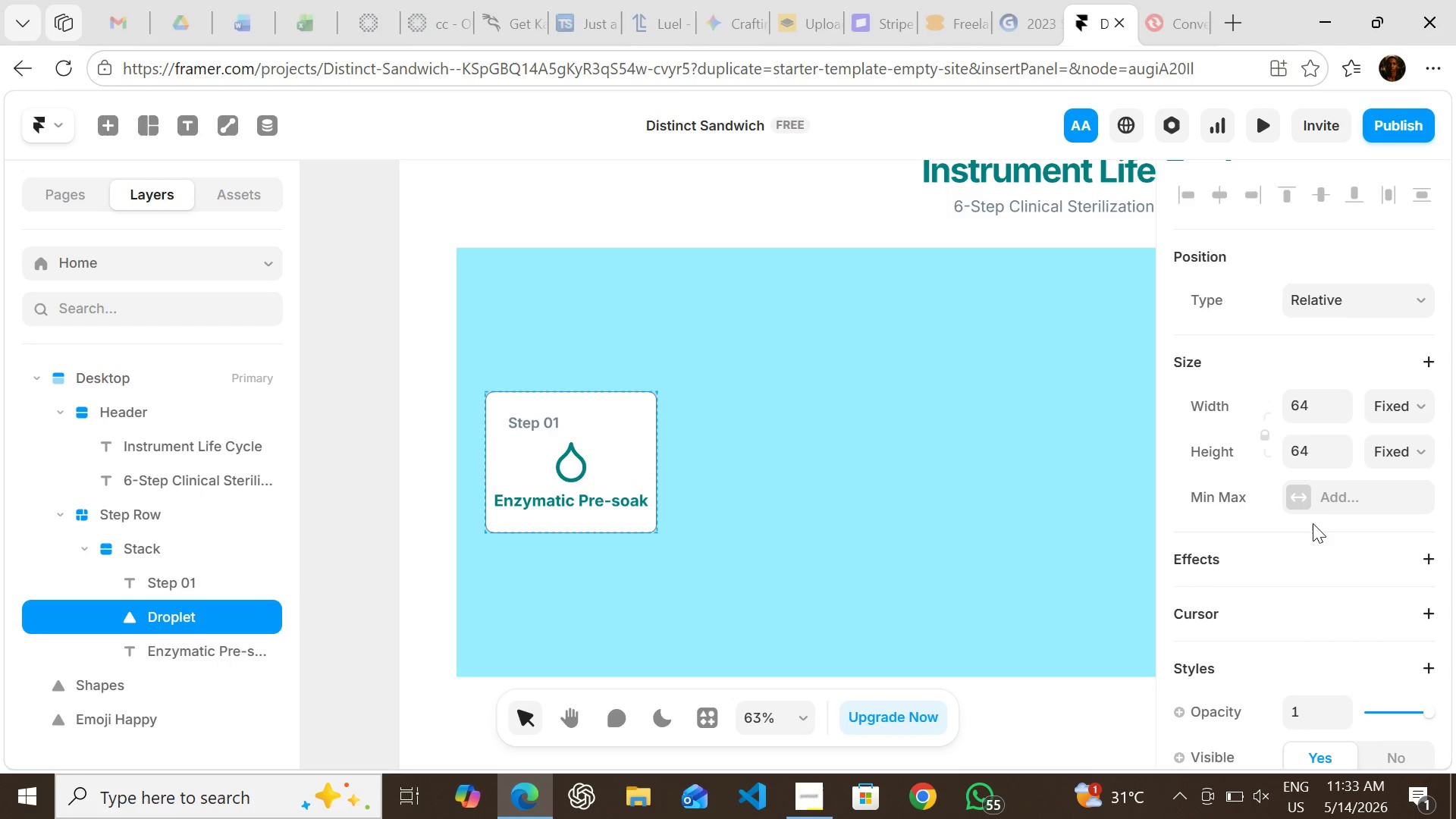 
key(Control+Z)
 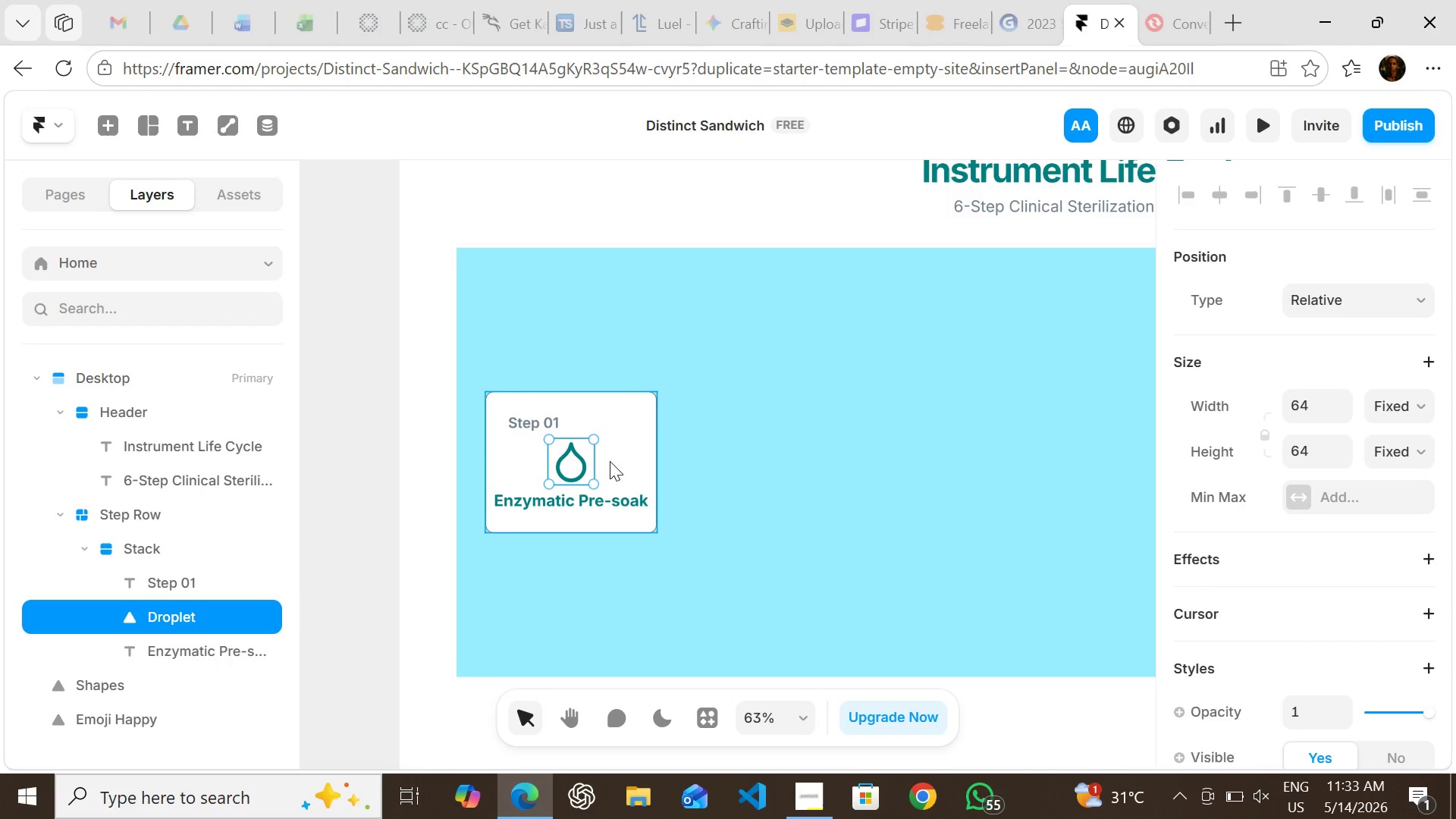 
left_click([566, 465])
 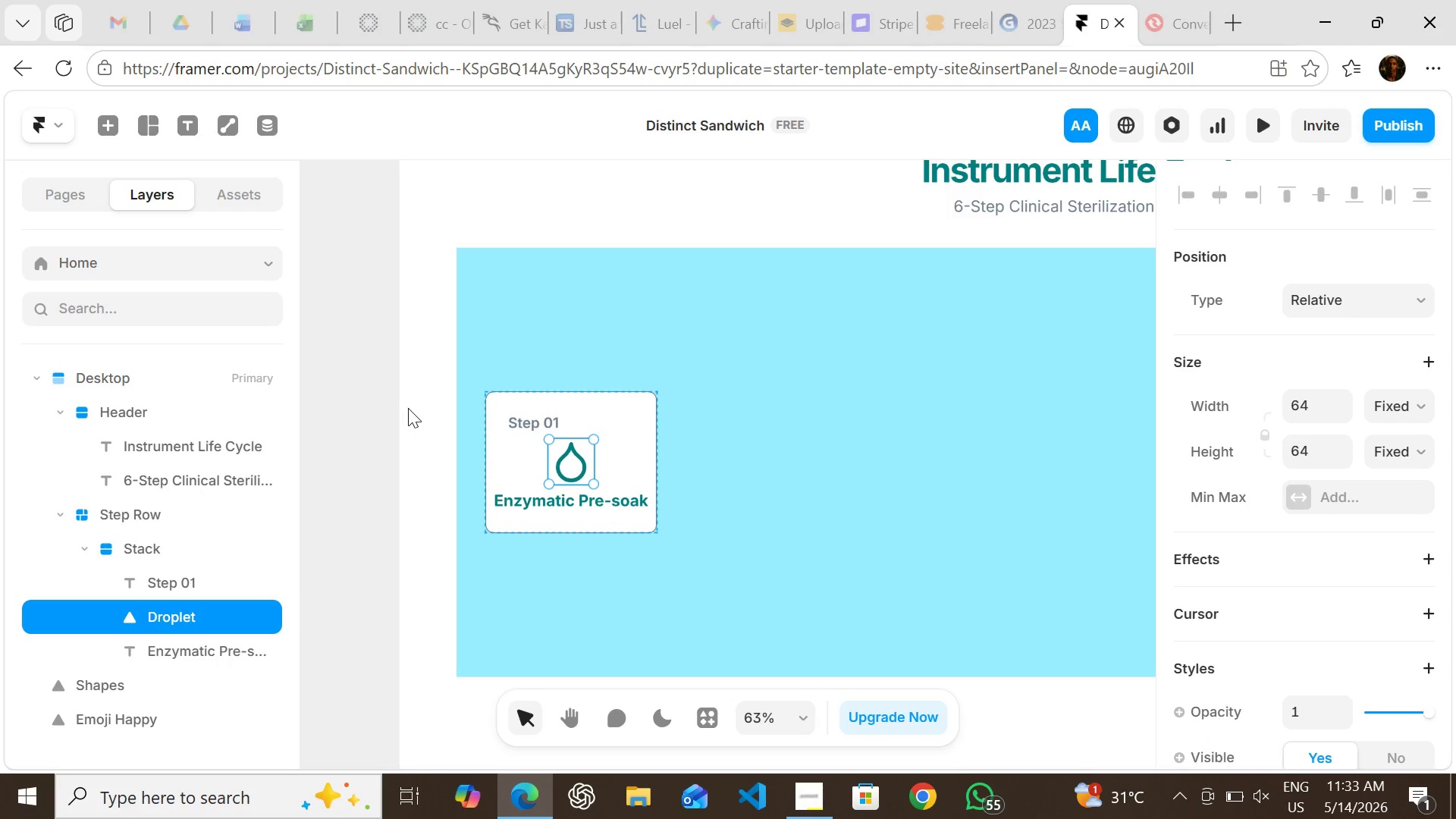 
left_click([409, 408])
 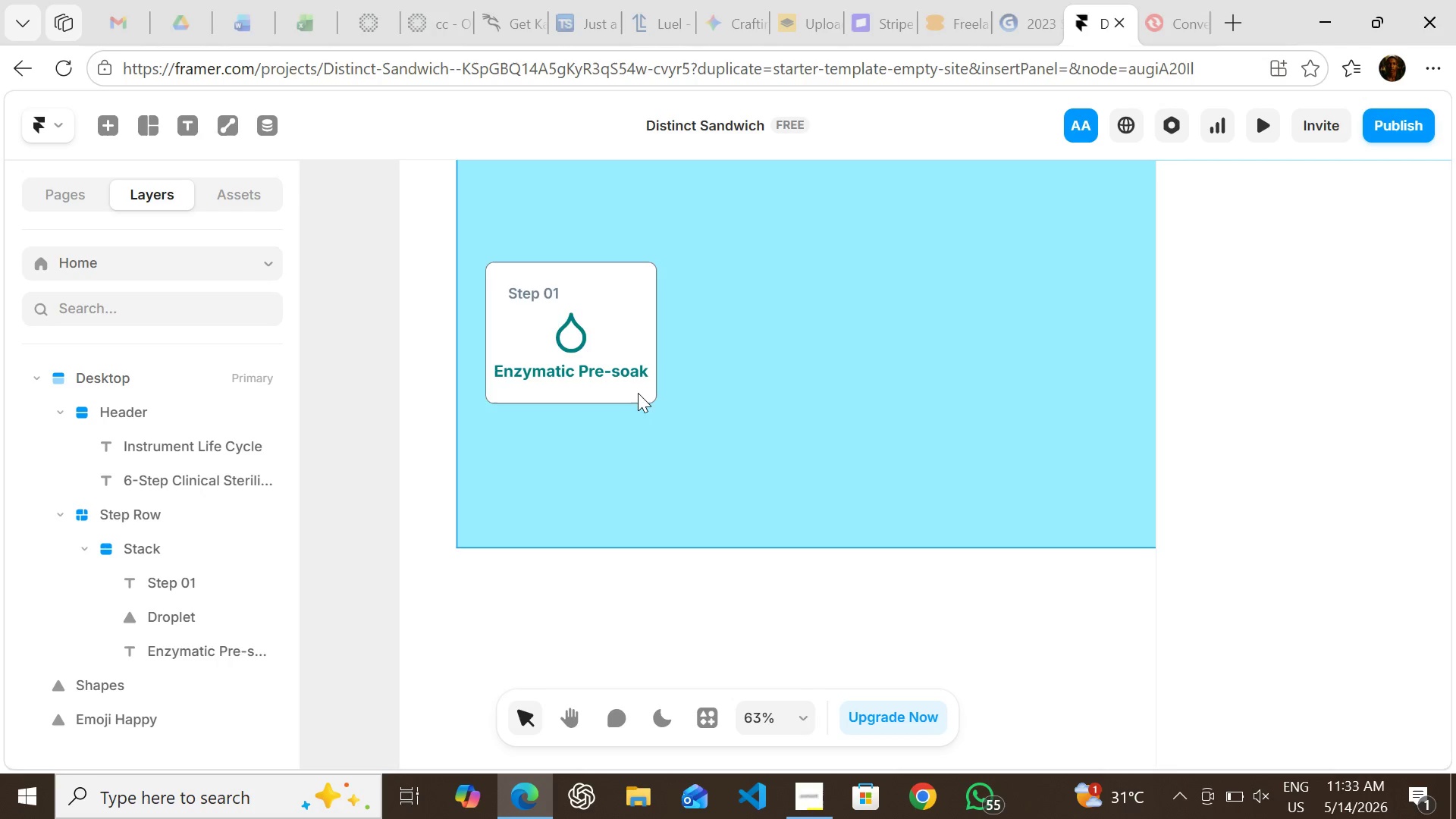 
left_click([419, 275])
 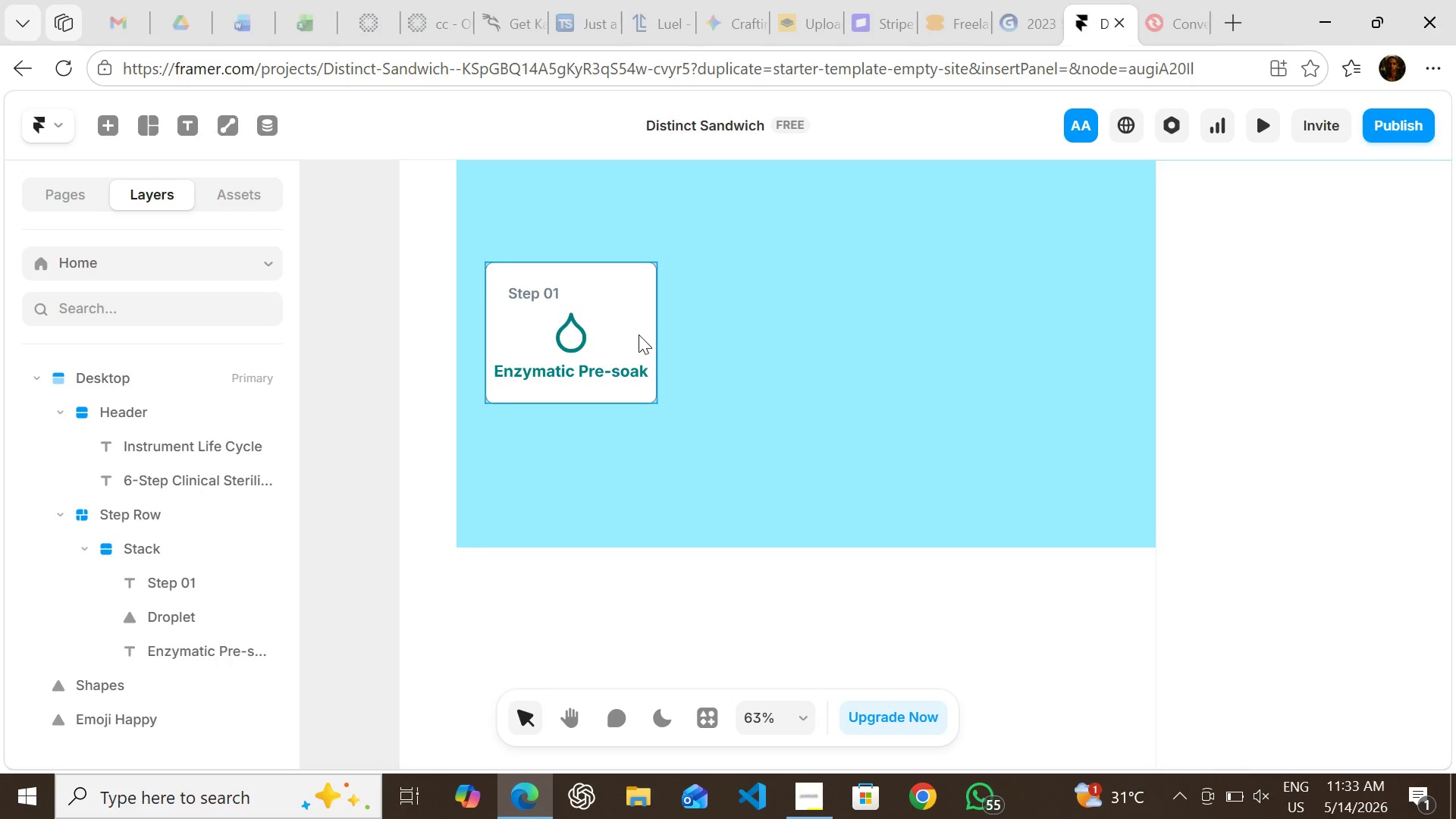 
left_click([645, 343])
 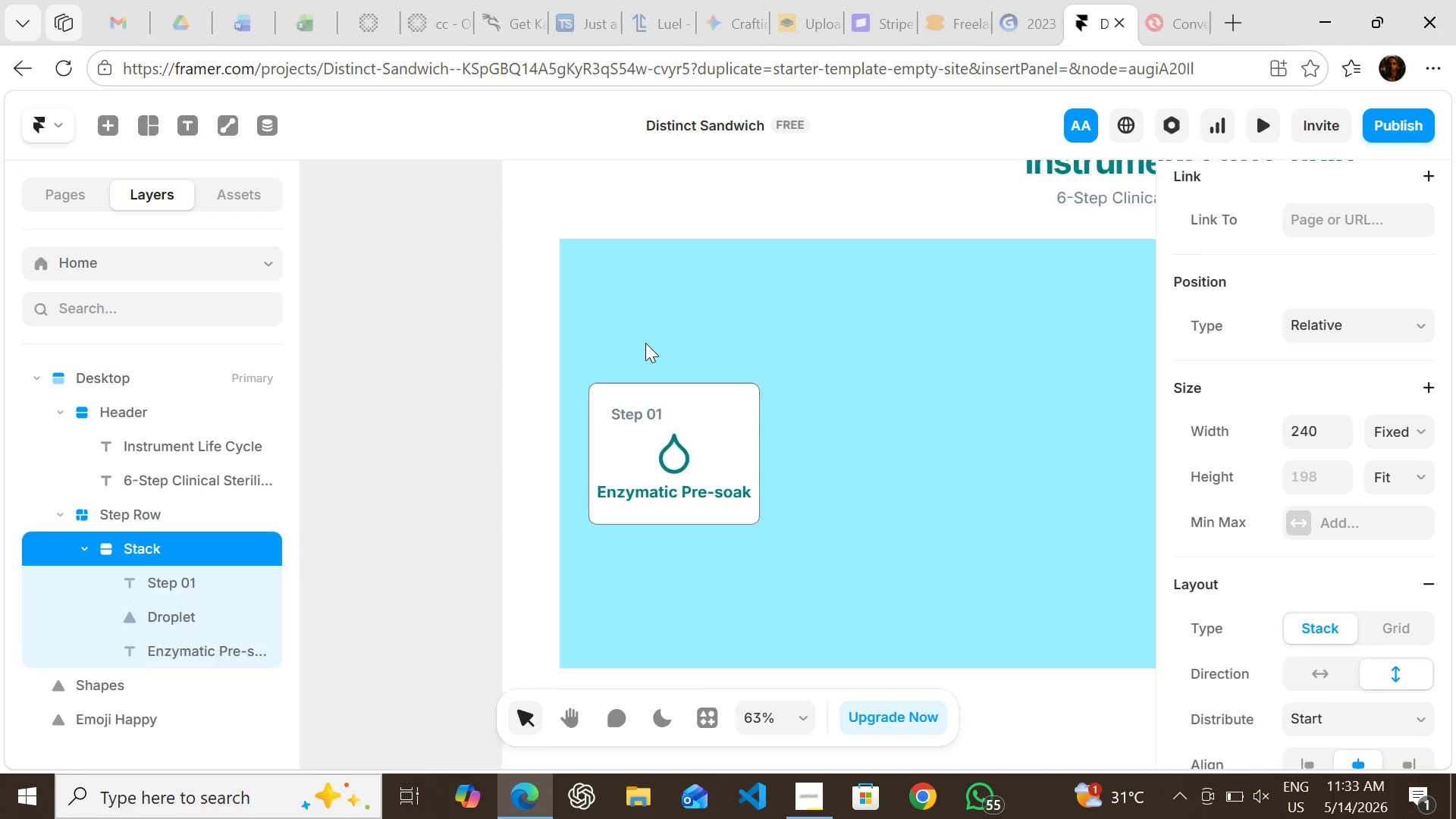 
wait(6.58)
 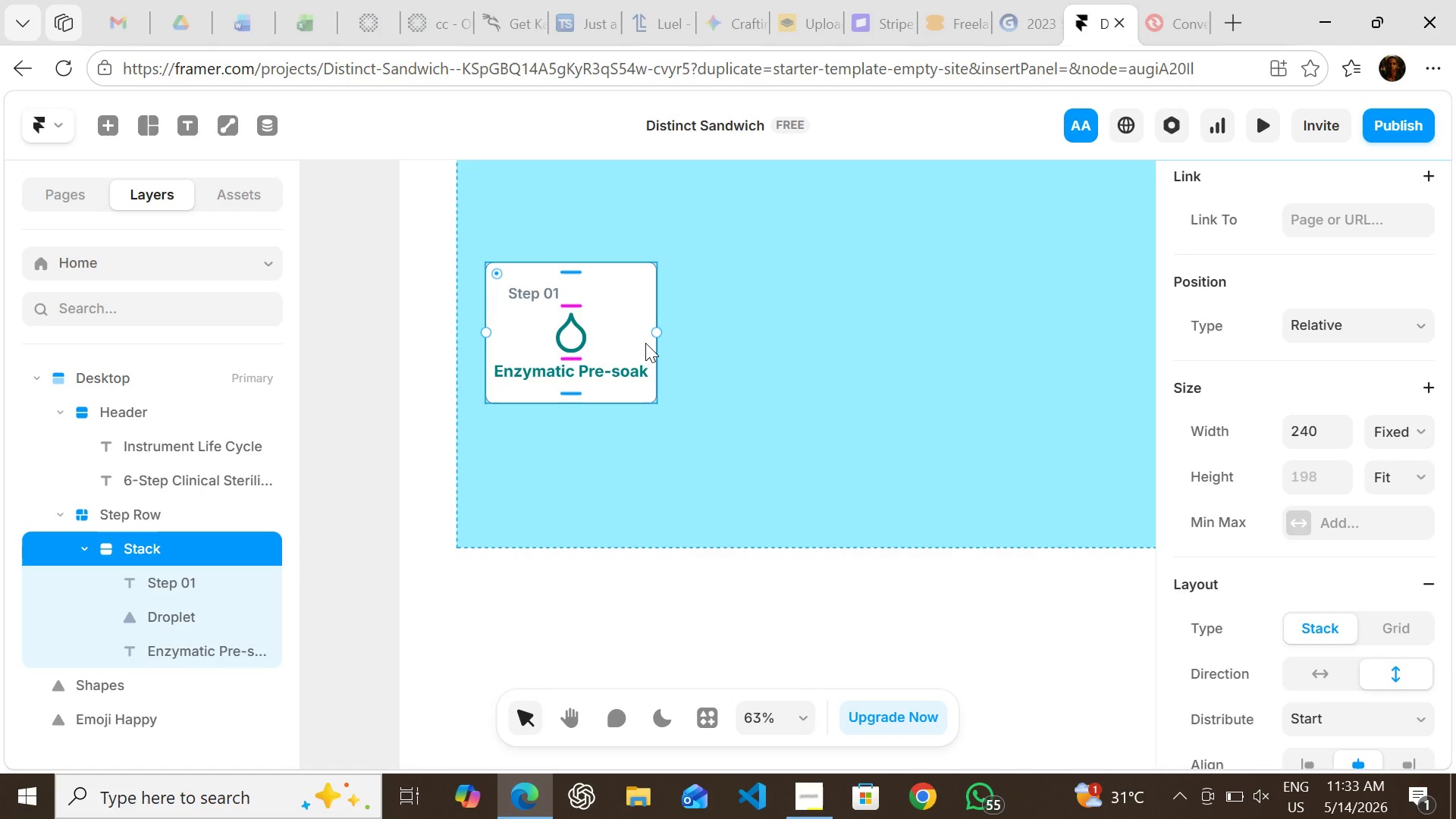 
left_click([703, 364])
 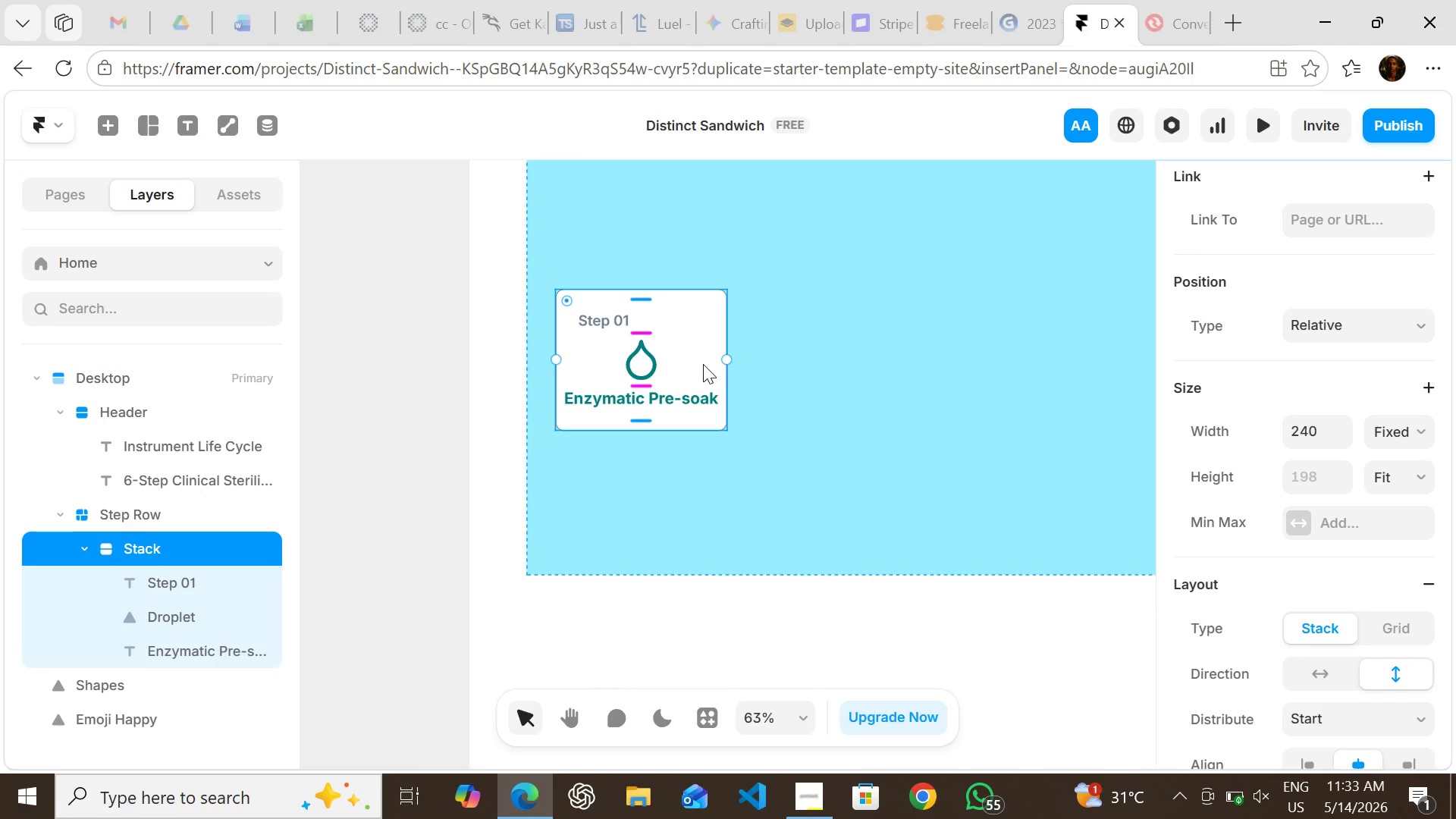 
key(Control+ControlLeft)
 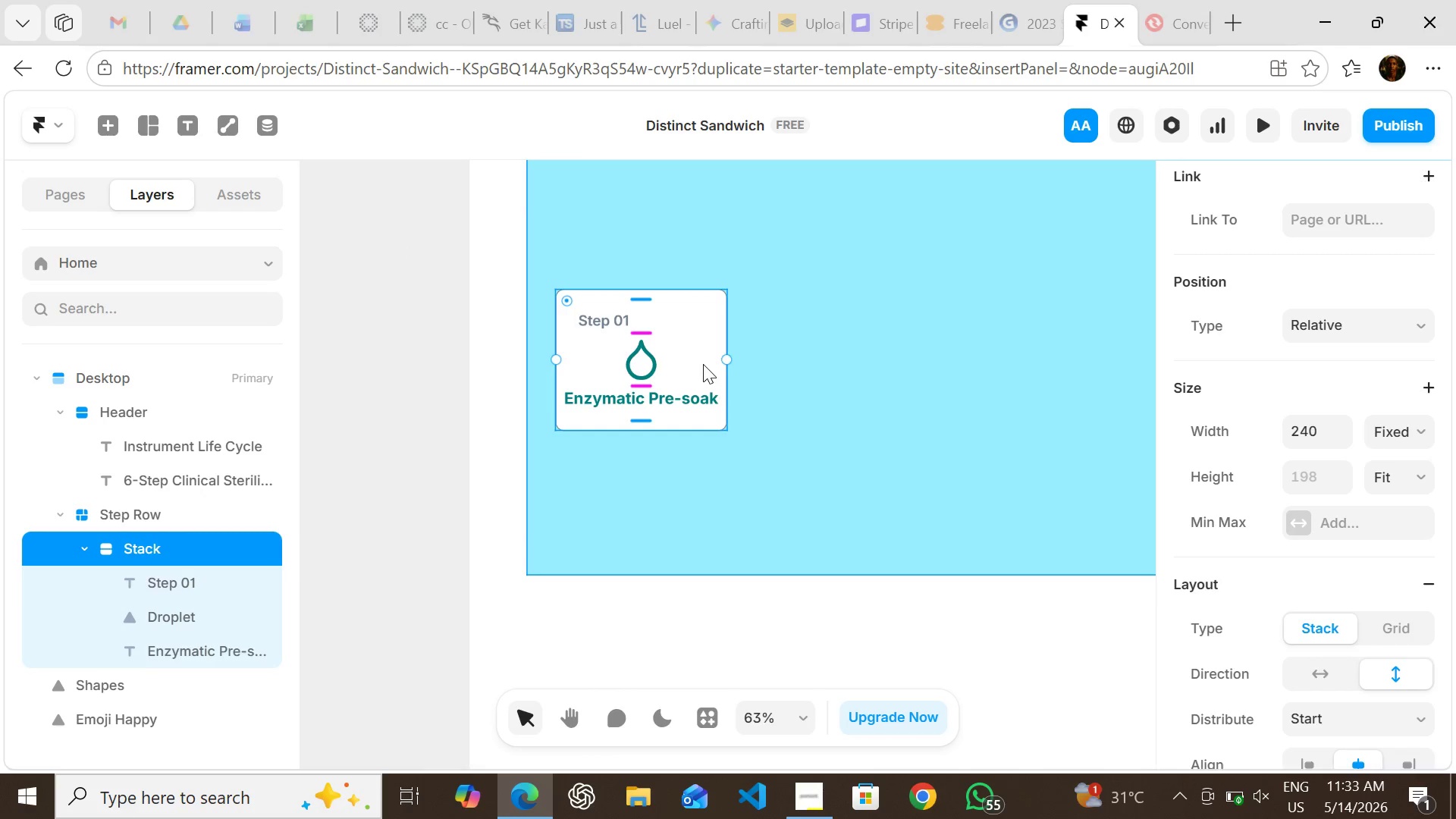 
key(Control+D)
 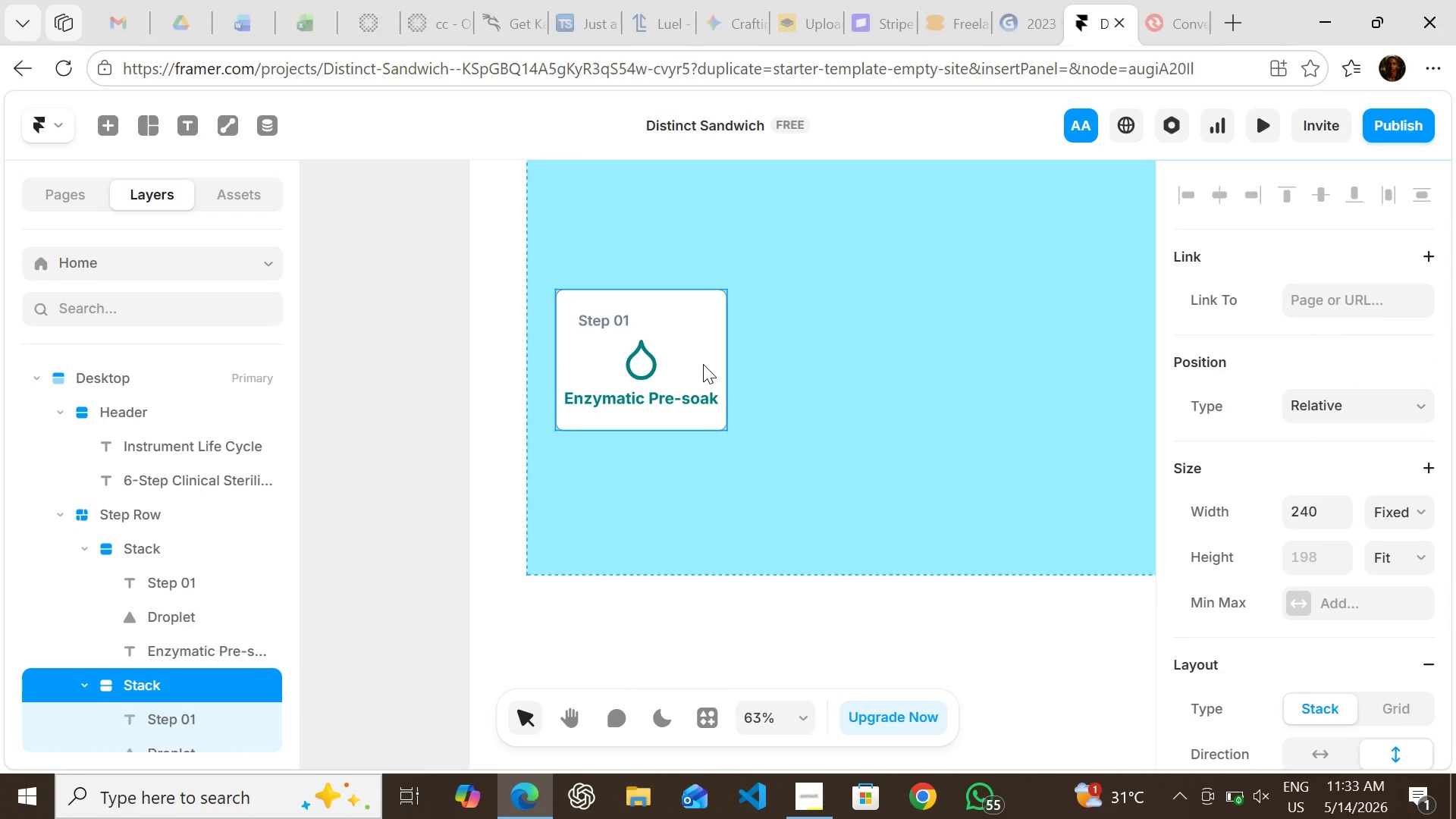 
key(Control+Z)
 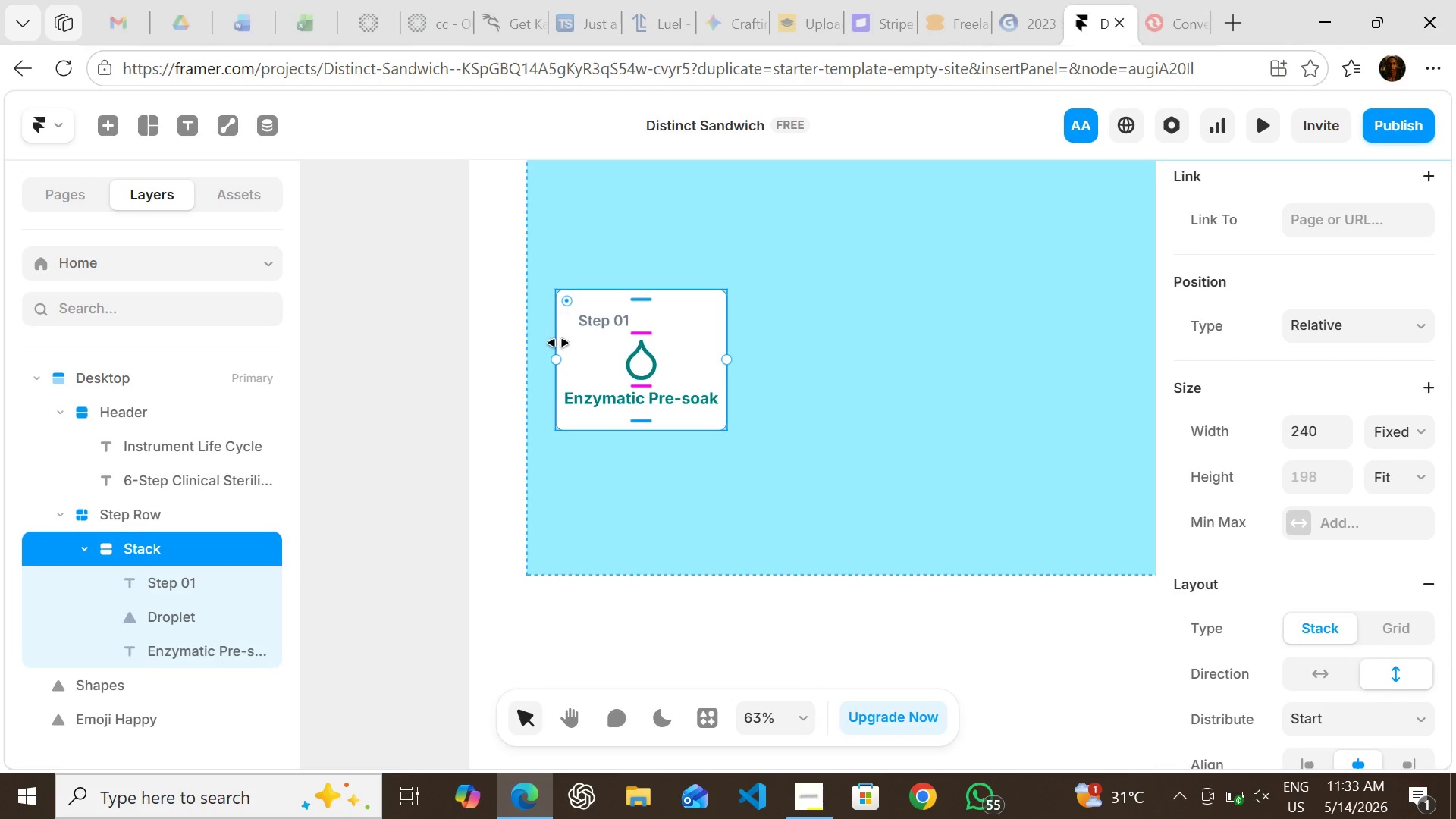 
left_click([500, 318])
 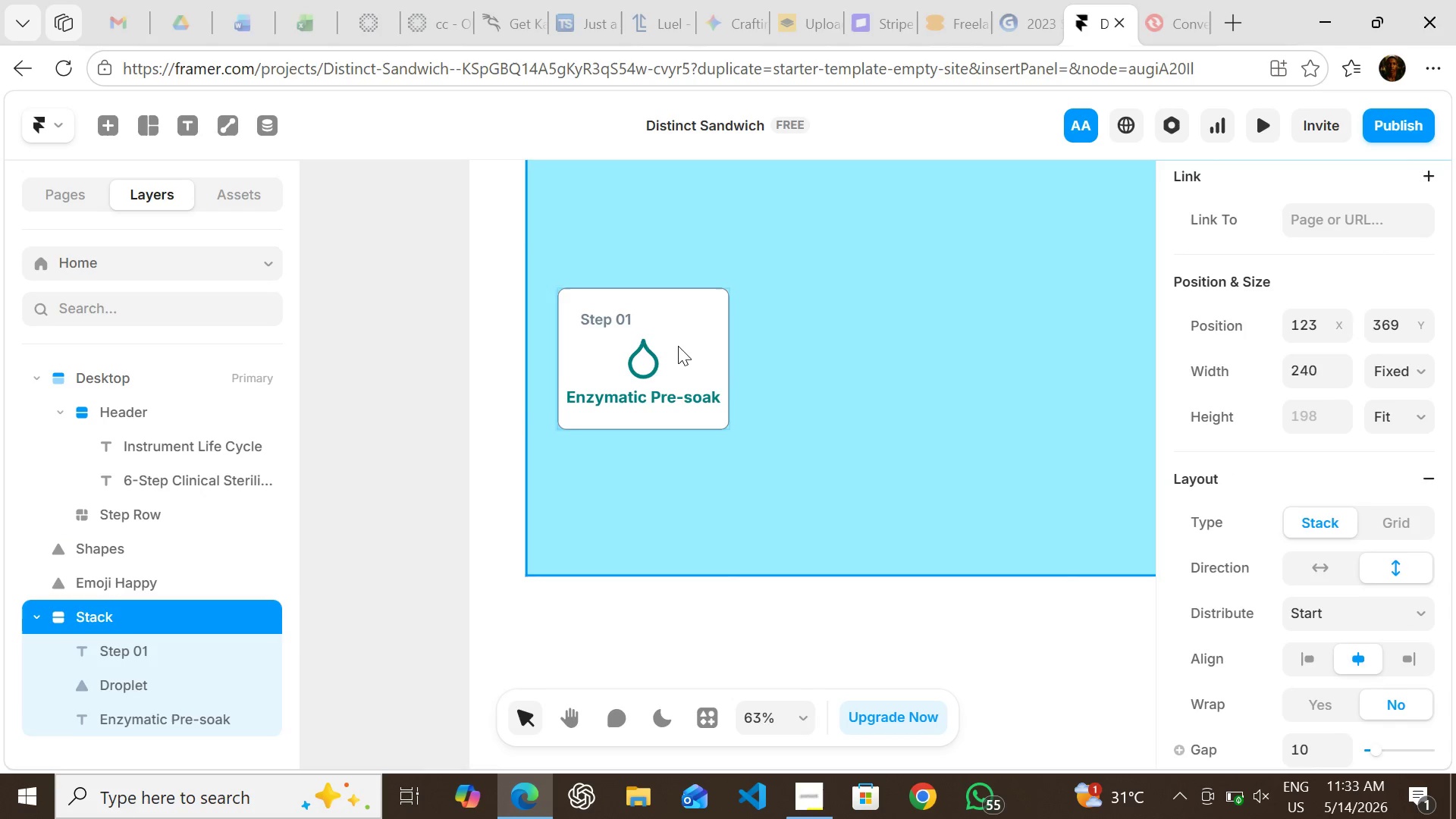 
wait(5.17)
 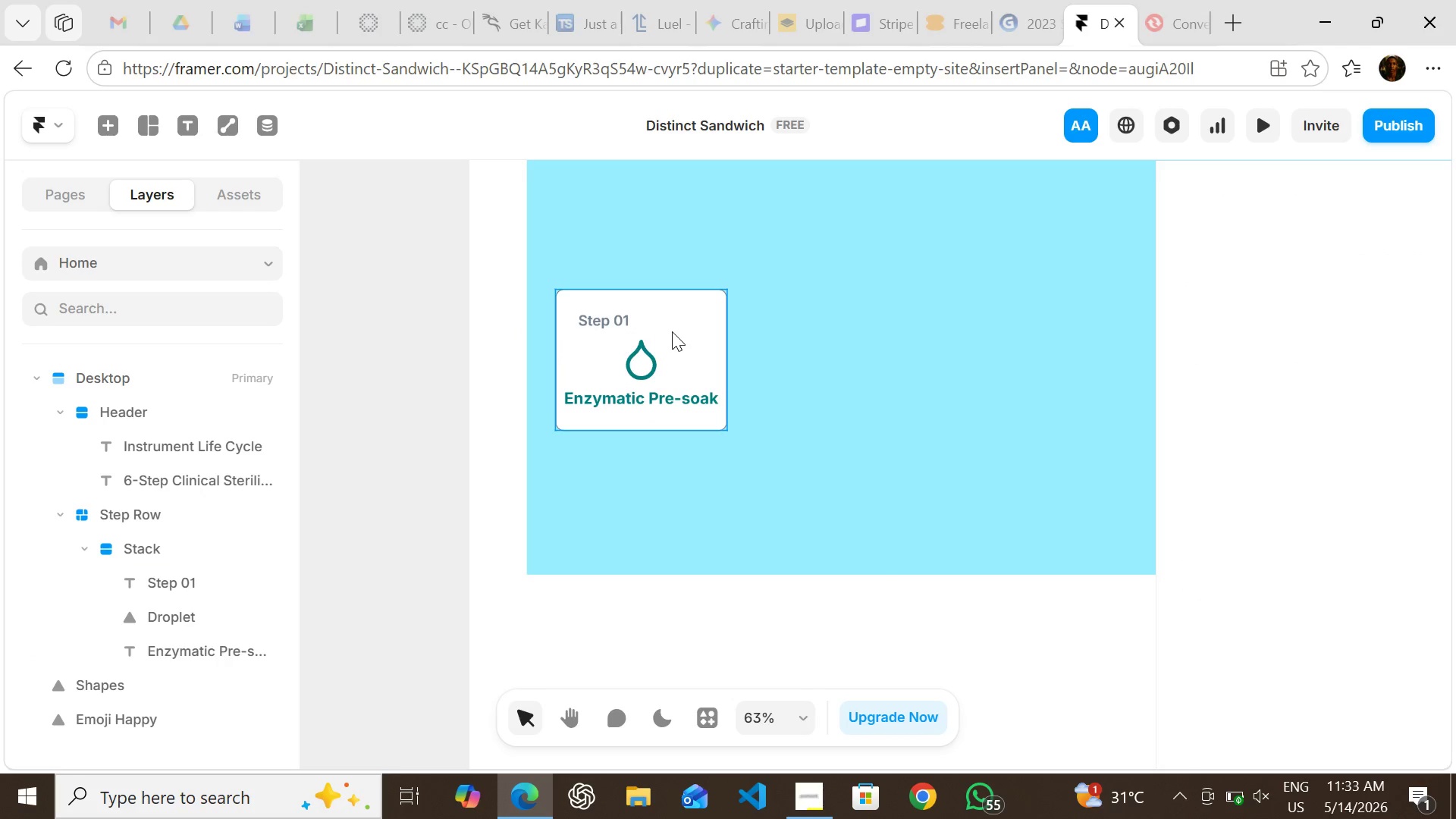 
key(Control+Z)
 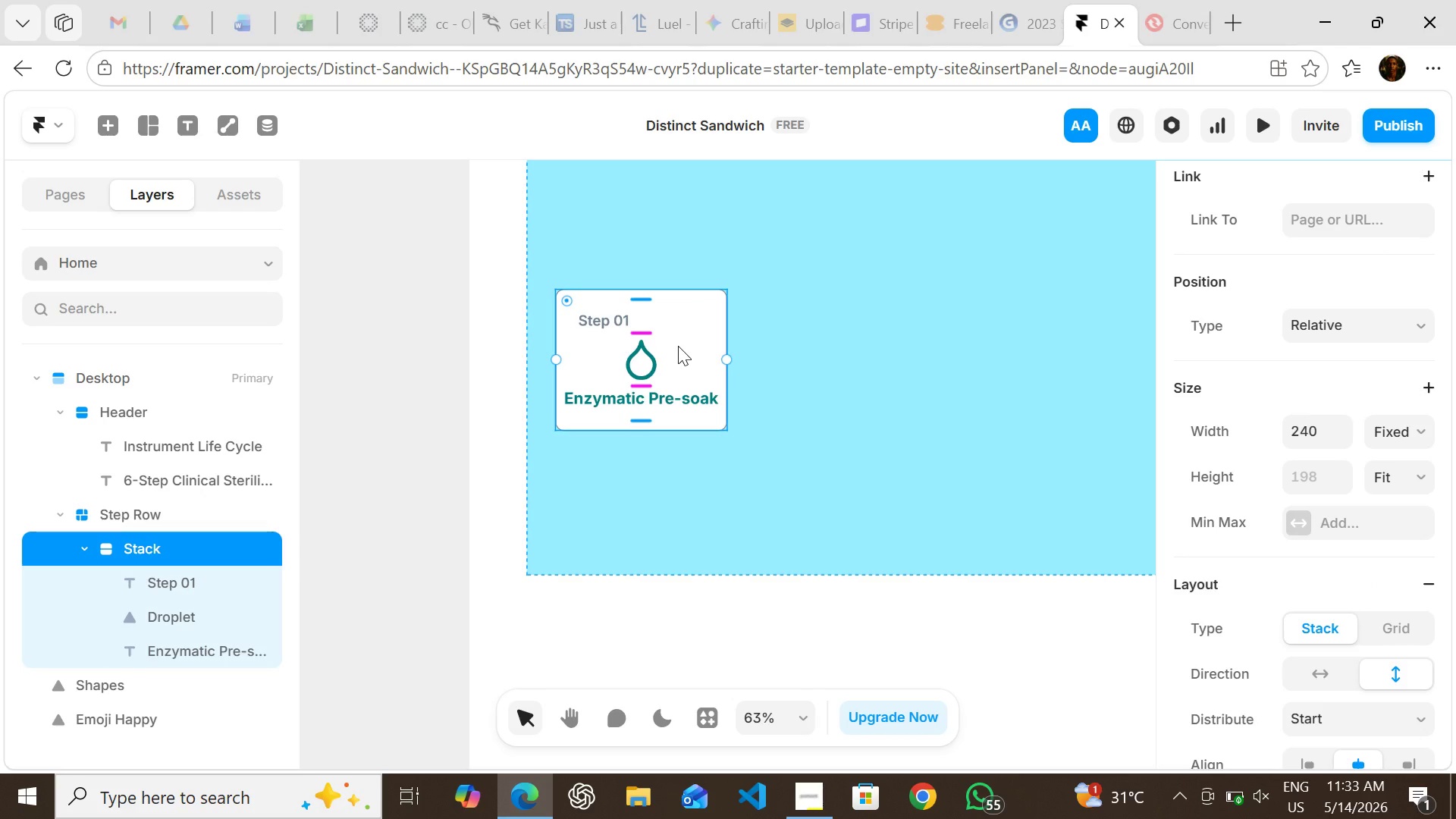 
key(Control+D)
 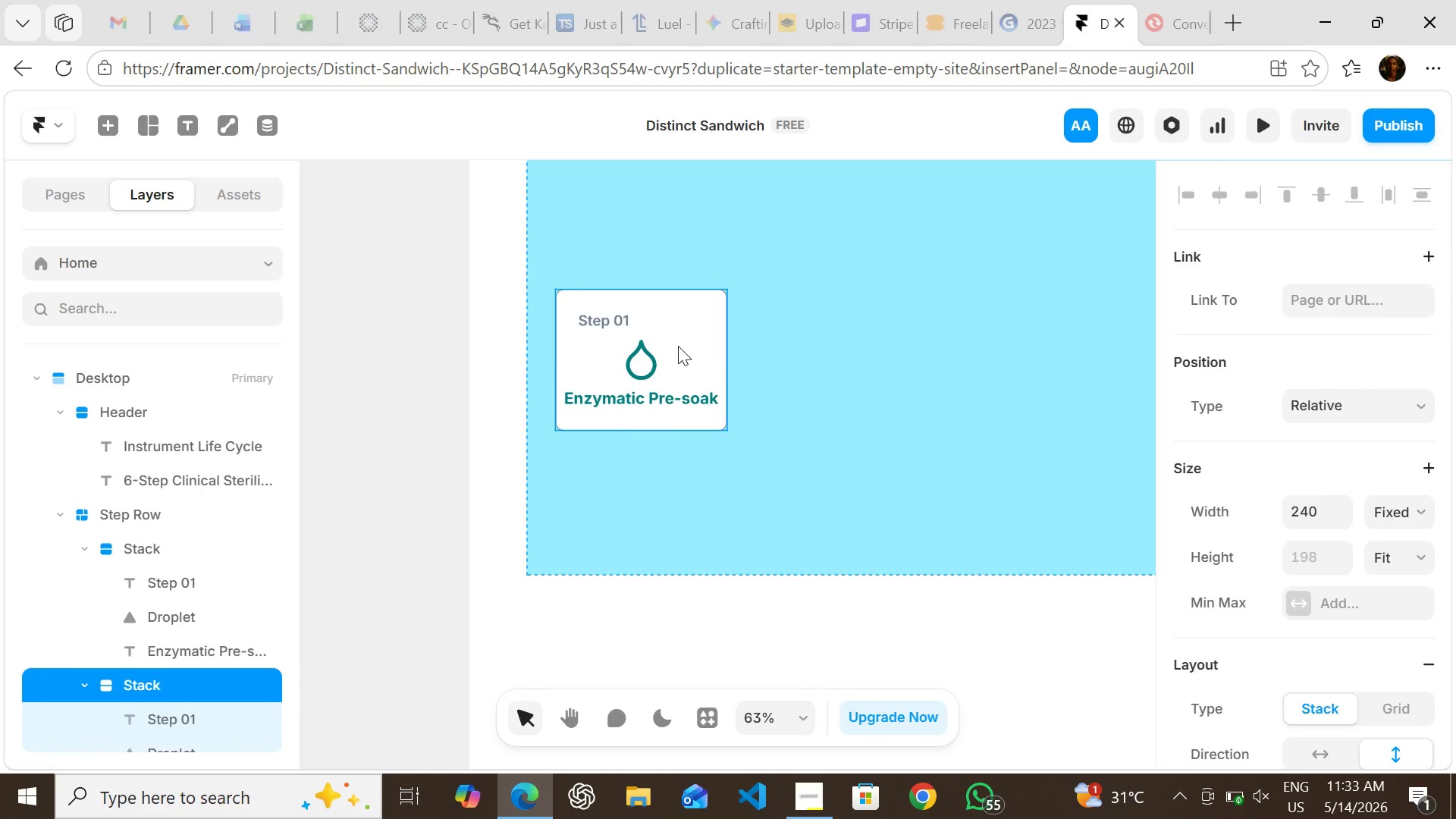 
left_click_drag(start_coordinate=[678, 346], to_coordinate=[671, 342])
 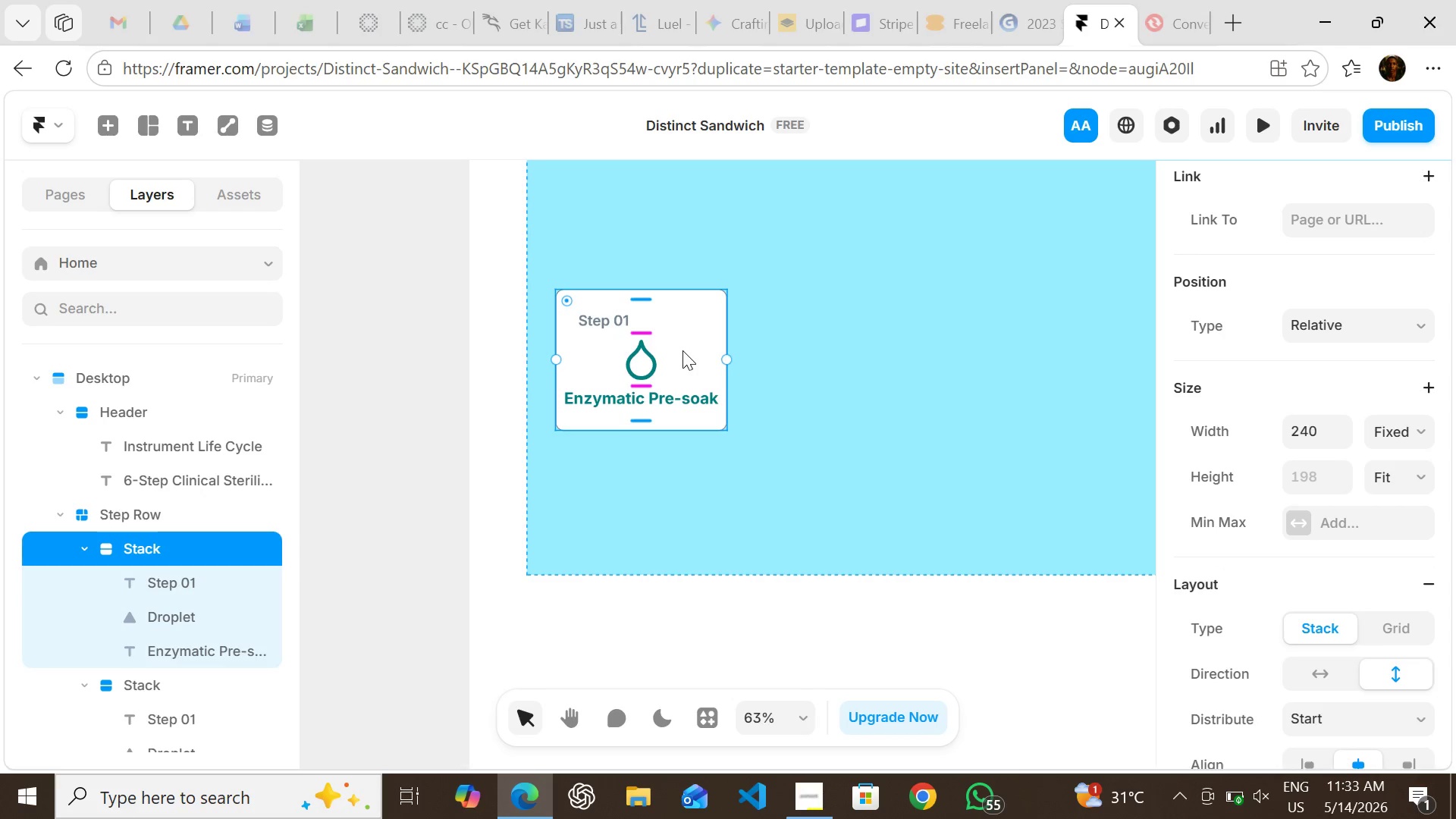 
left_click_drag(start_coordinate=[682, 350], to_coordinate=[1006, 316])
 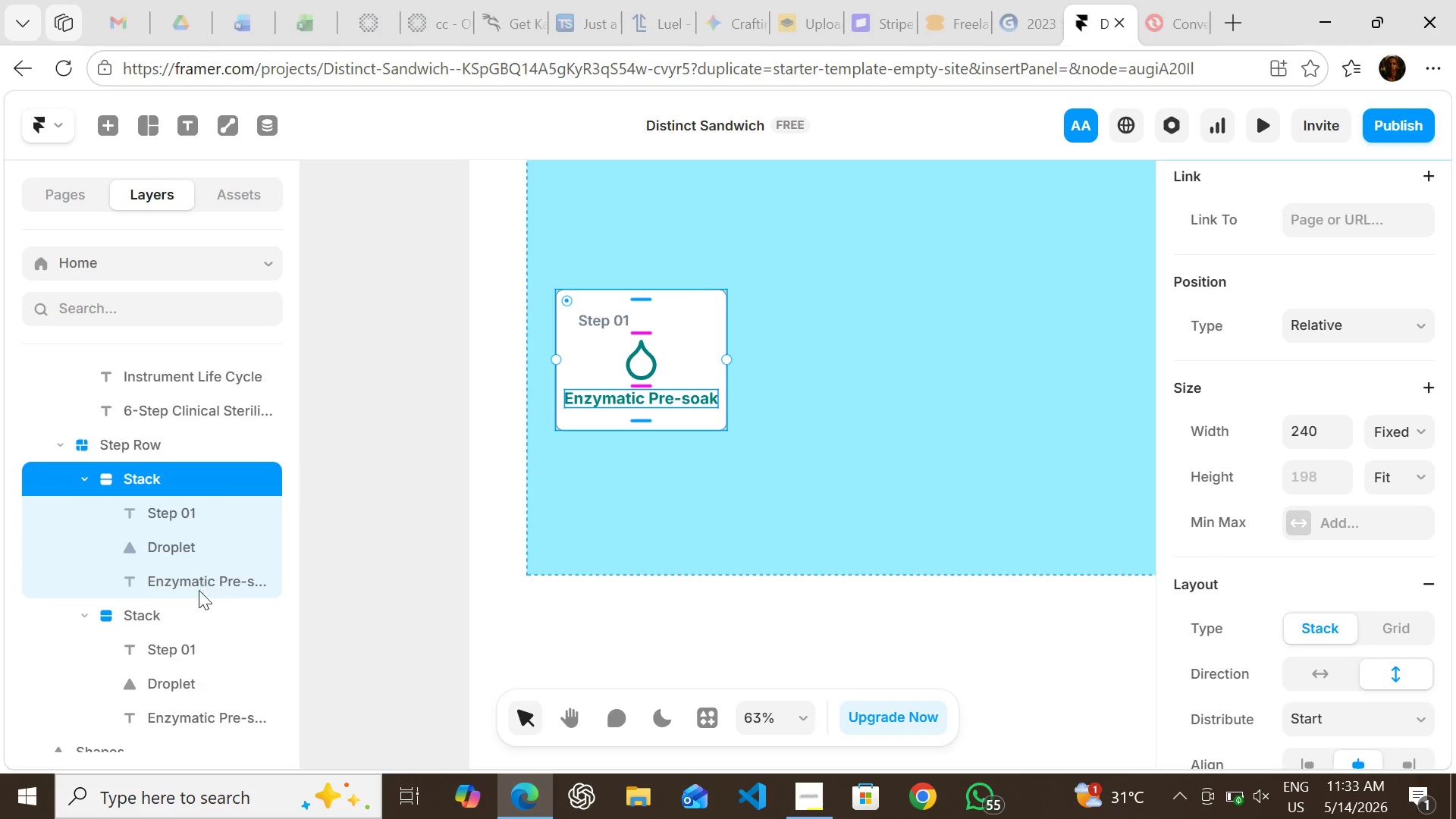 
left_click([175, 616])
 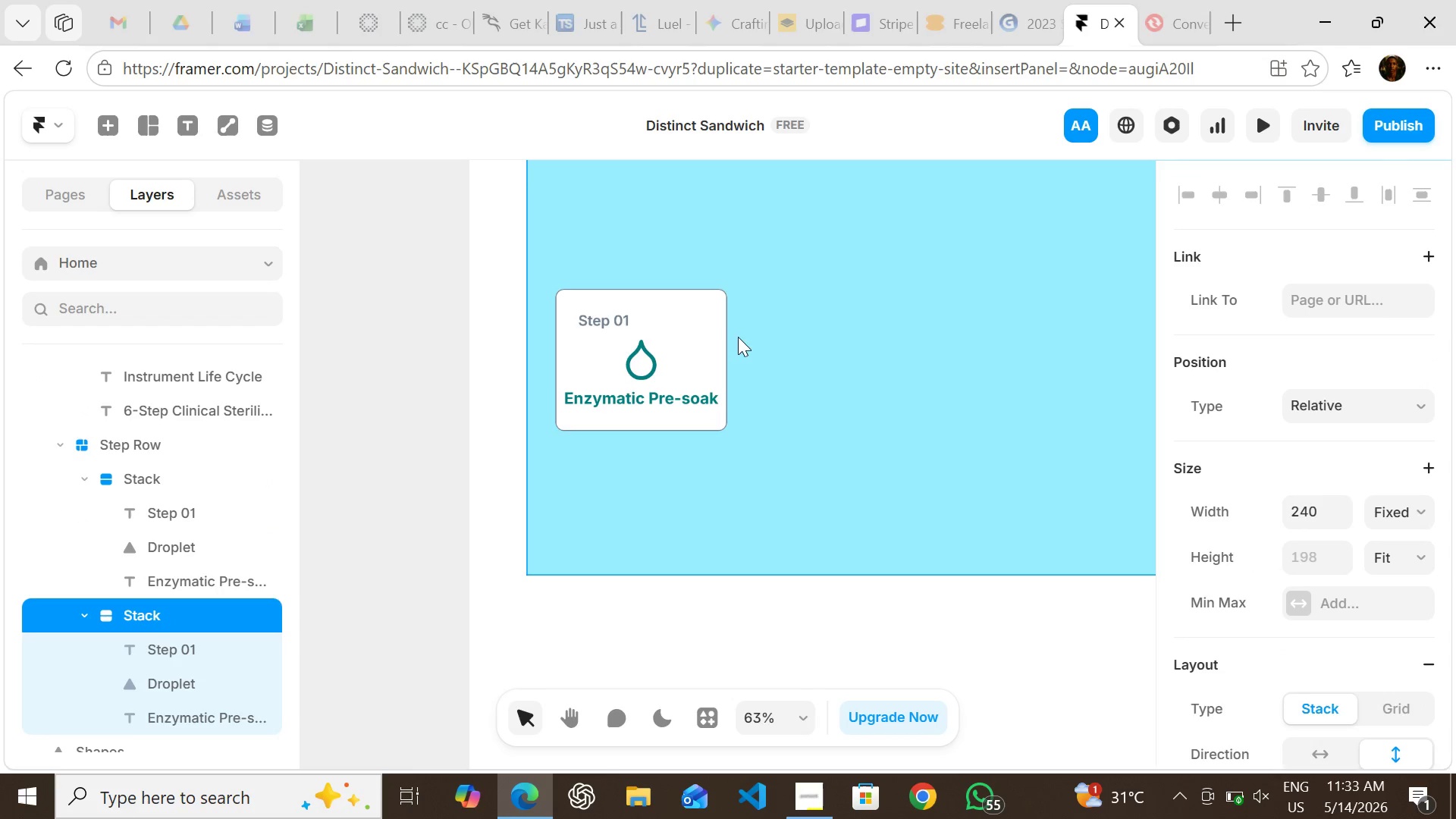 
left_click_drag(start_coordinate=[705, 340], to_coordinate=[910, 346])
 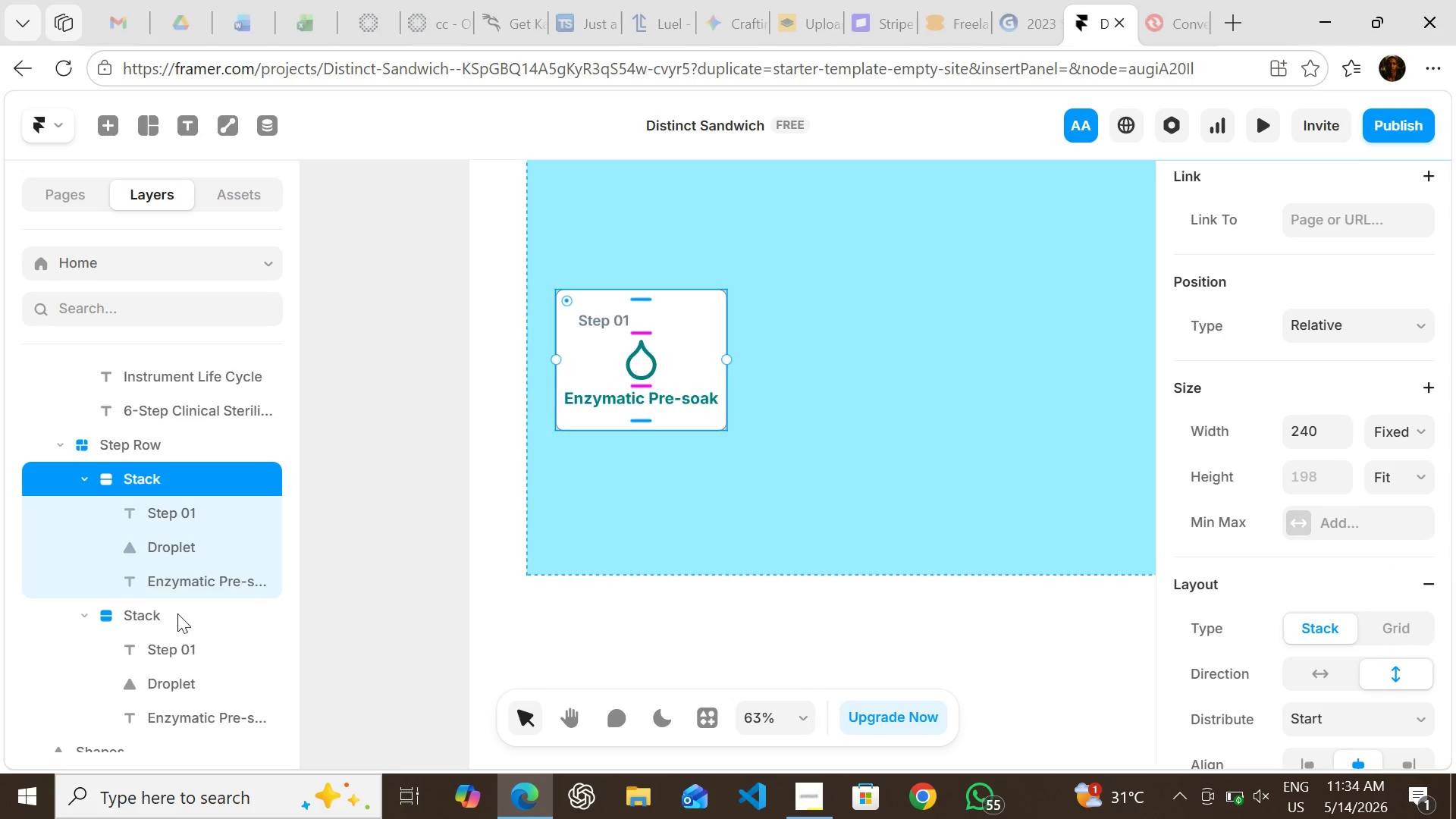 
left_click([177, 606])
 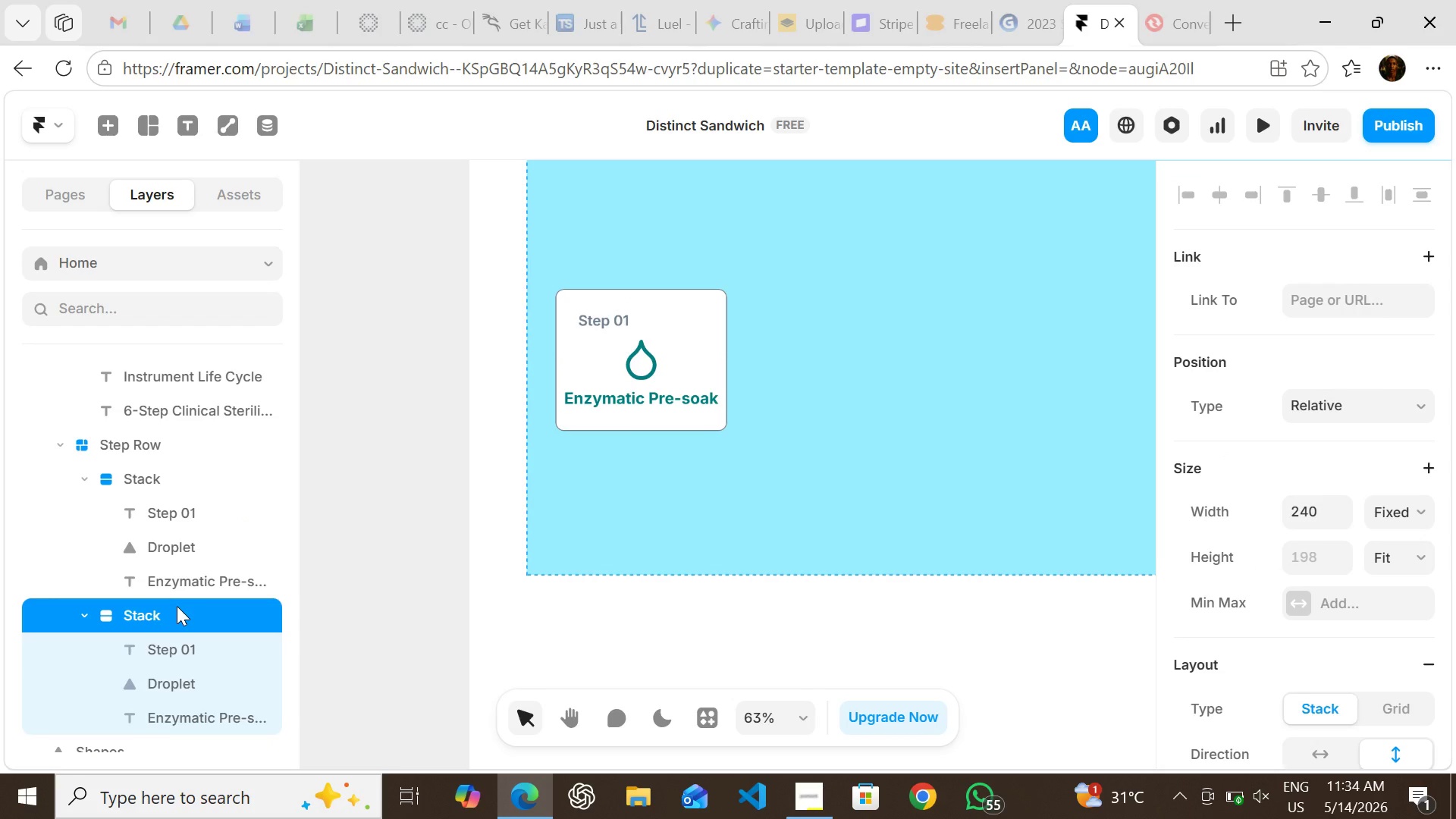 
key(Control+Z)
 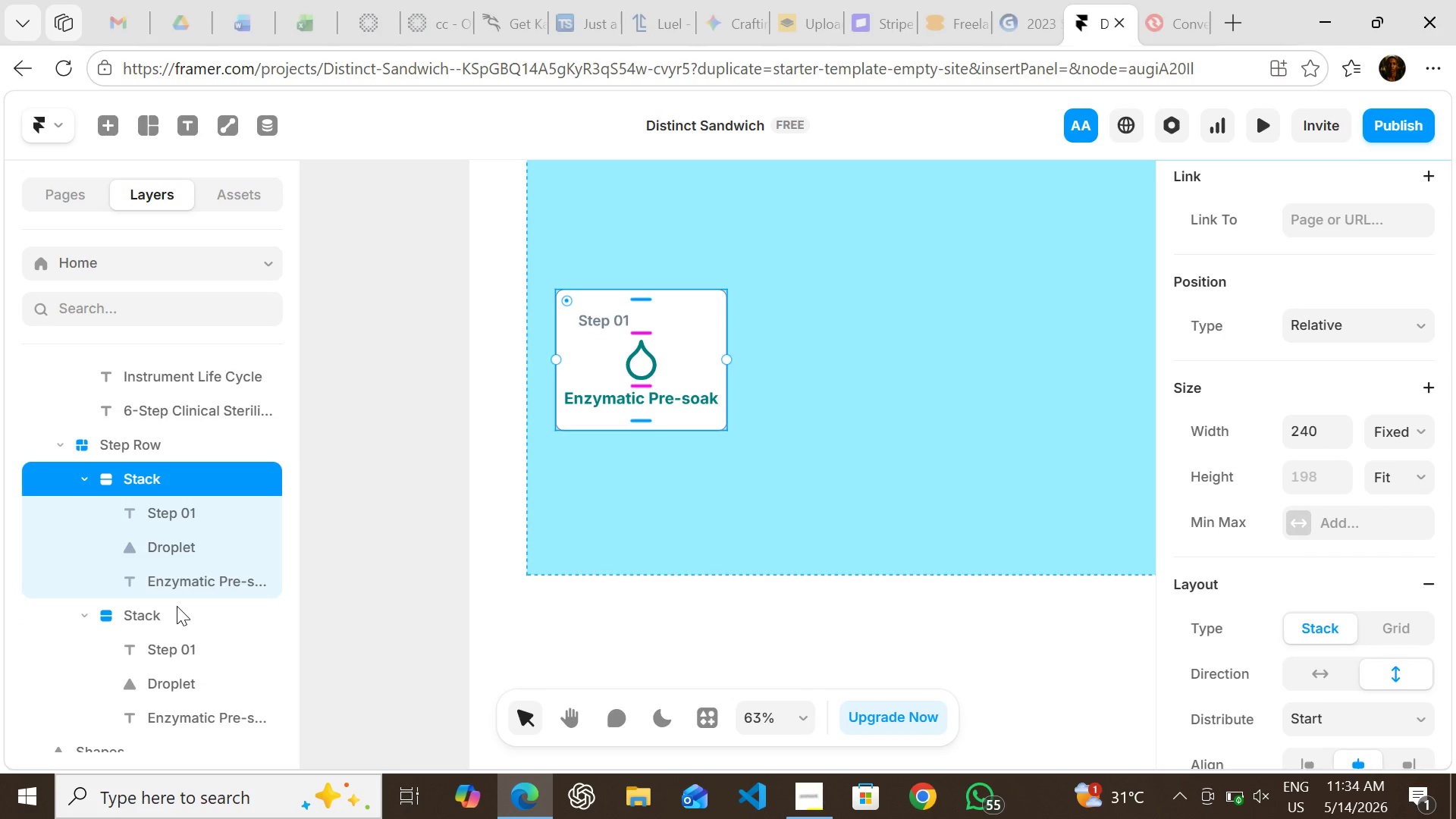 
key(Control+Z)
 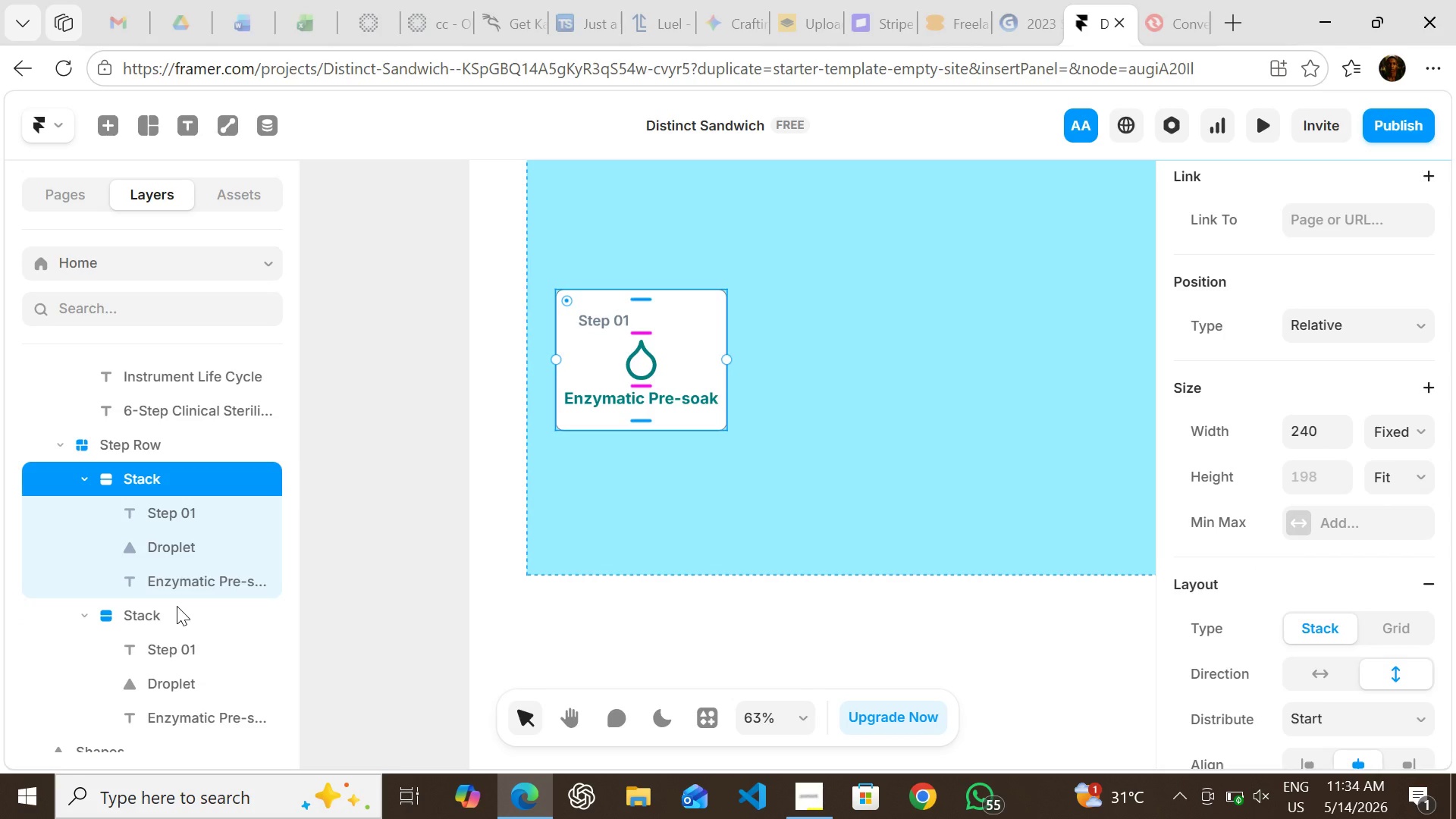 
key(Control+Z)
 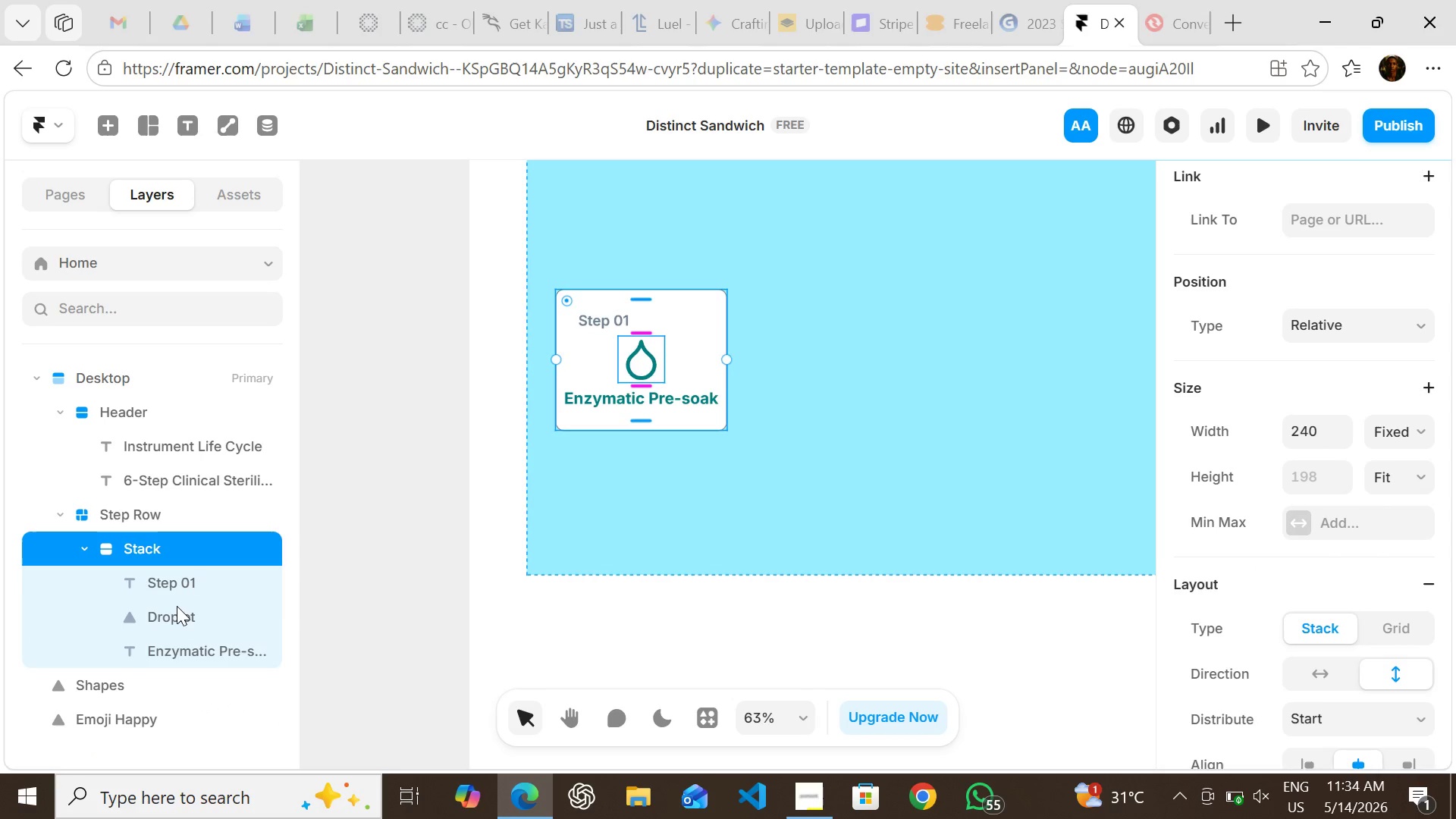 
key(Control+Z)
 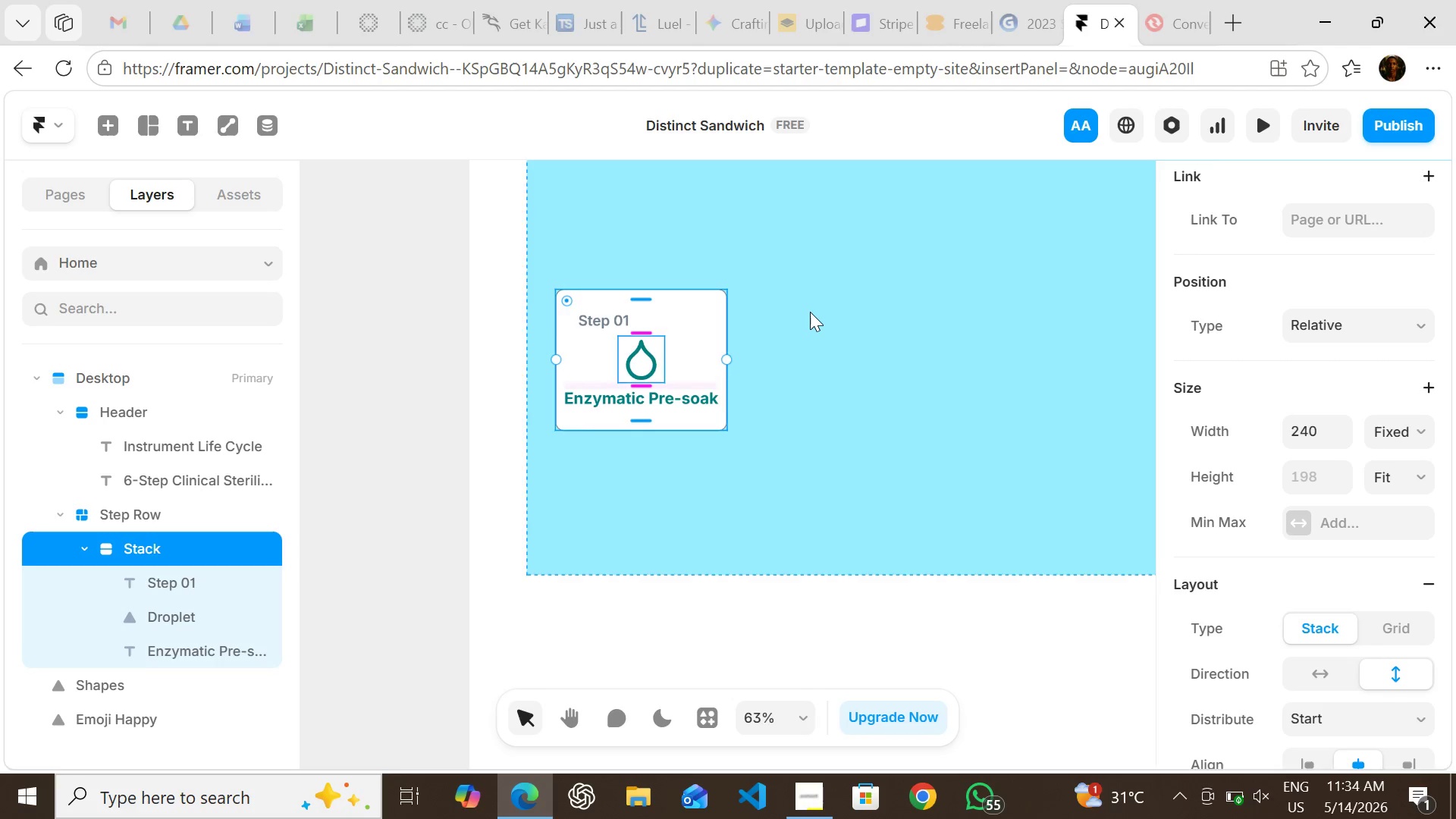 
left_click([768, 391])
 